 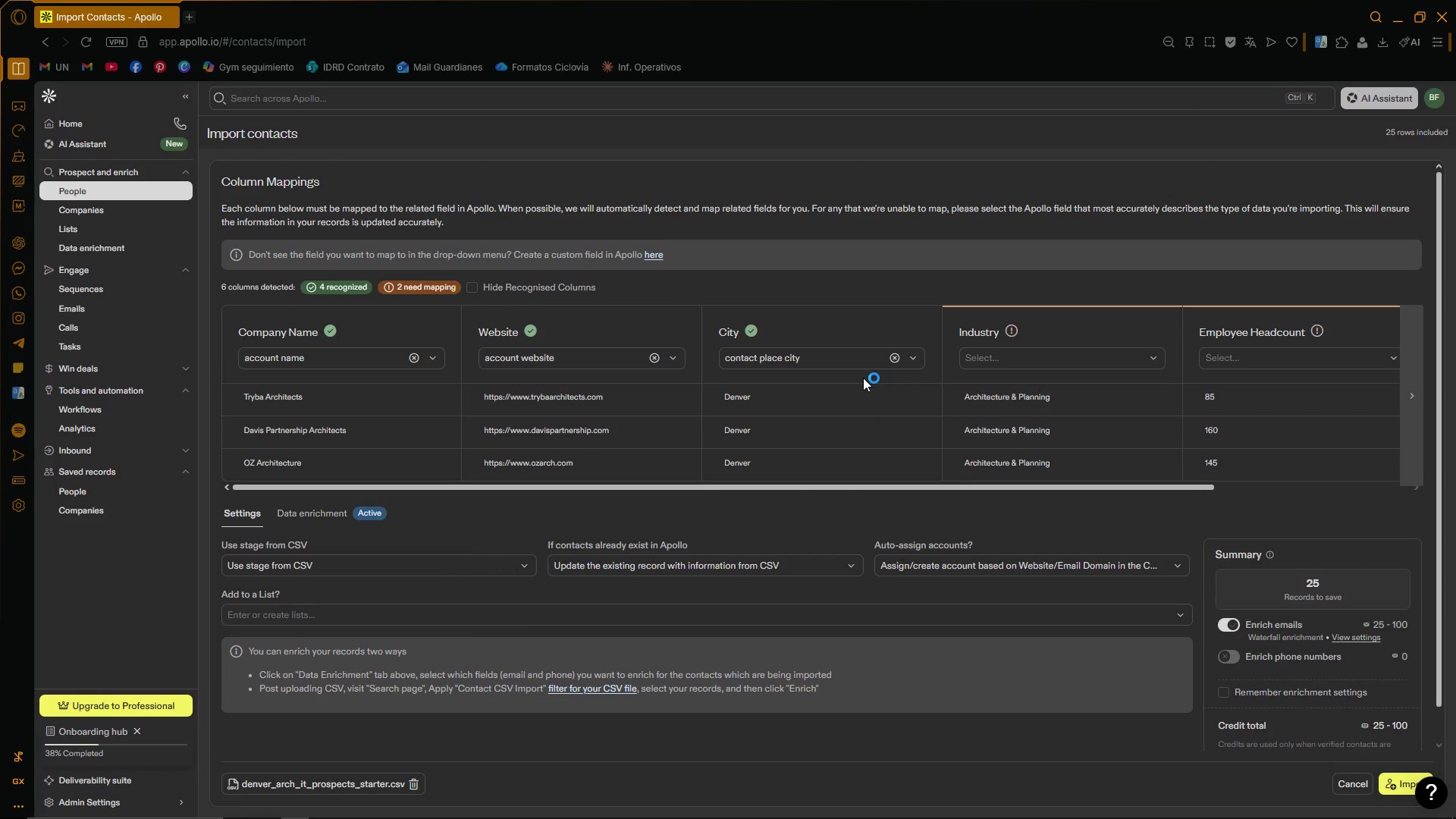 
left_click([407, 285])
 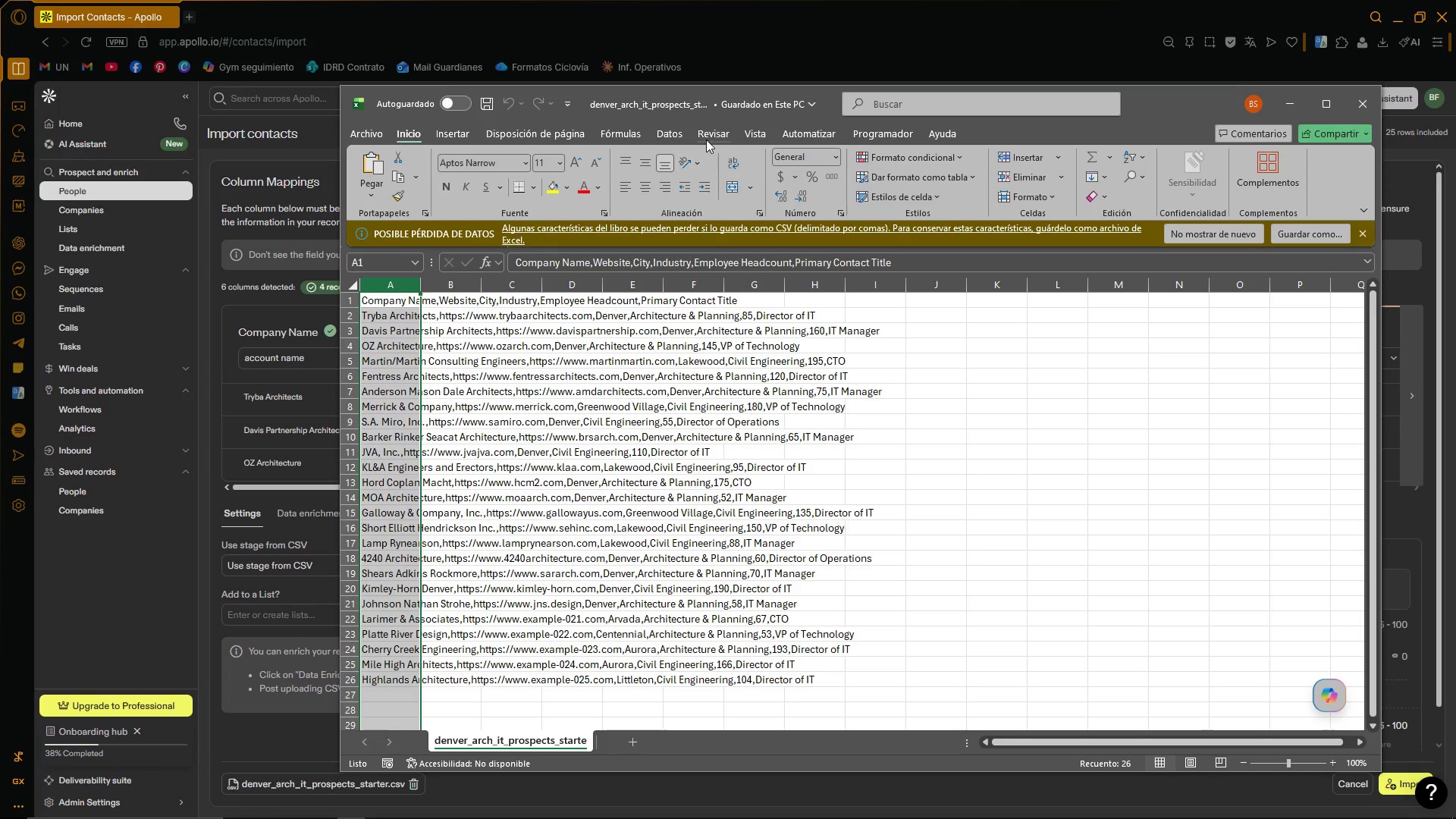 
left_click([688, 133])
 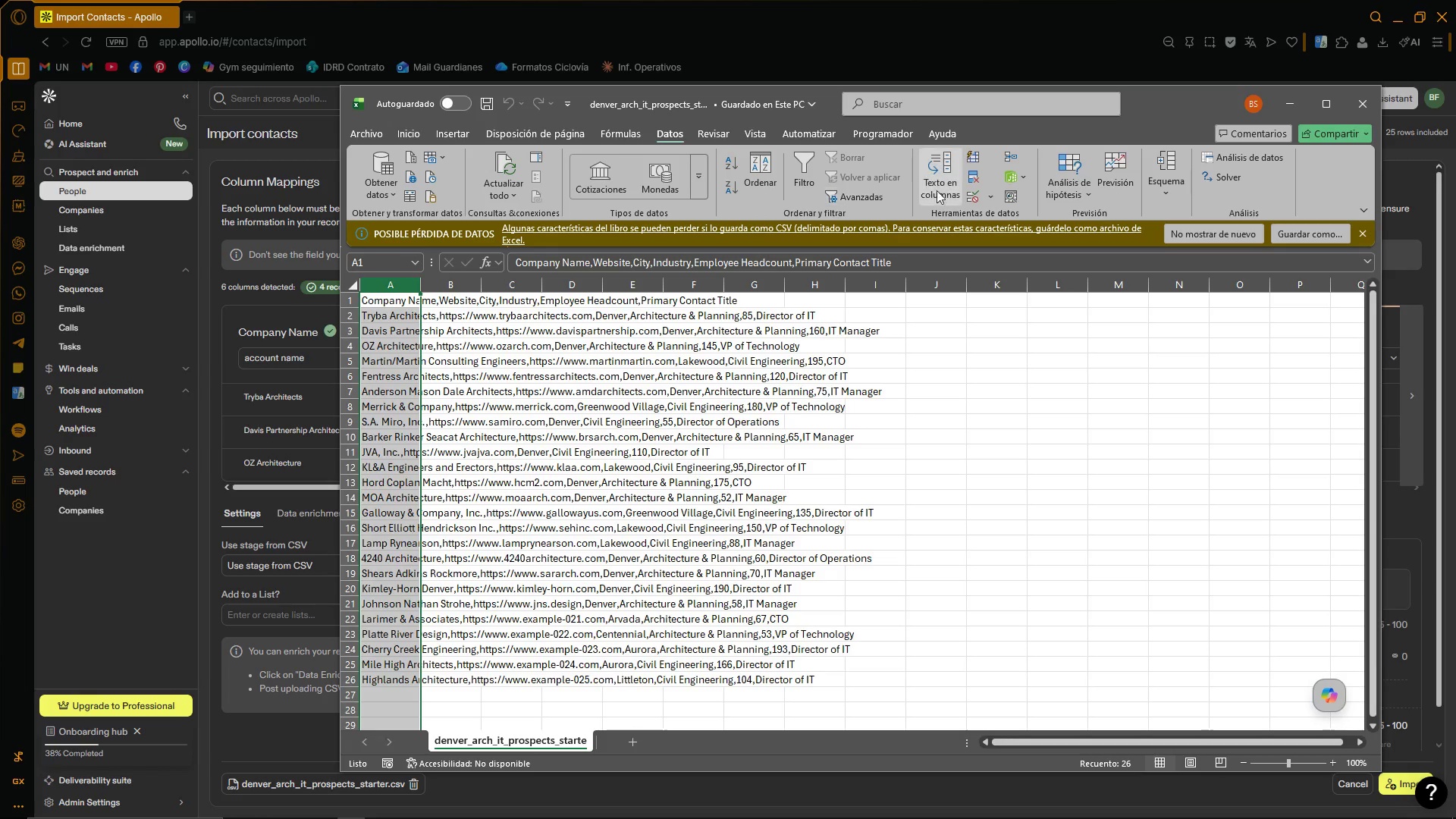 
left_click([942, 190])
 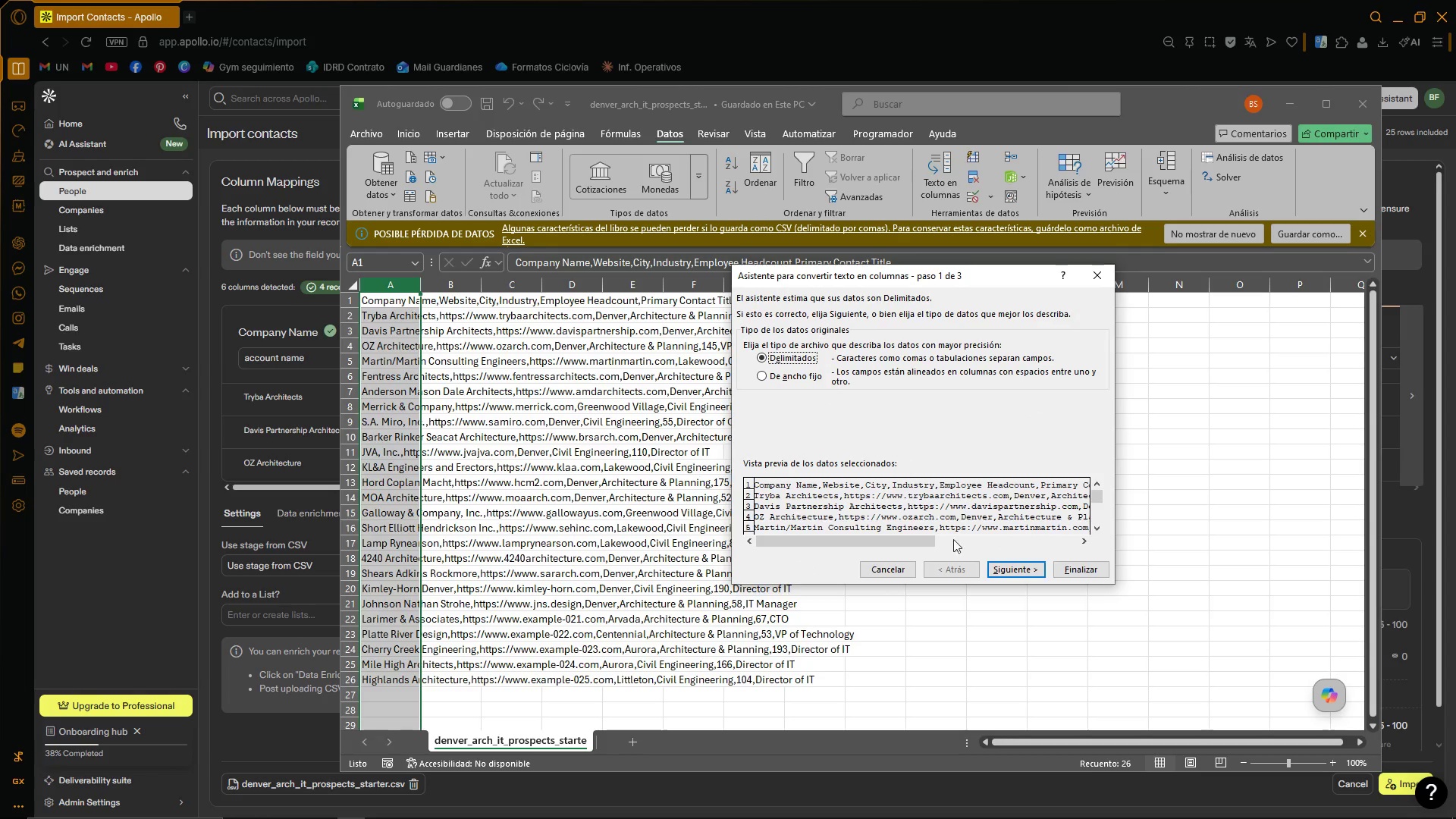 
left_click([1005, 572])
 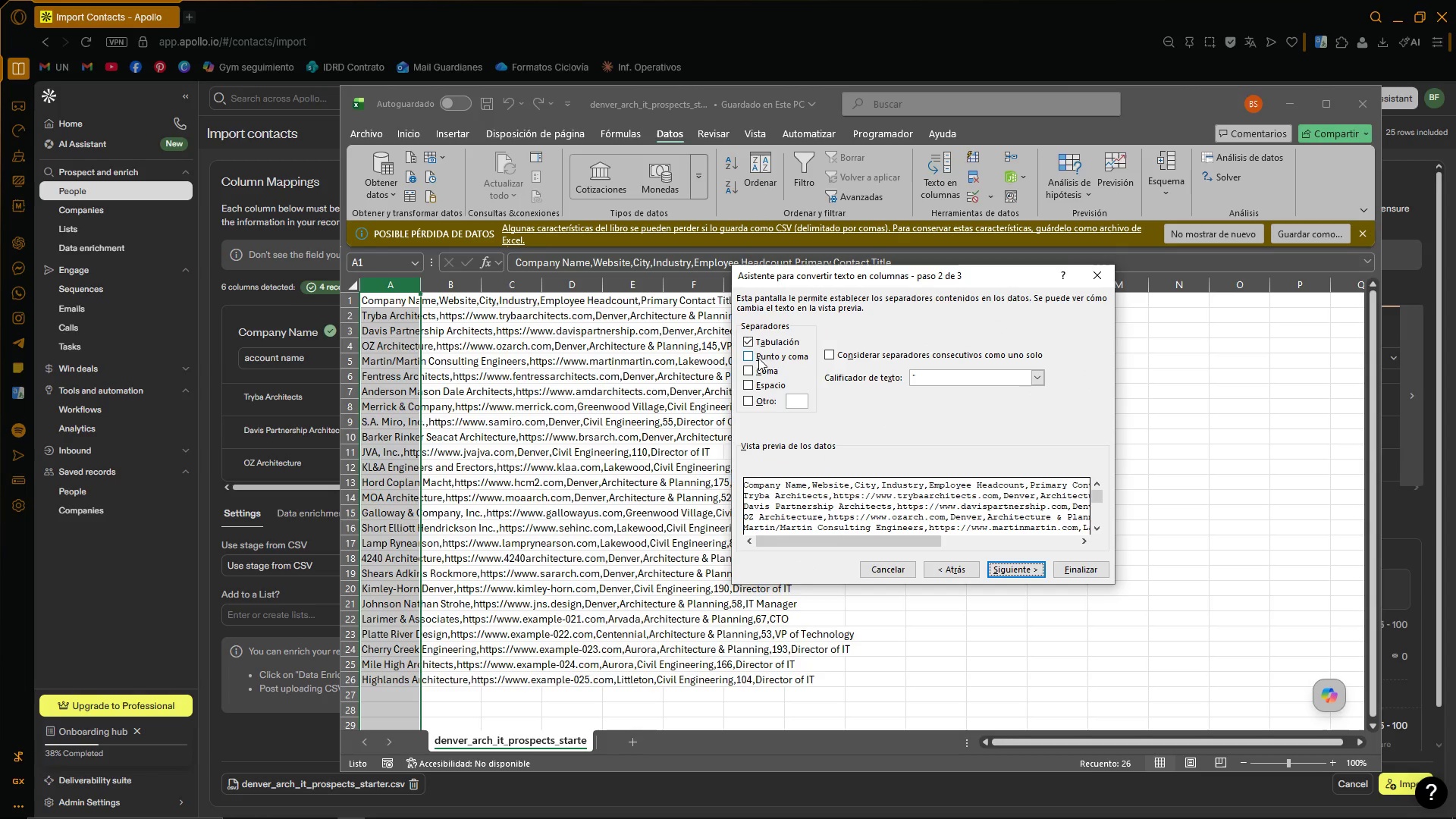 
left_click([751, 345])
 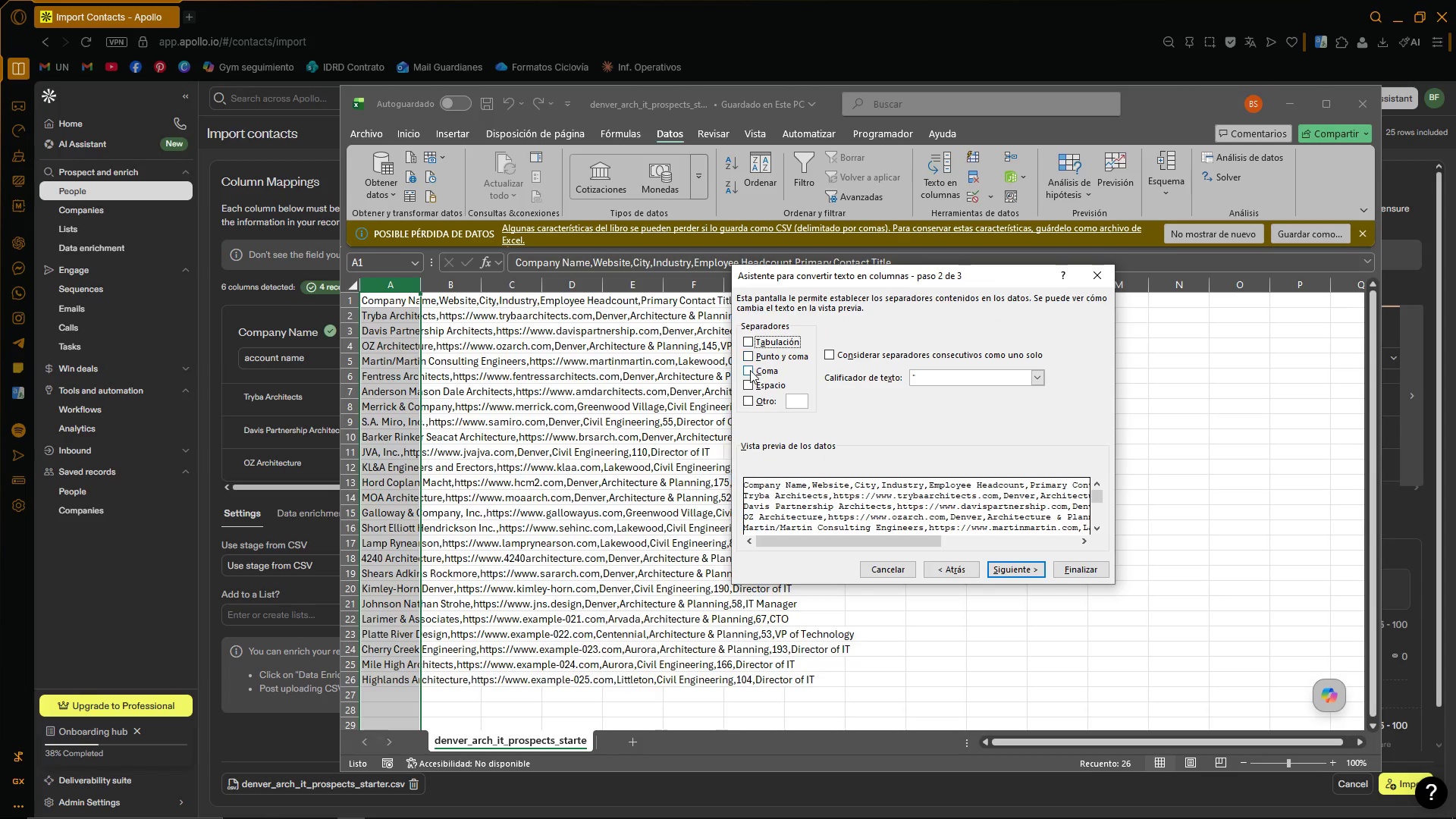 
left_click([750, 371])
 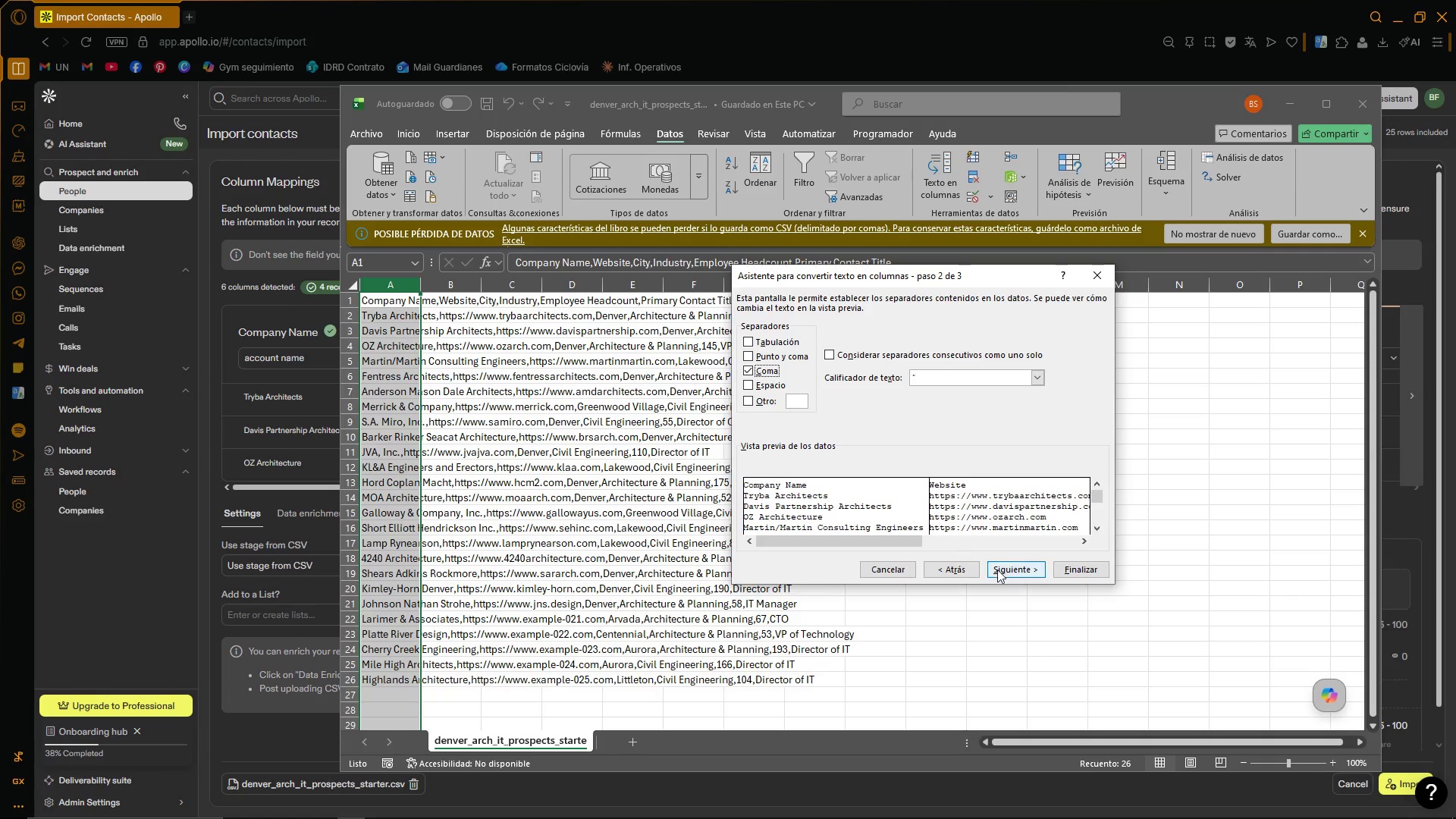 
left_click([998, 570])
 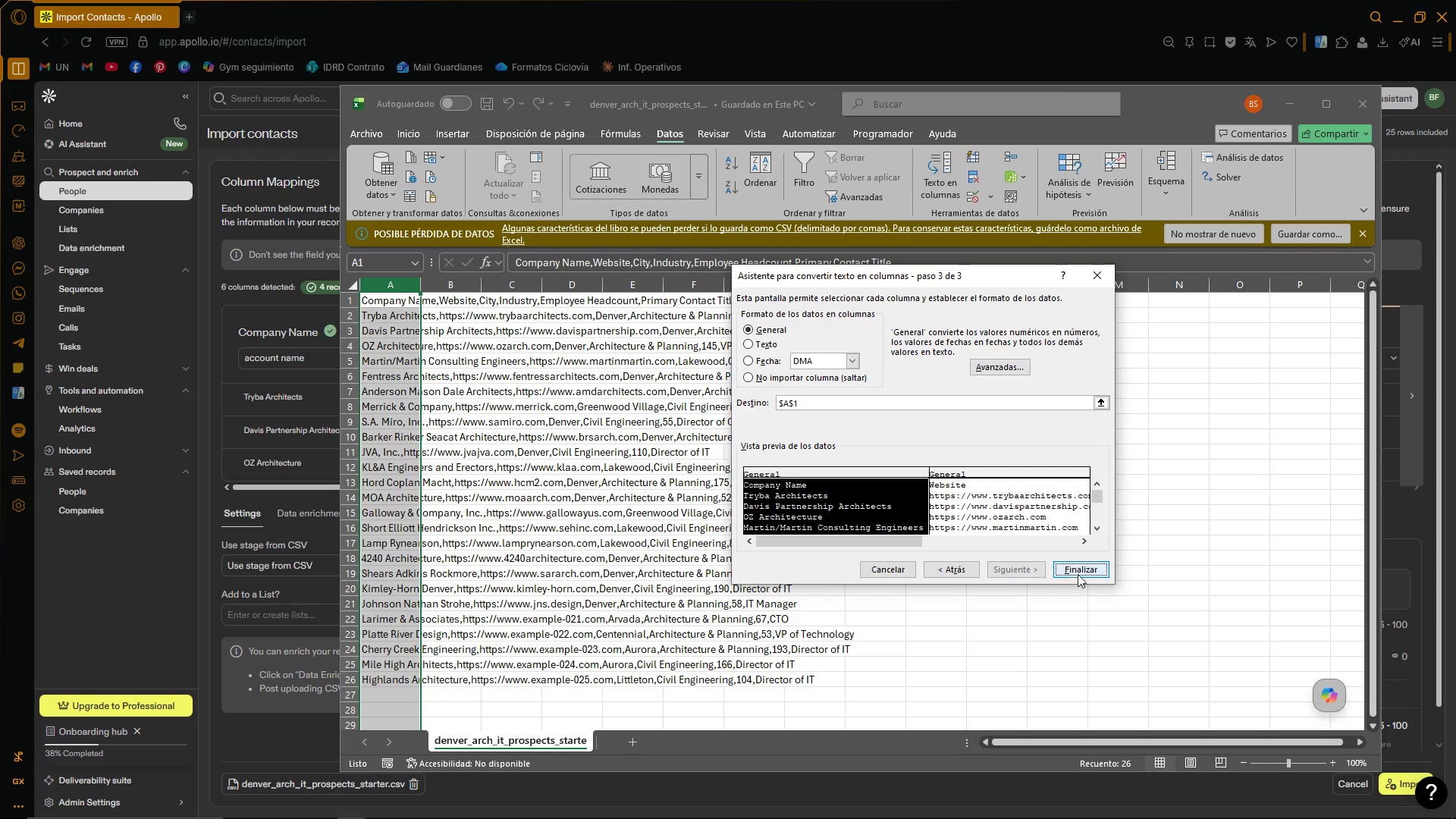 
left_click([1086, 571])
 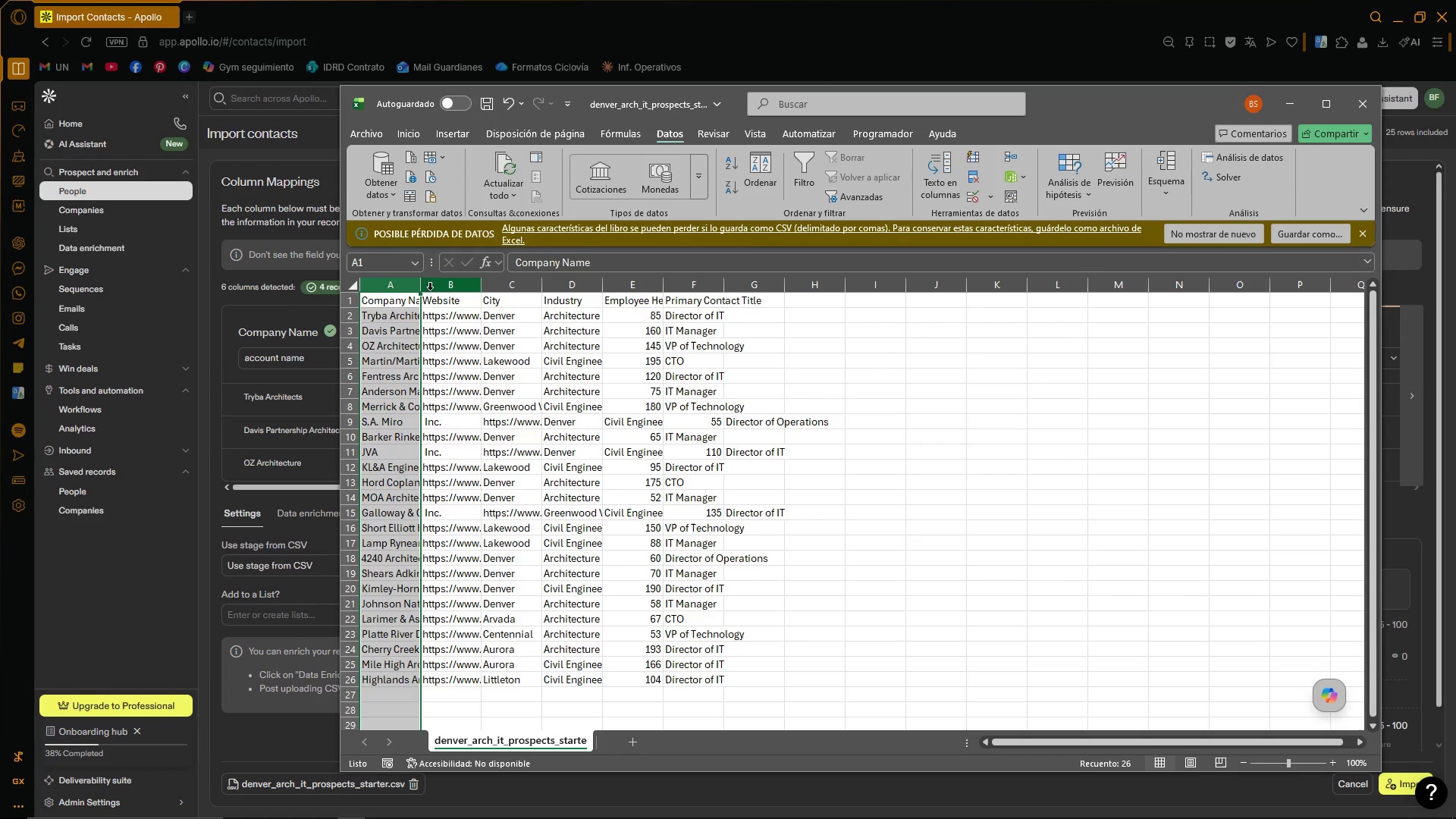 
double_click([422, 287])
 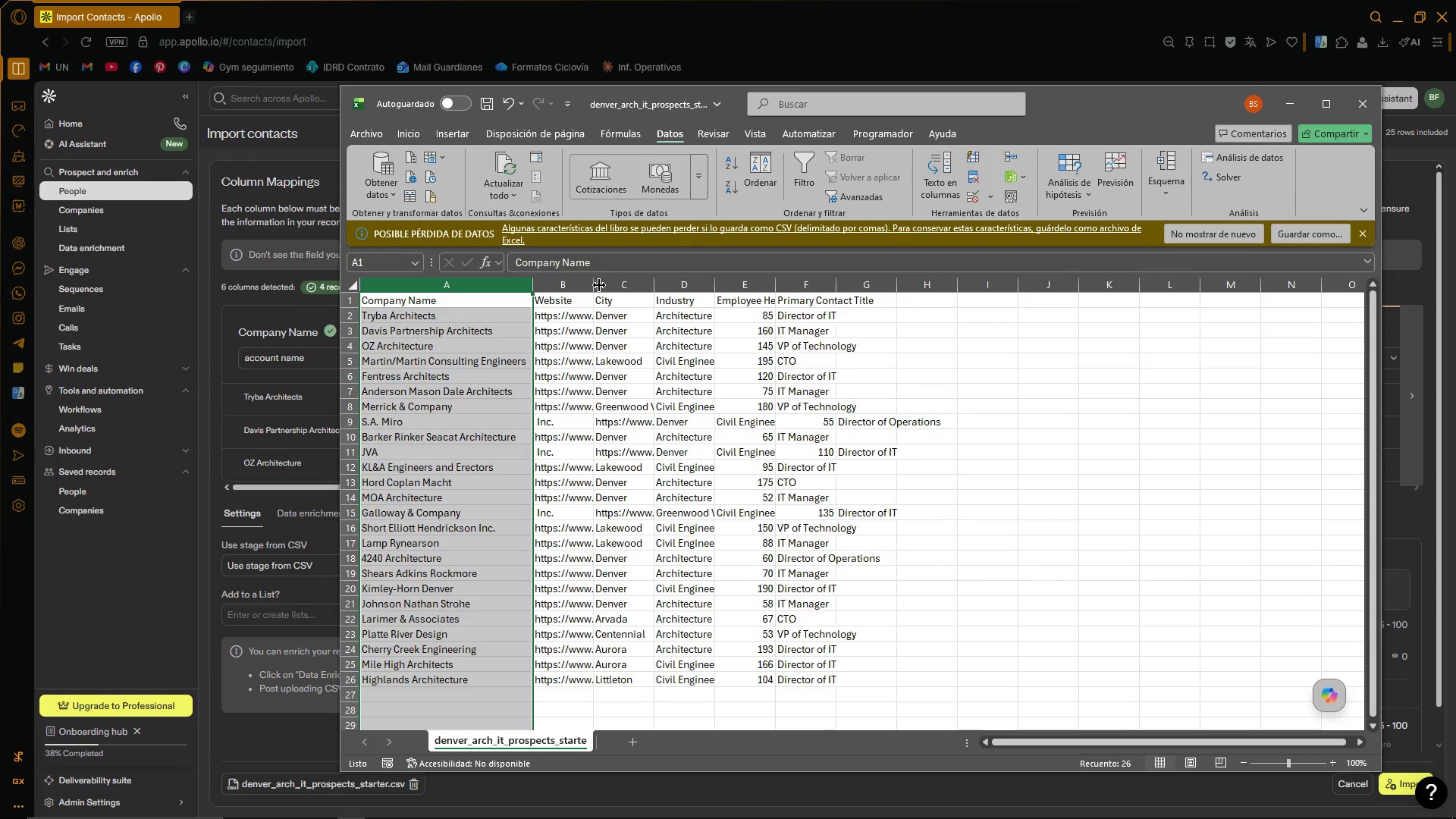 
double_click([595, 283])
 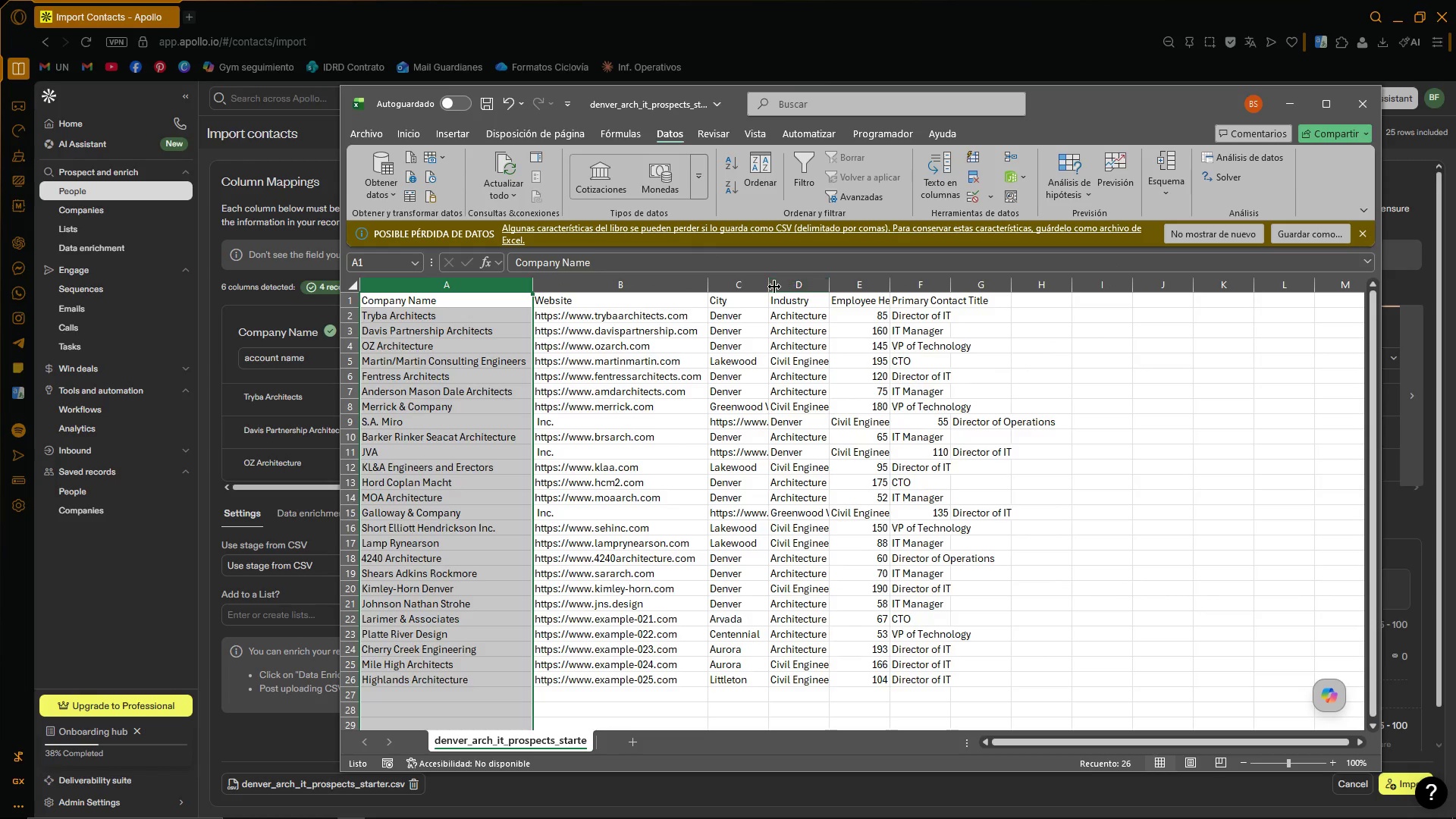 
double_click([774, 287])
 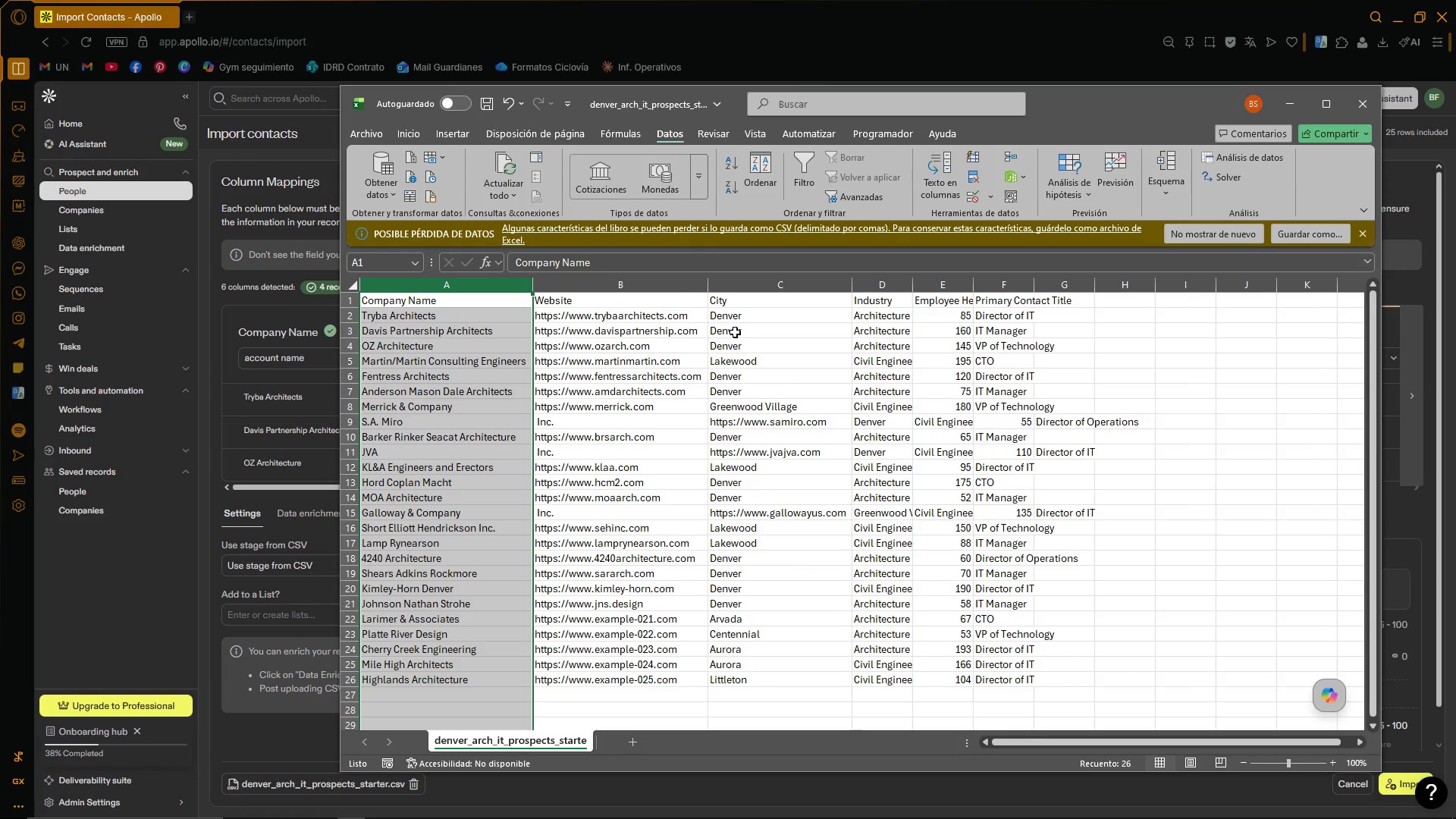 
wait(6.75)
 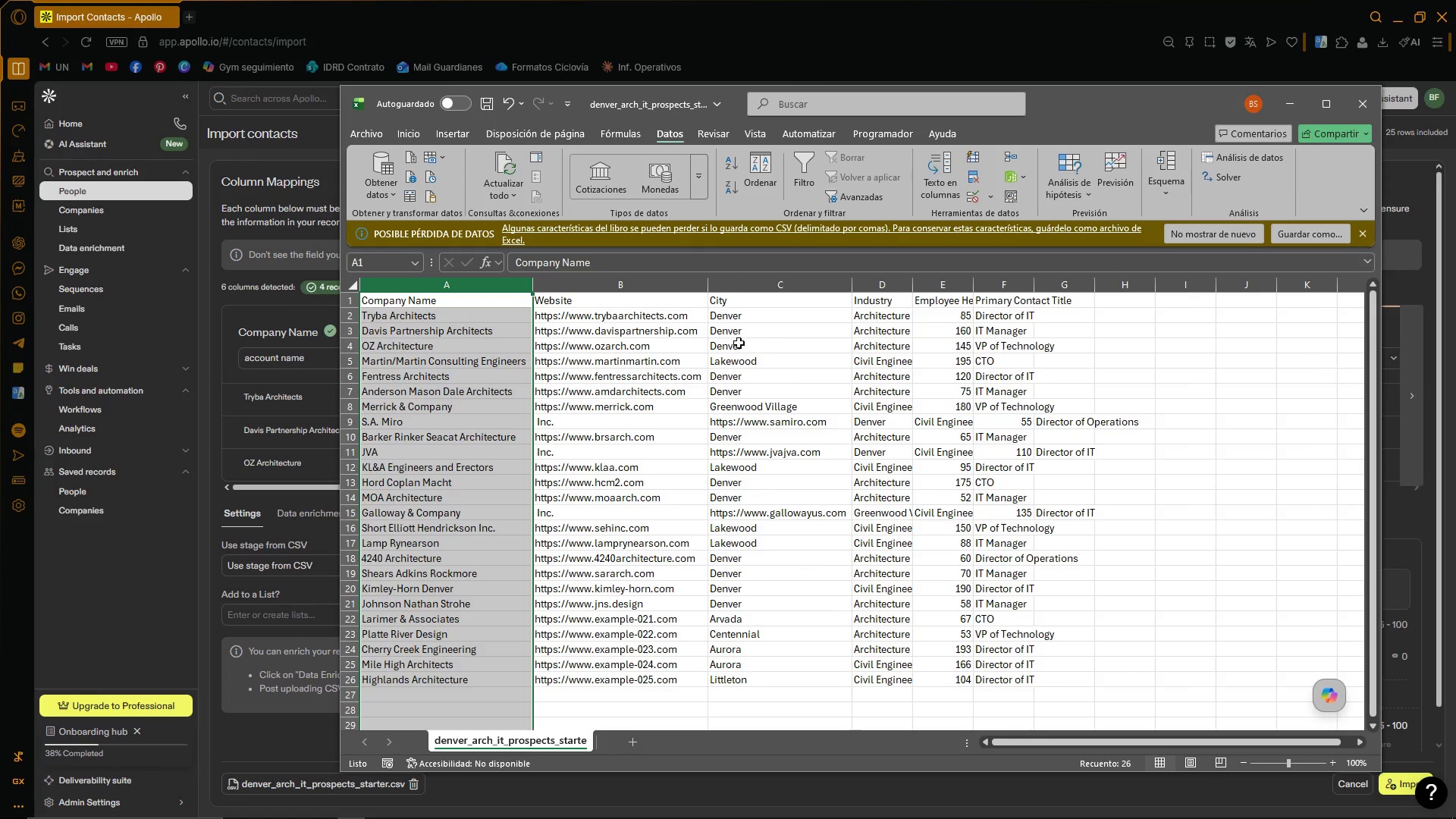 
double_click([912, 287])
 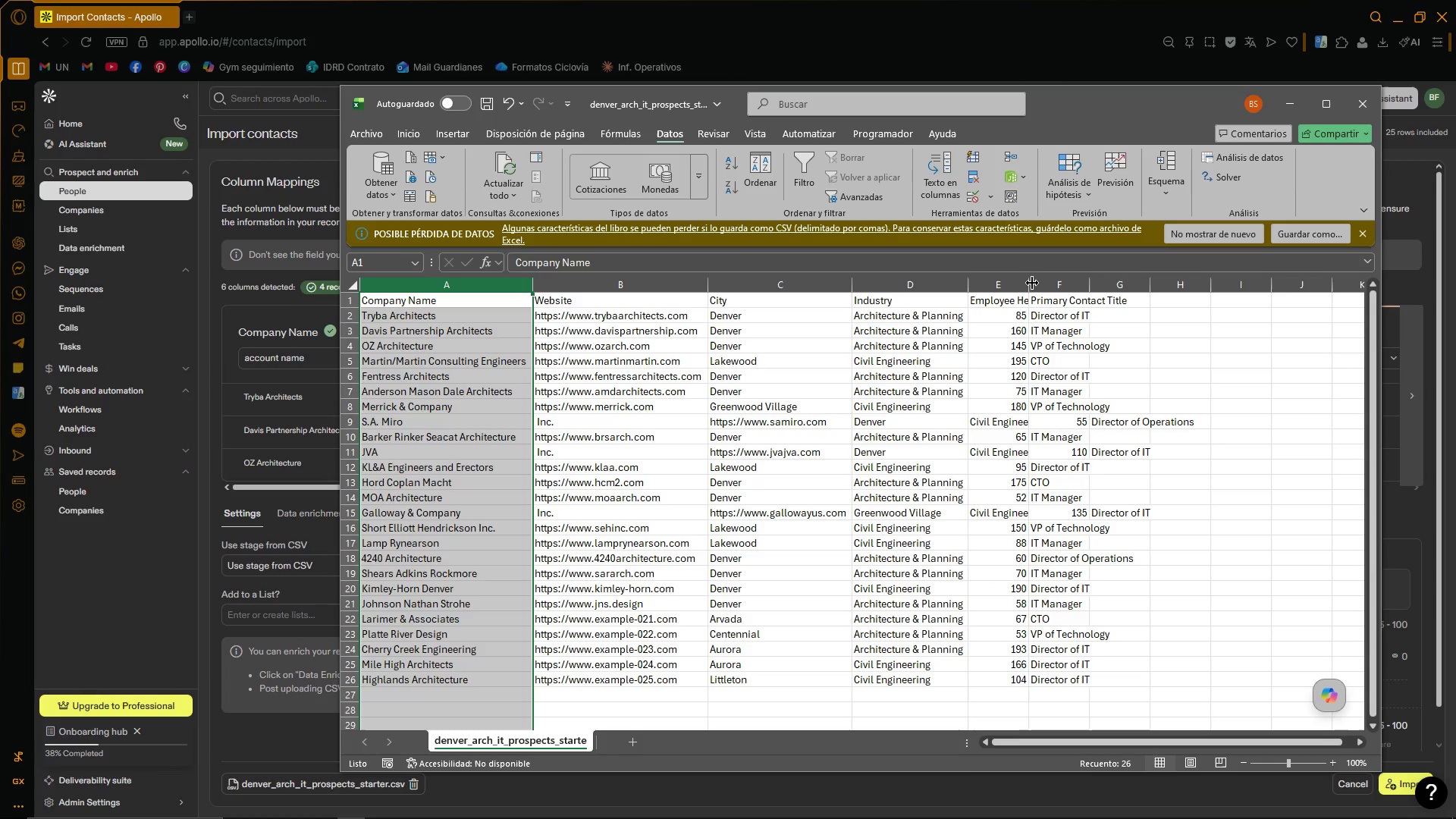 
double_click([1028, 283])
 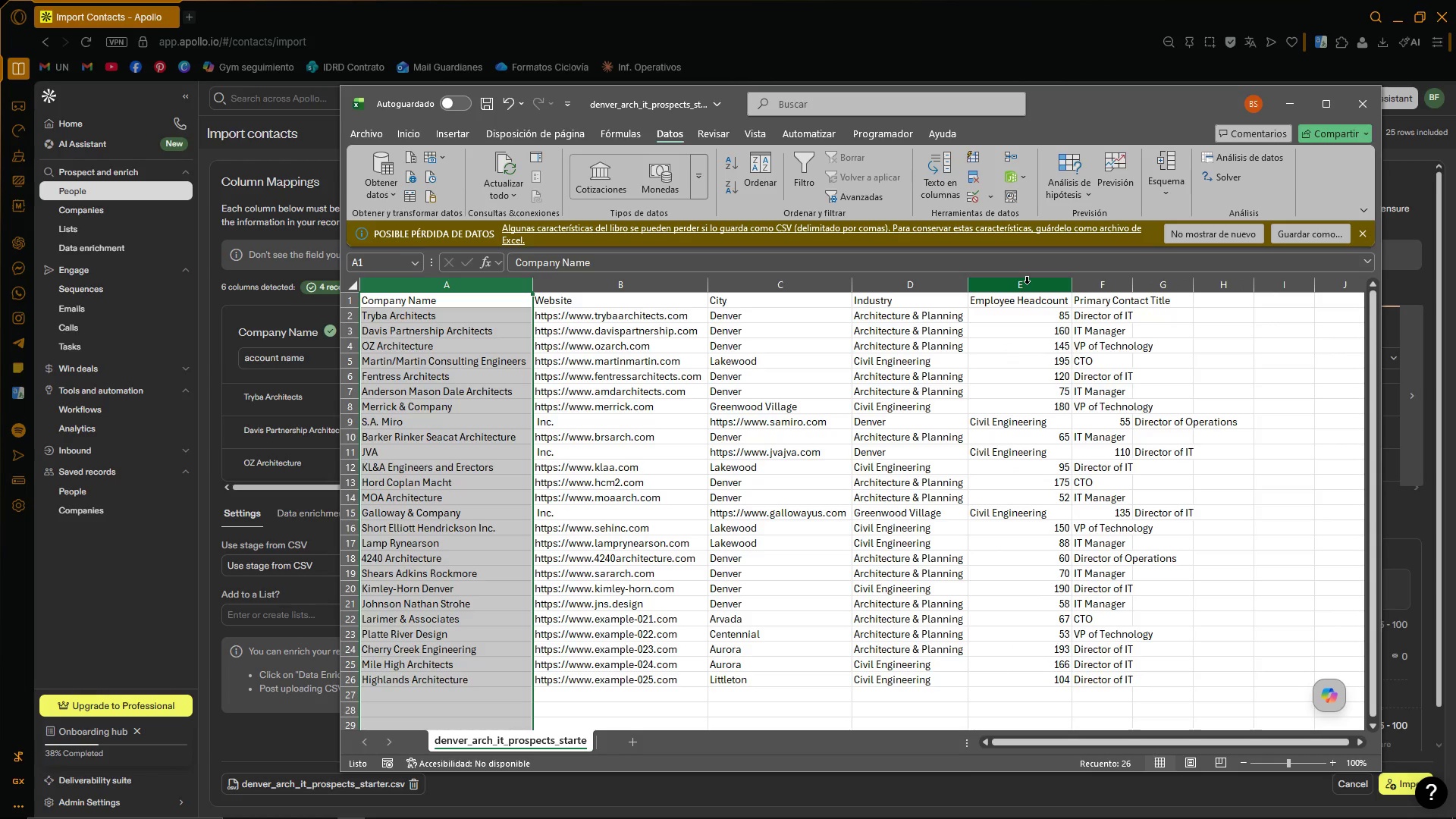 
wait(8.66)
 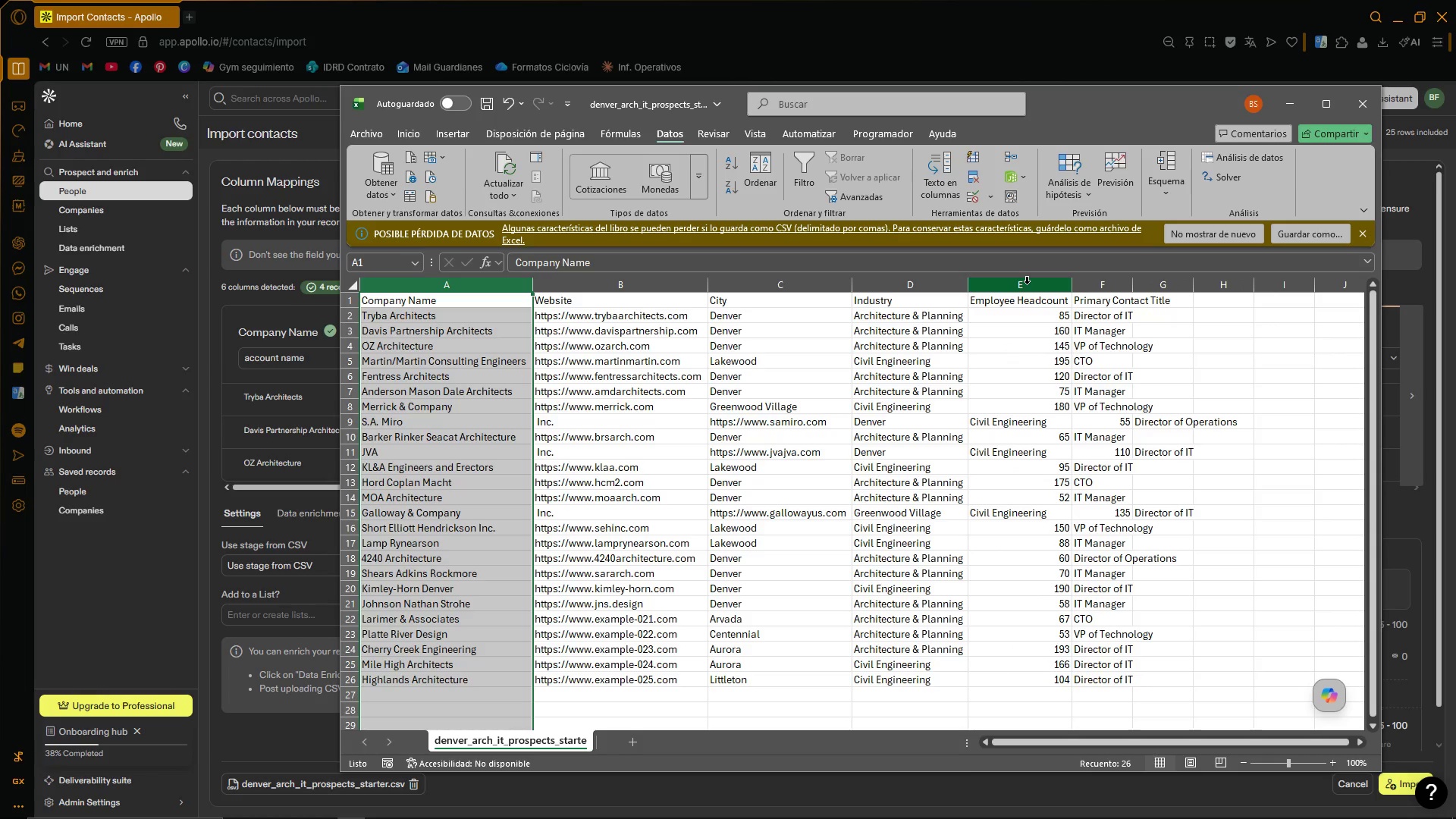 
double_click([1131, 284])
 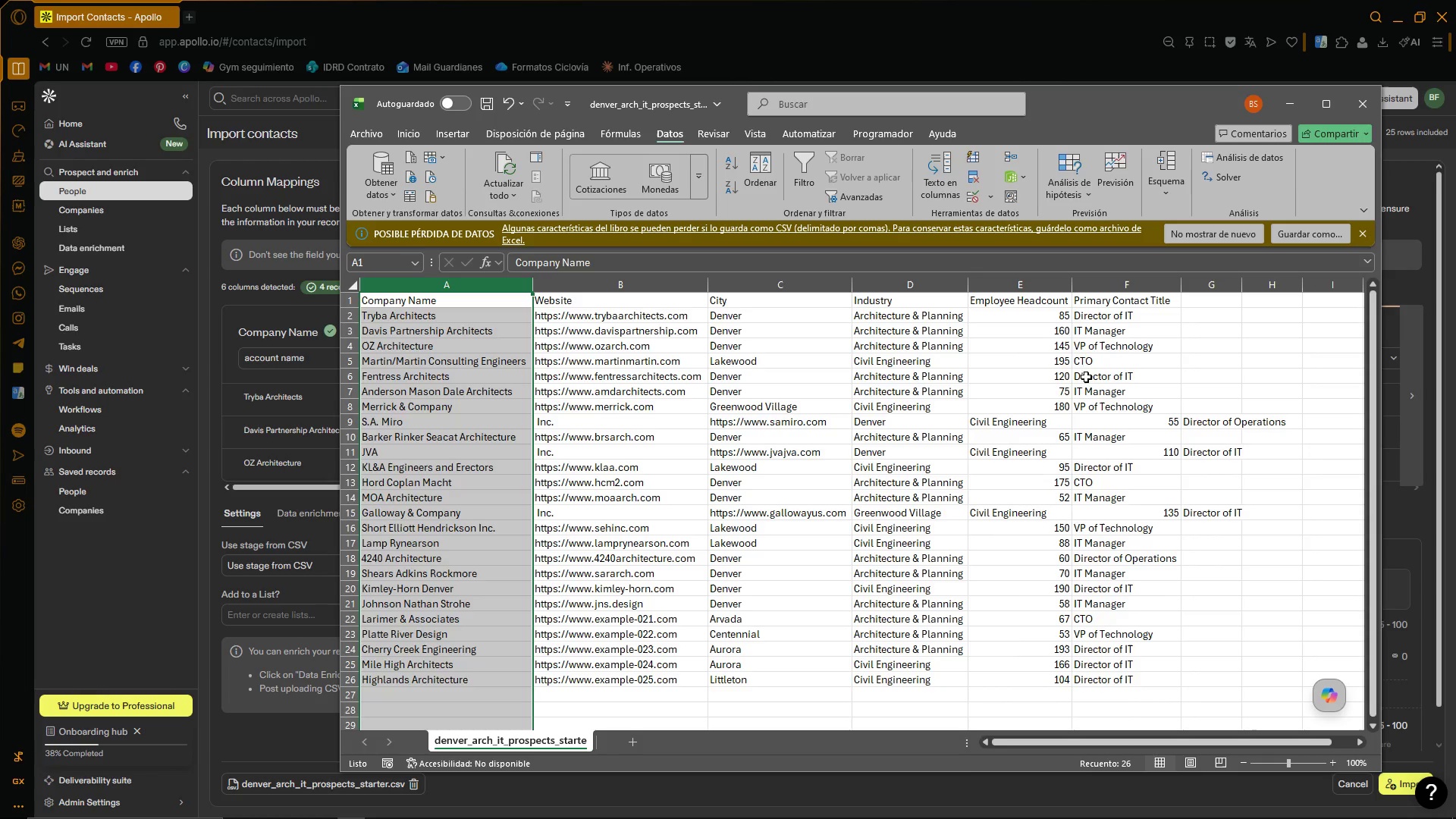 
left_click([1037, 427])
 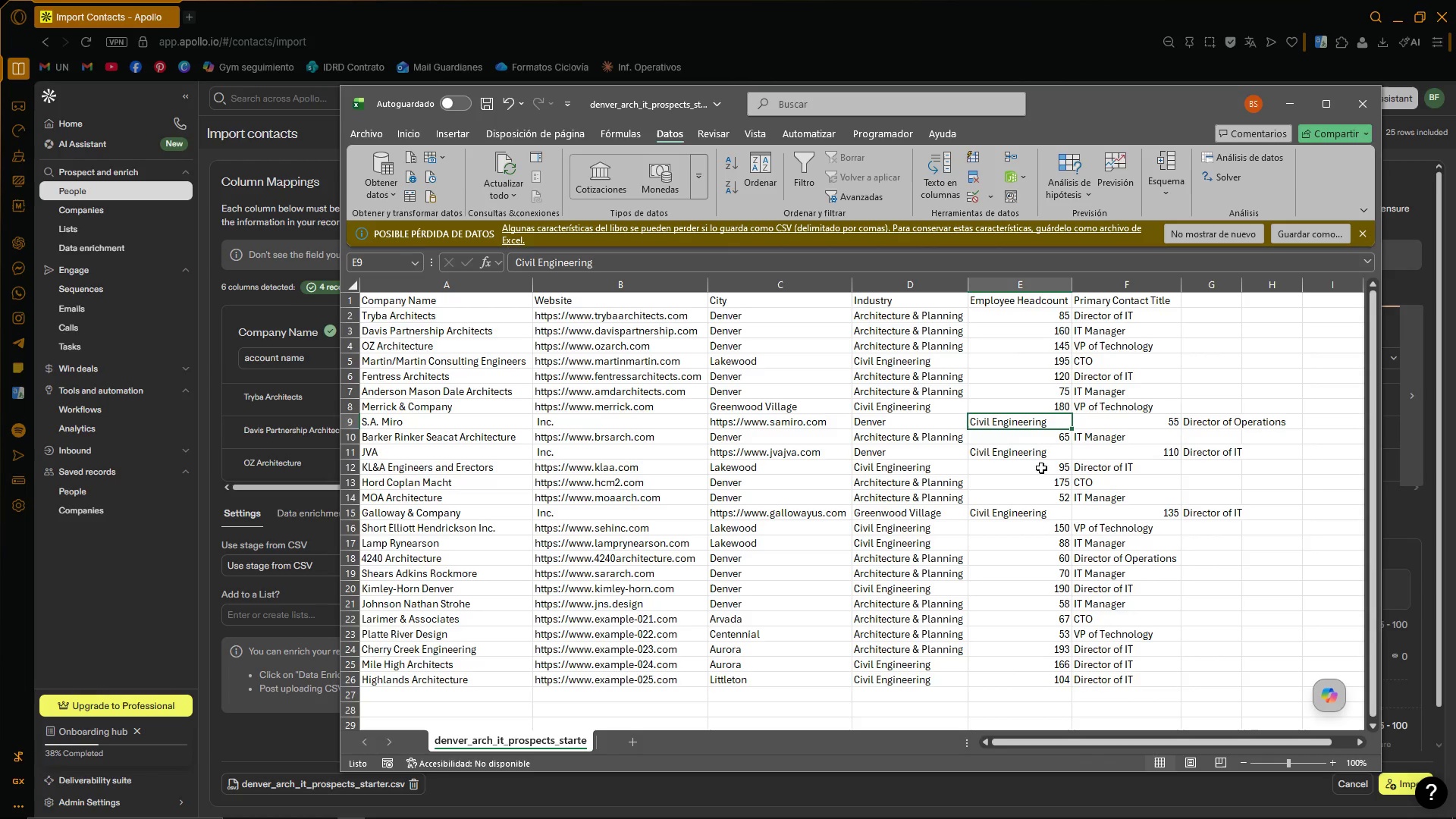 
left_click([1040, 499])
 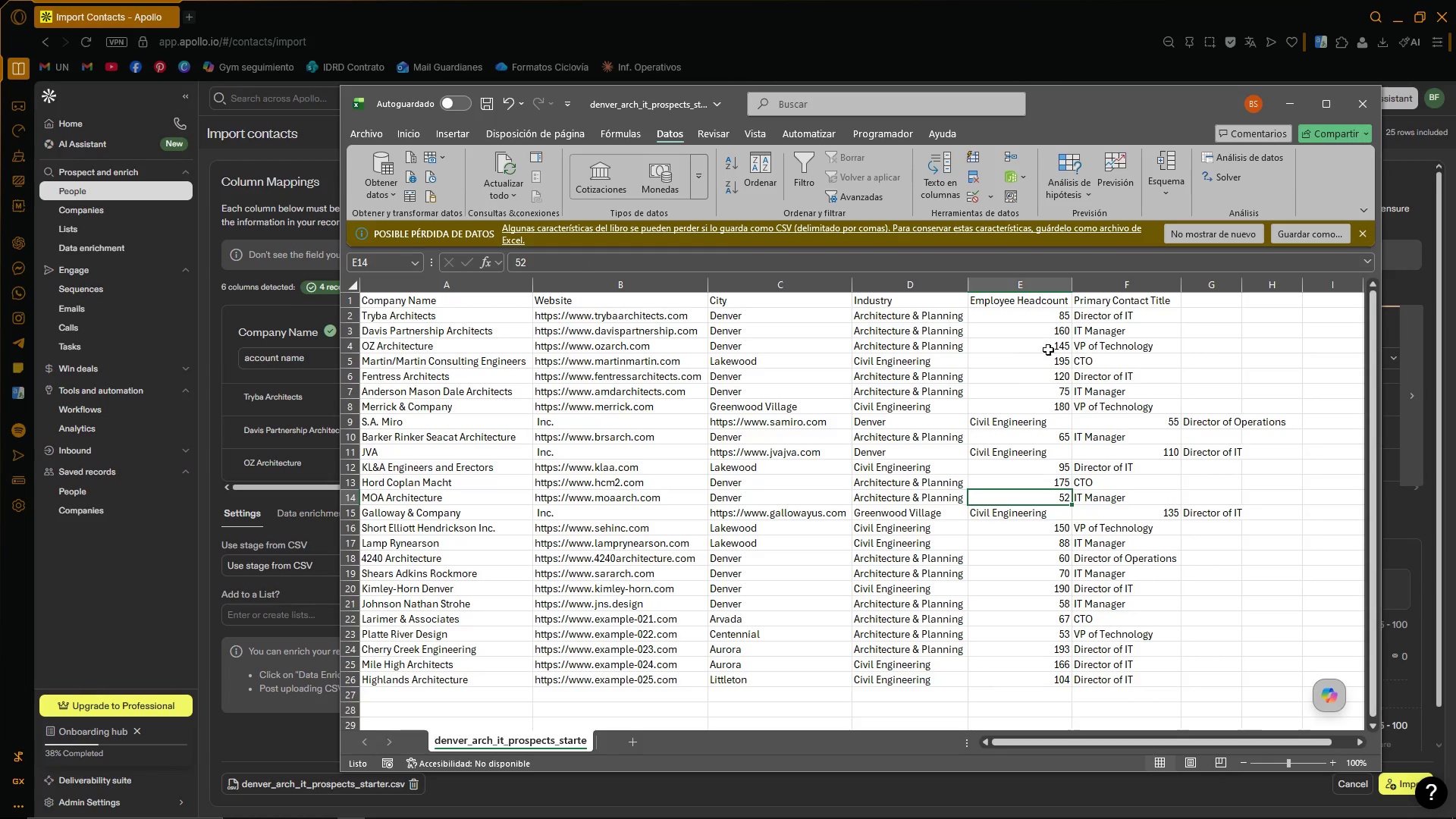 
left_click_drag(start_coordinate=[1053, 320], to_coordinate=[1011, 675])
 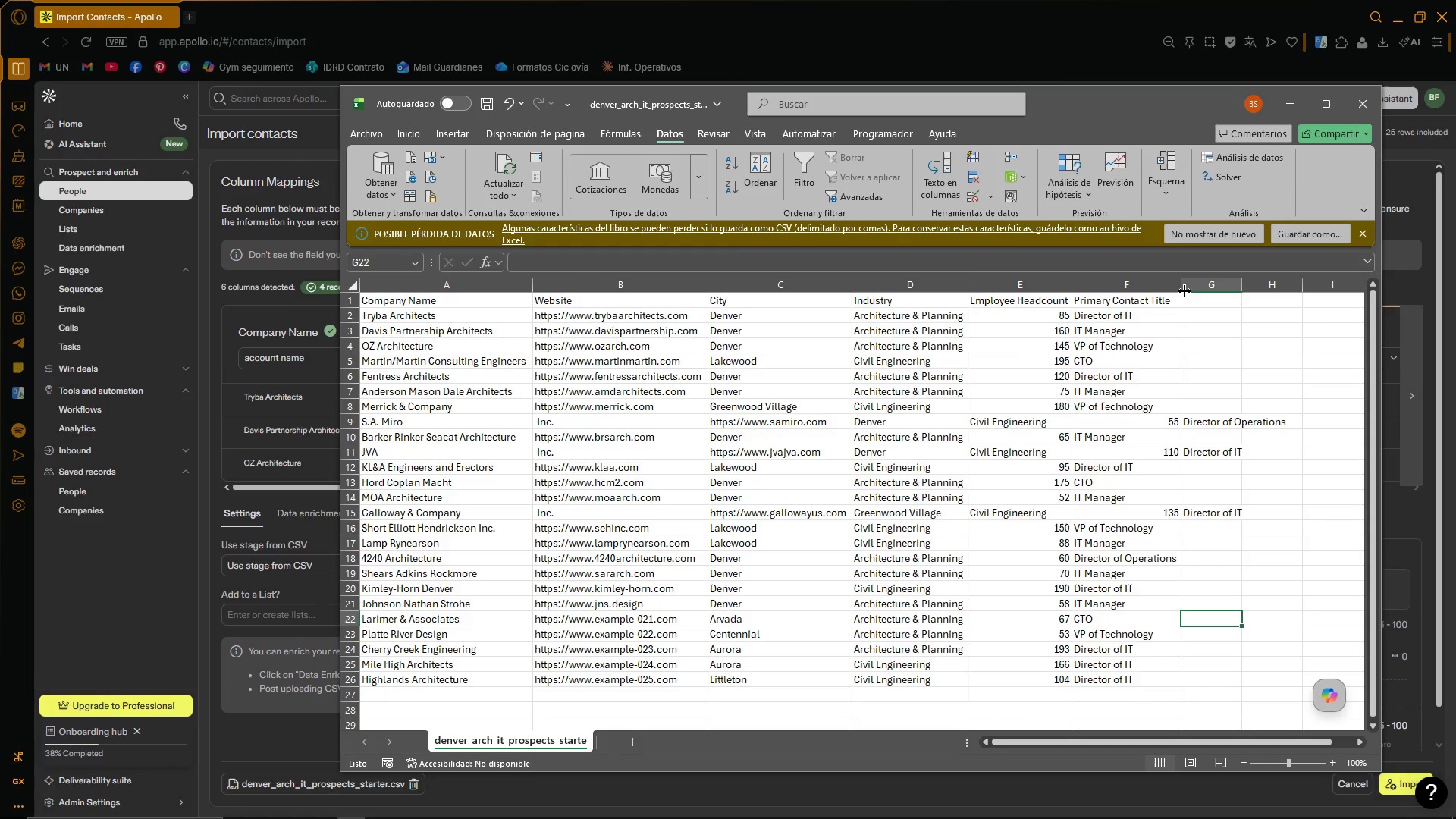 
double_click([1183, 287])
 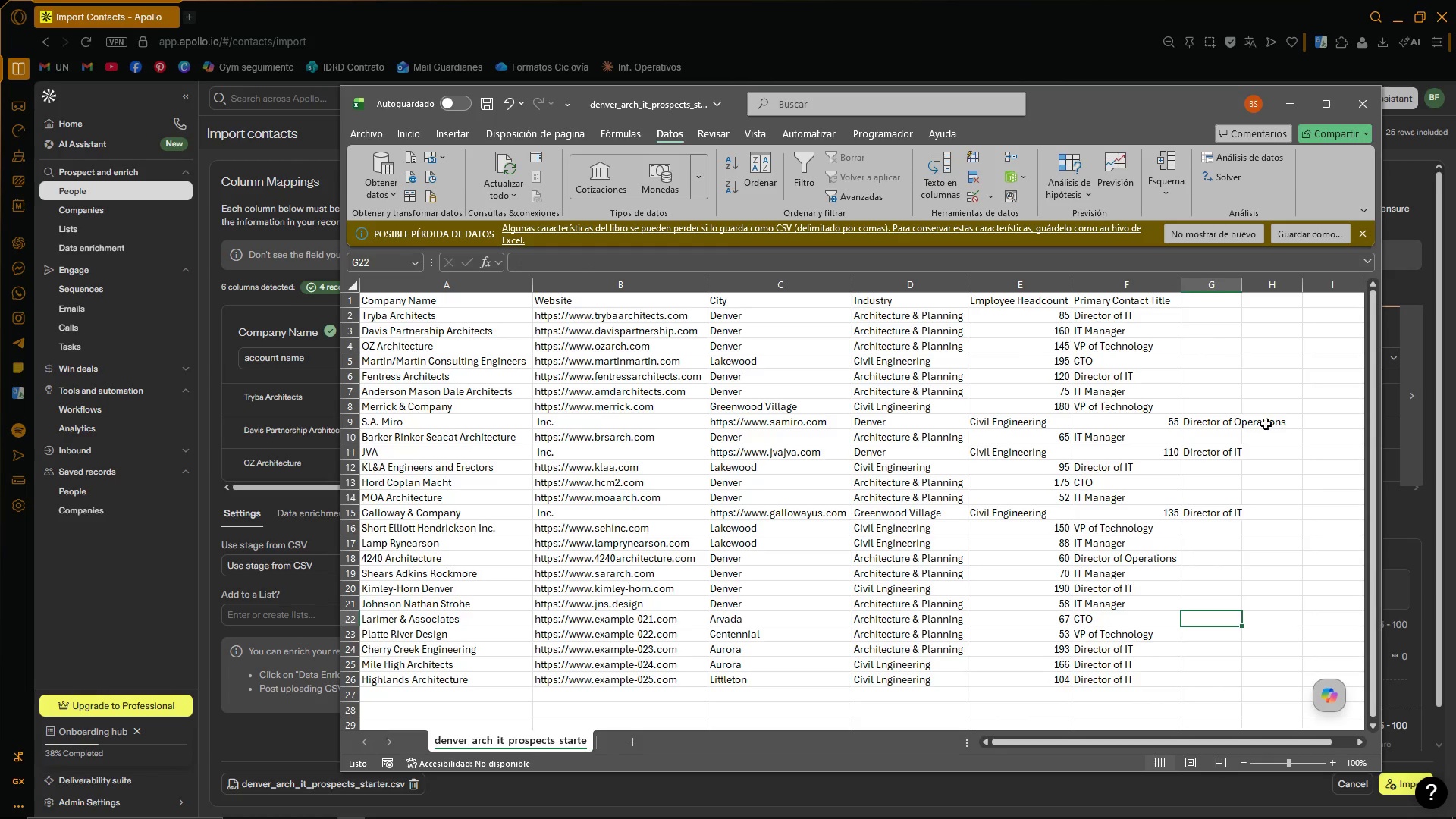 
left_click([1271, 450])
 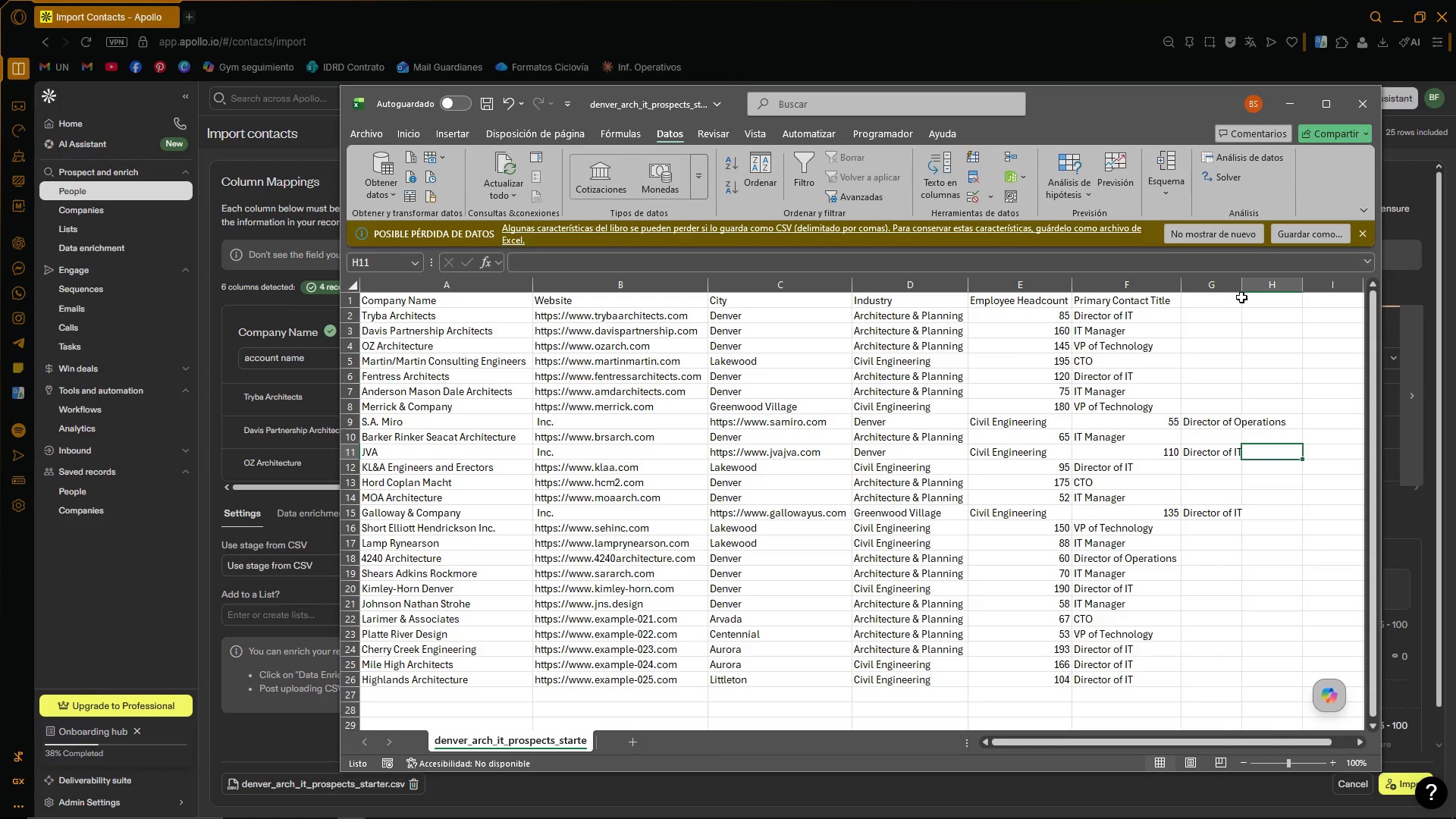 
double_click([1241, 287])
 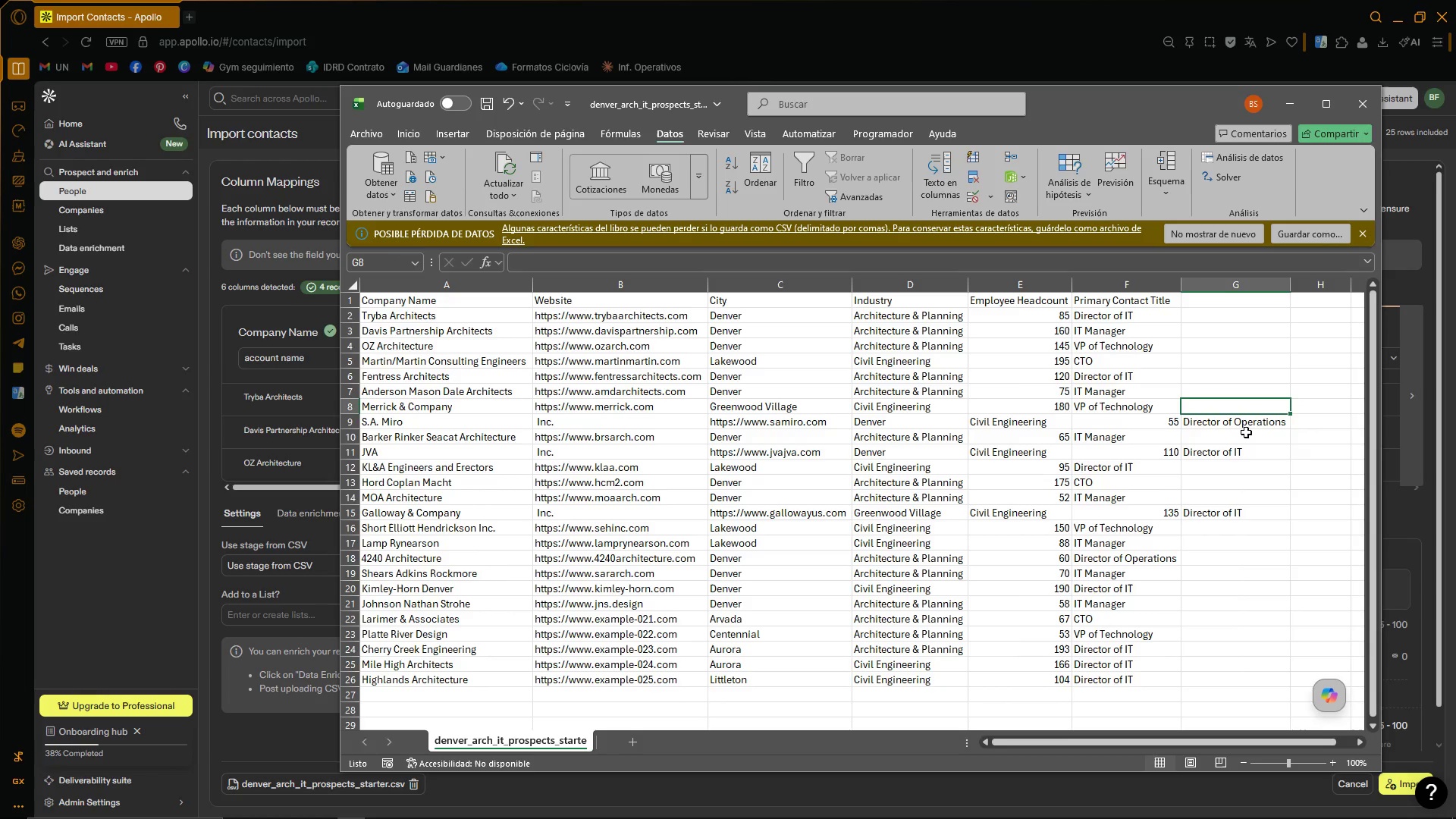 
left_click_drag(start_coordinate=[1255, 516], to_coordinate=[1257, 526])
 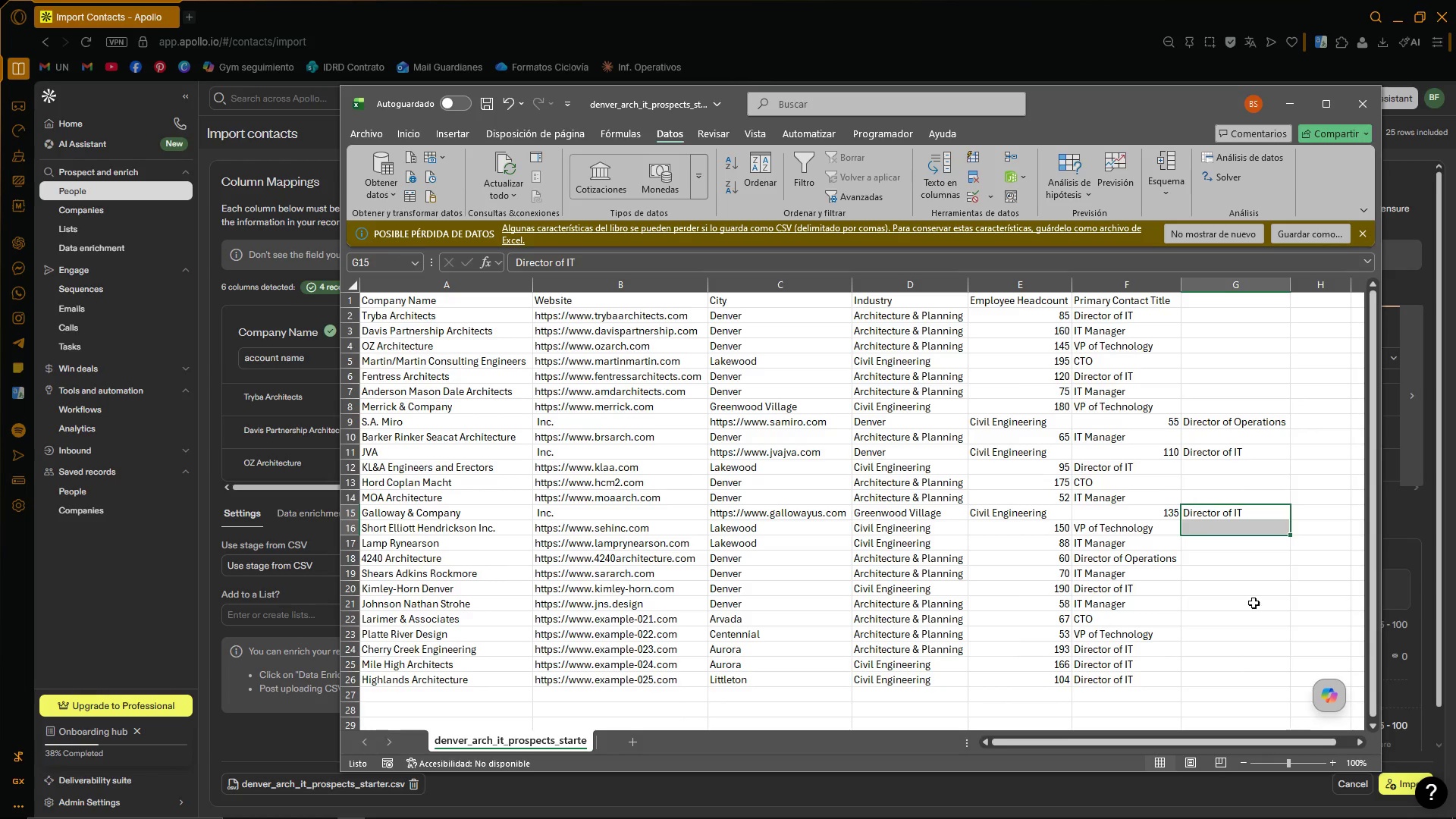 
triple_click([1254, 603])
 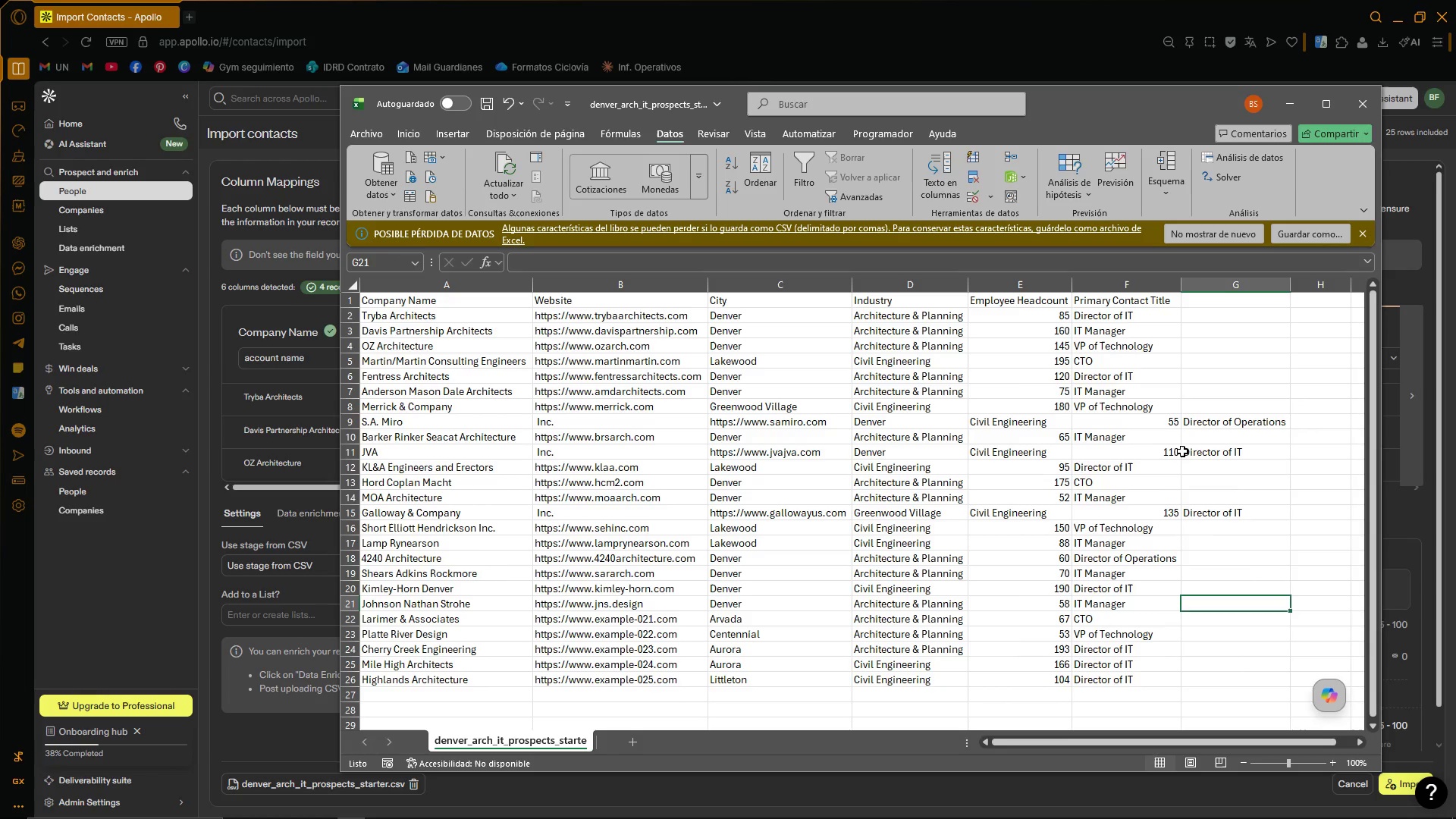 
left_click([1165, 426])
 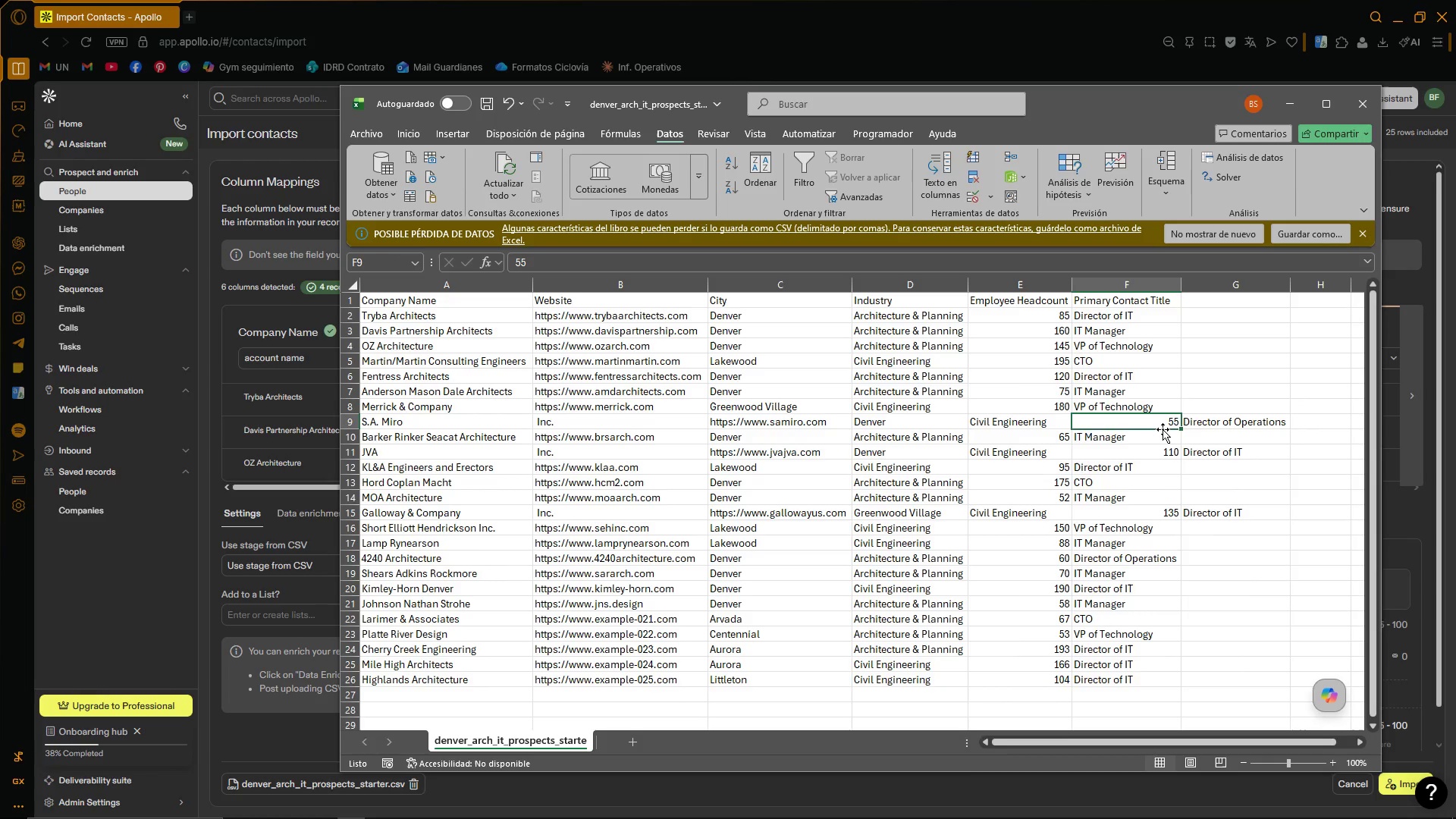 
wait(16.16)
 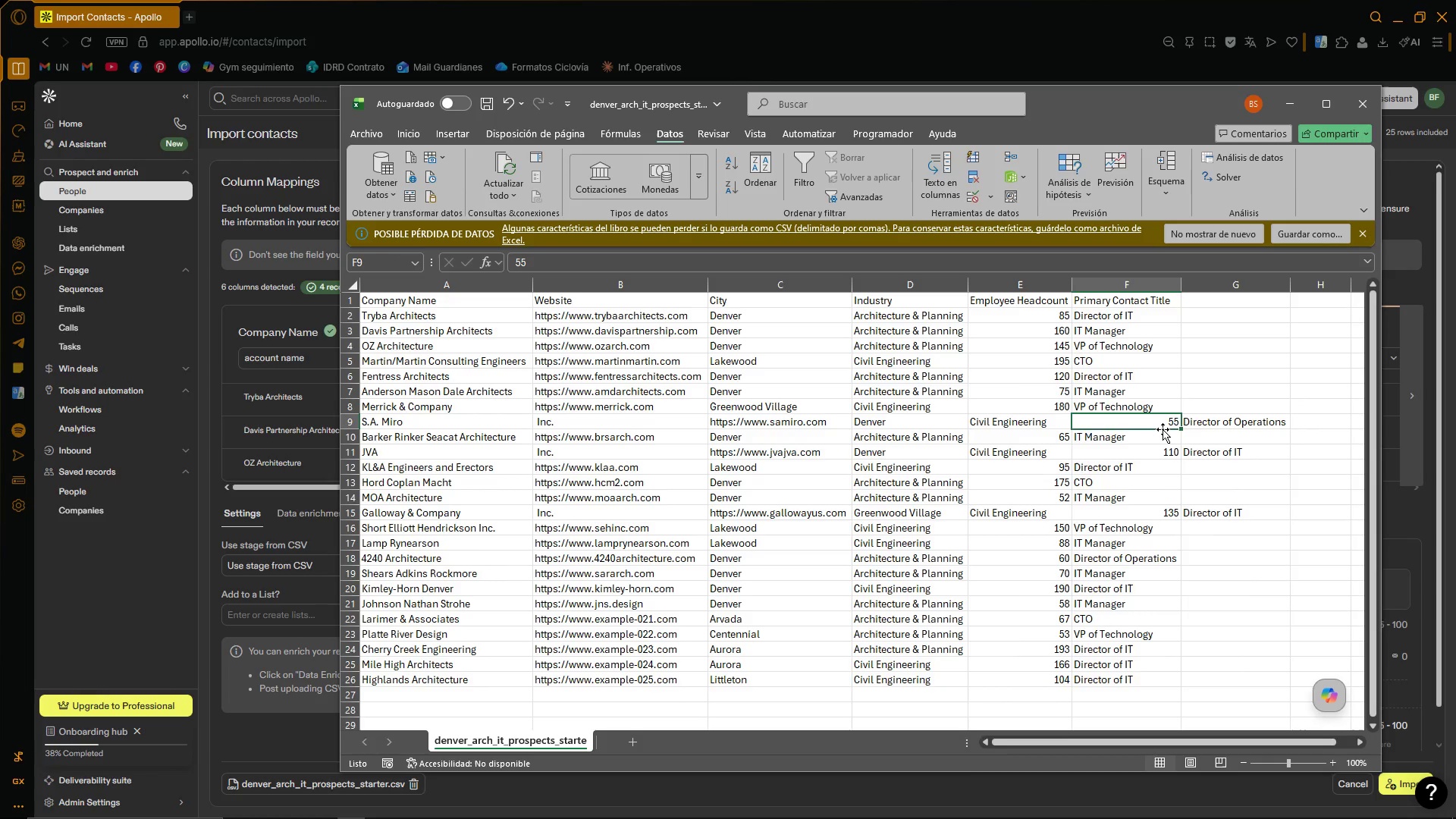 
left_click_drag(start_coordinate=[1078, 744], to_coordinate=[934, 755])
 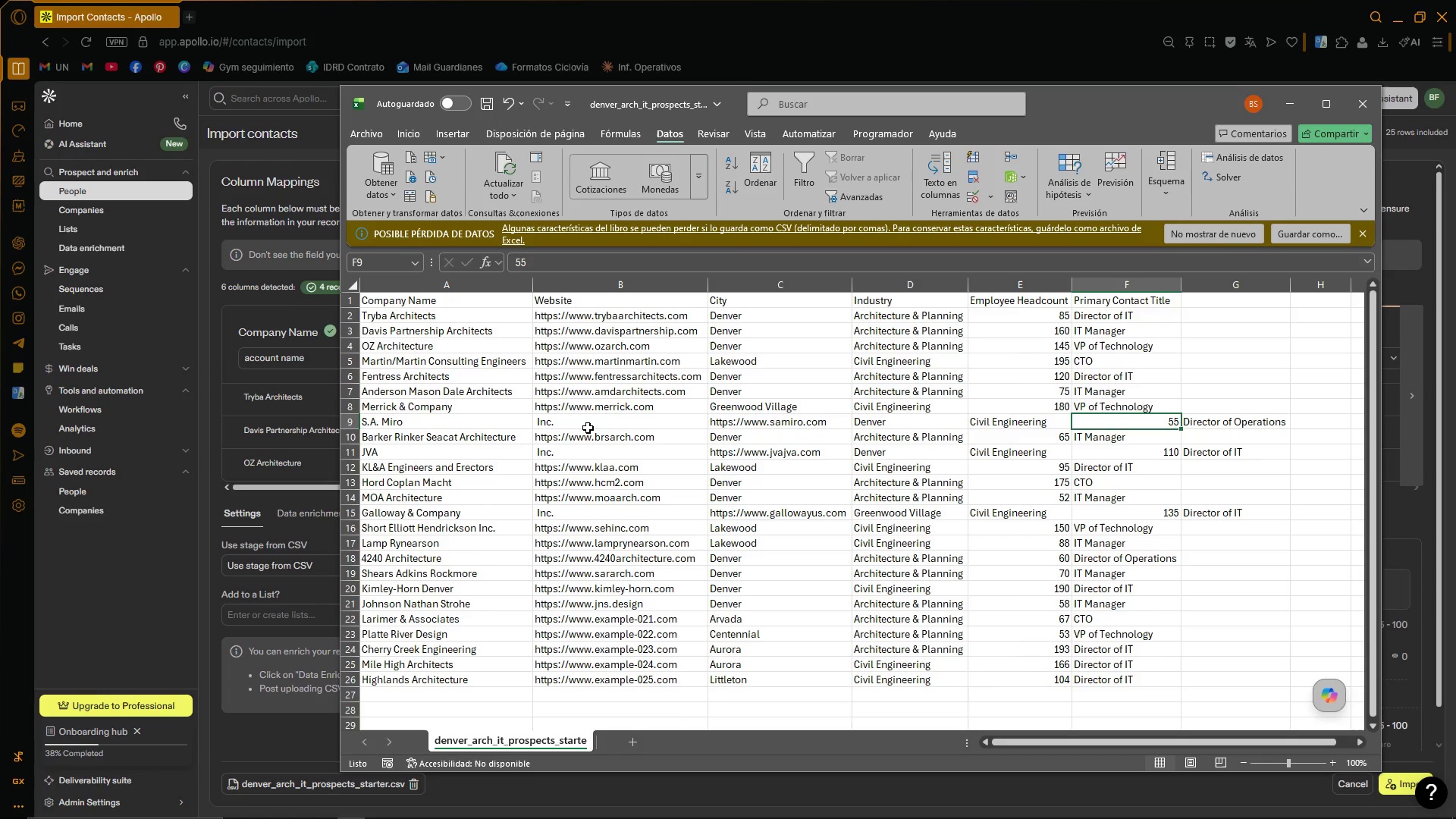 
wait(5.81)
 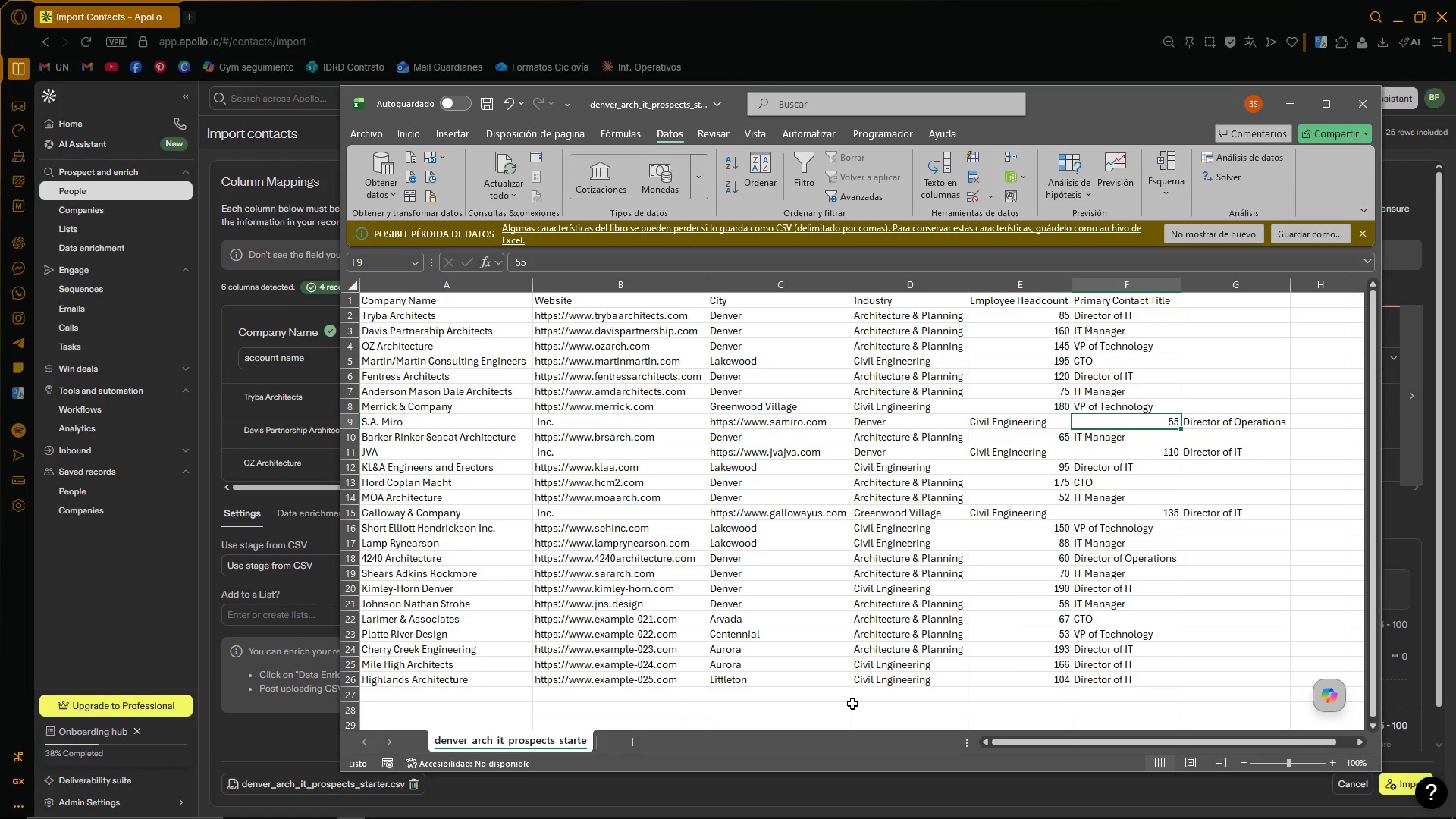 
left_click([588, 428])
 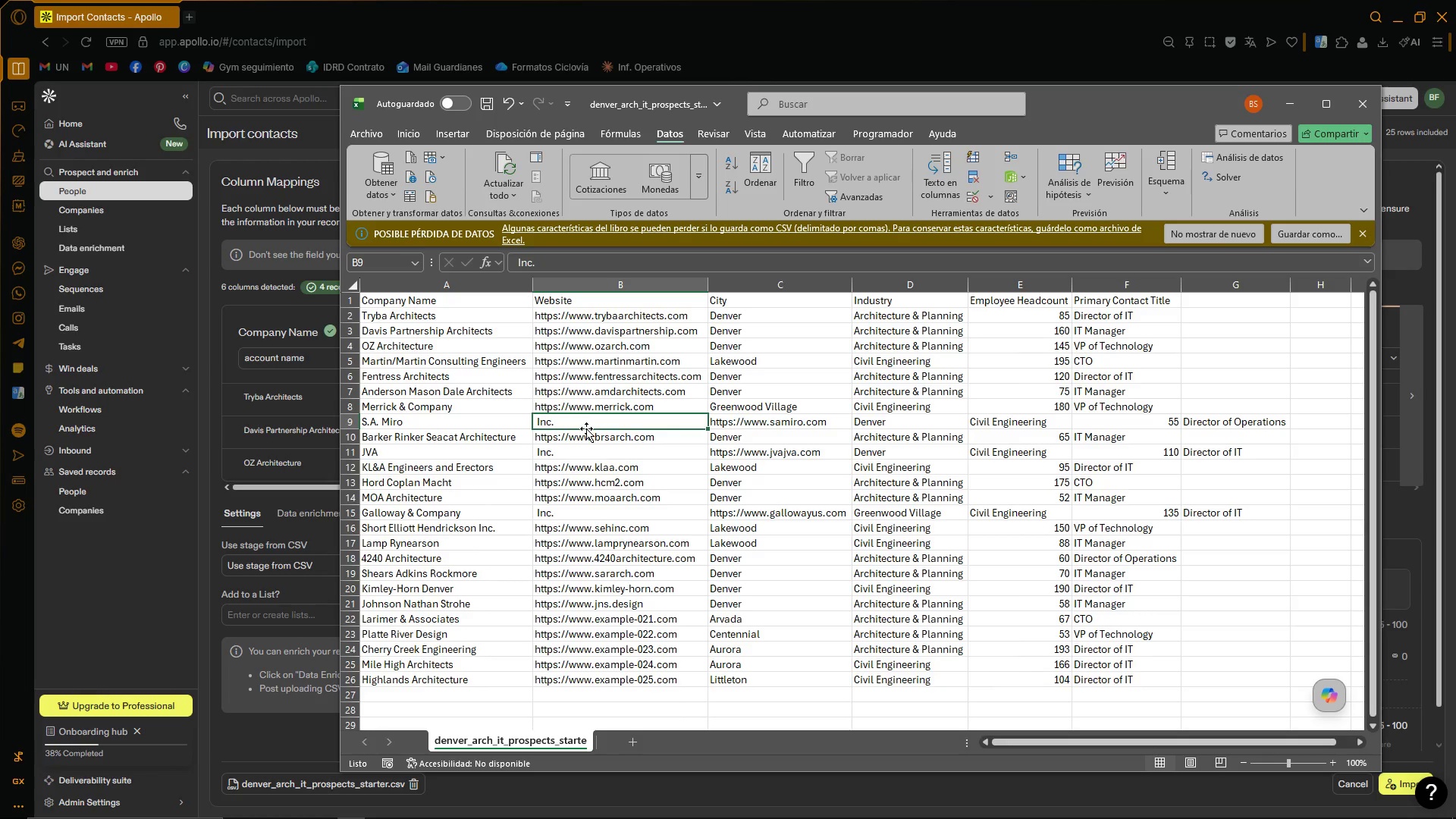 
scroll: coordinate [586, 430], scroll_direction: up, amount: 2.0
 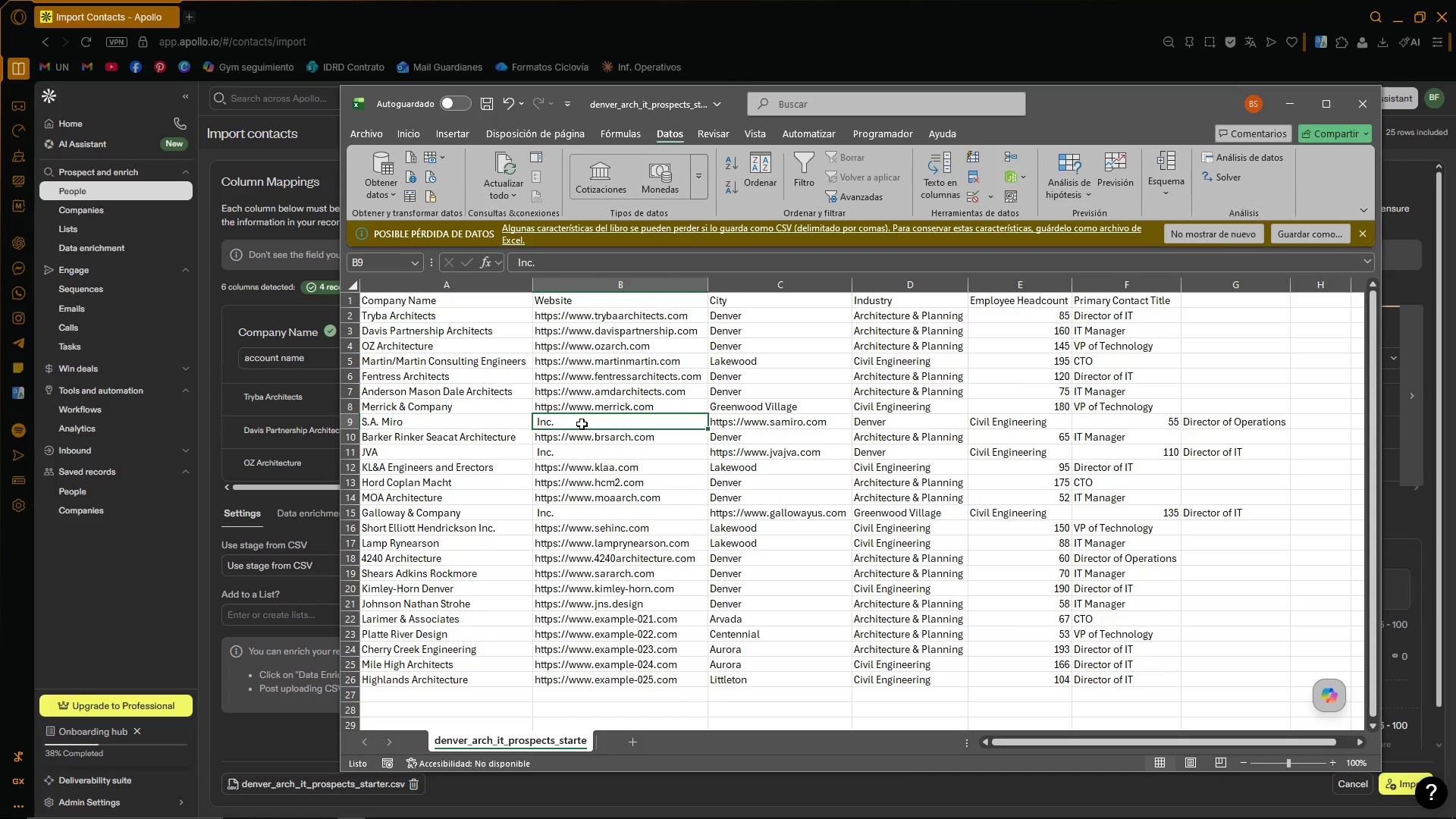 
key(Delete)
 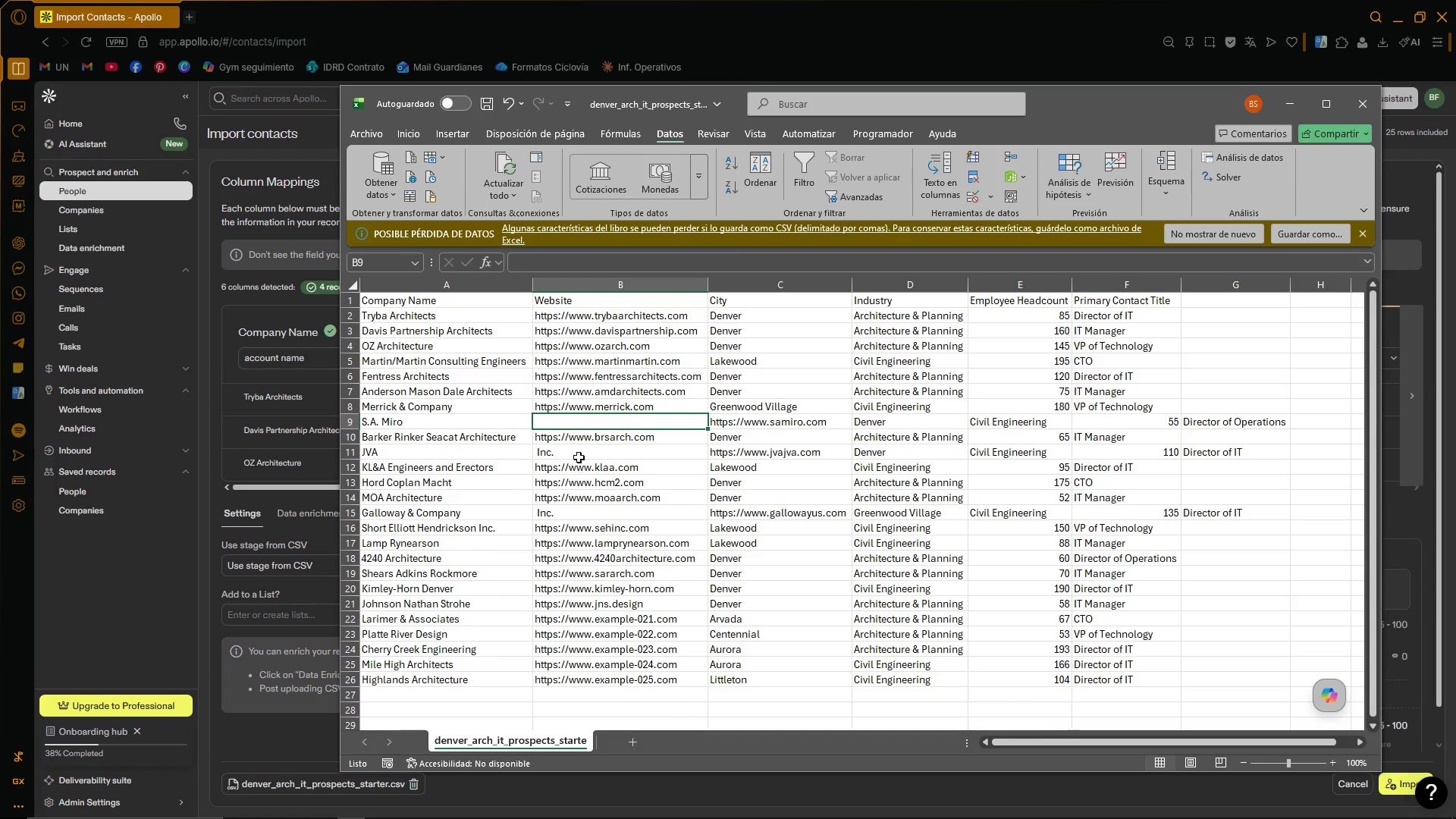 
key(Delete)
 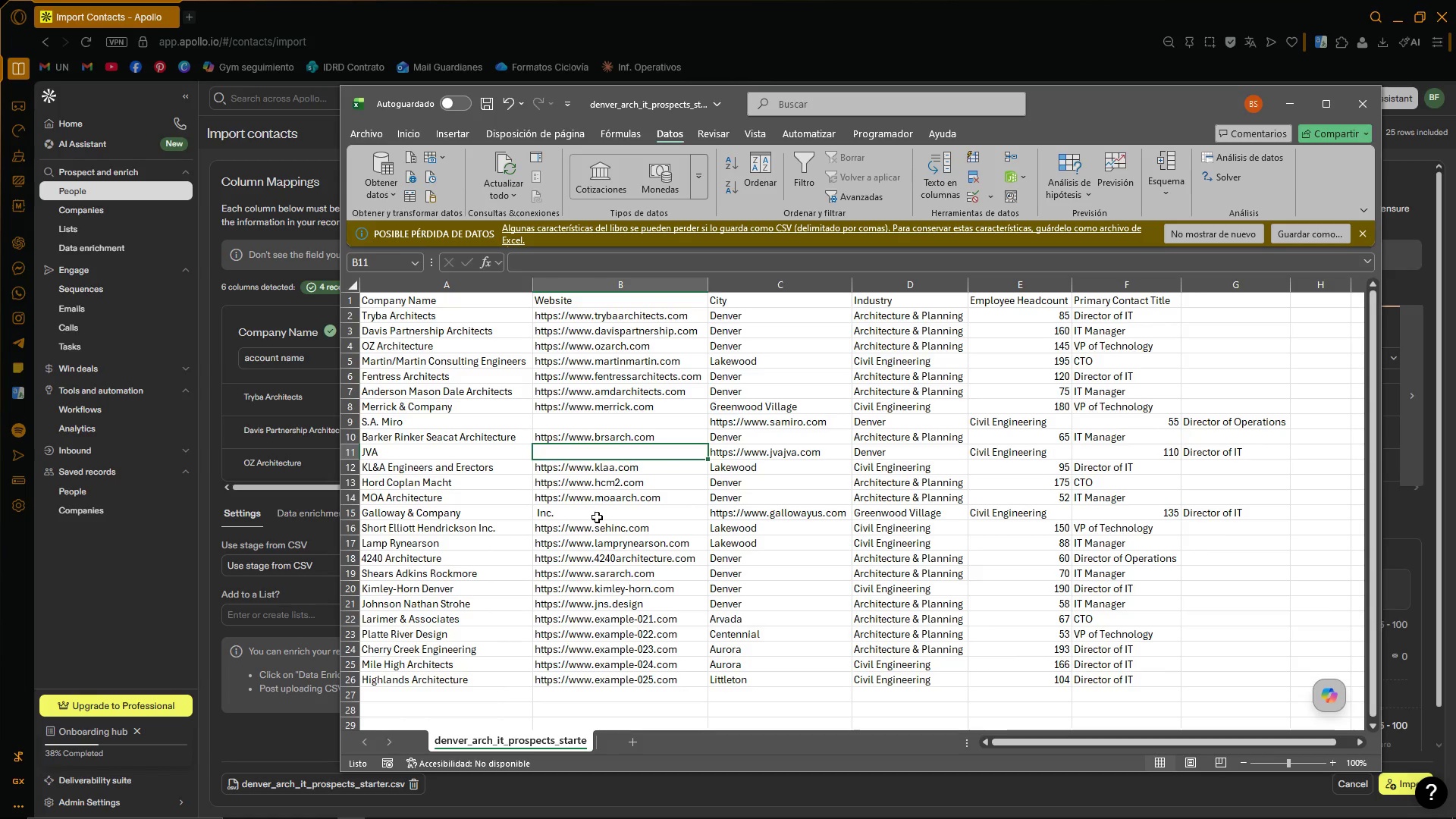 
left_click([596, 516])
 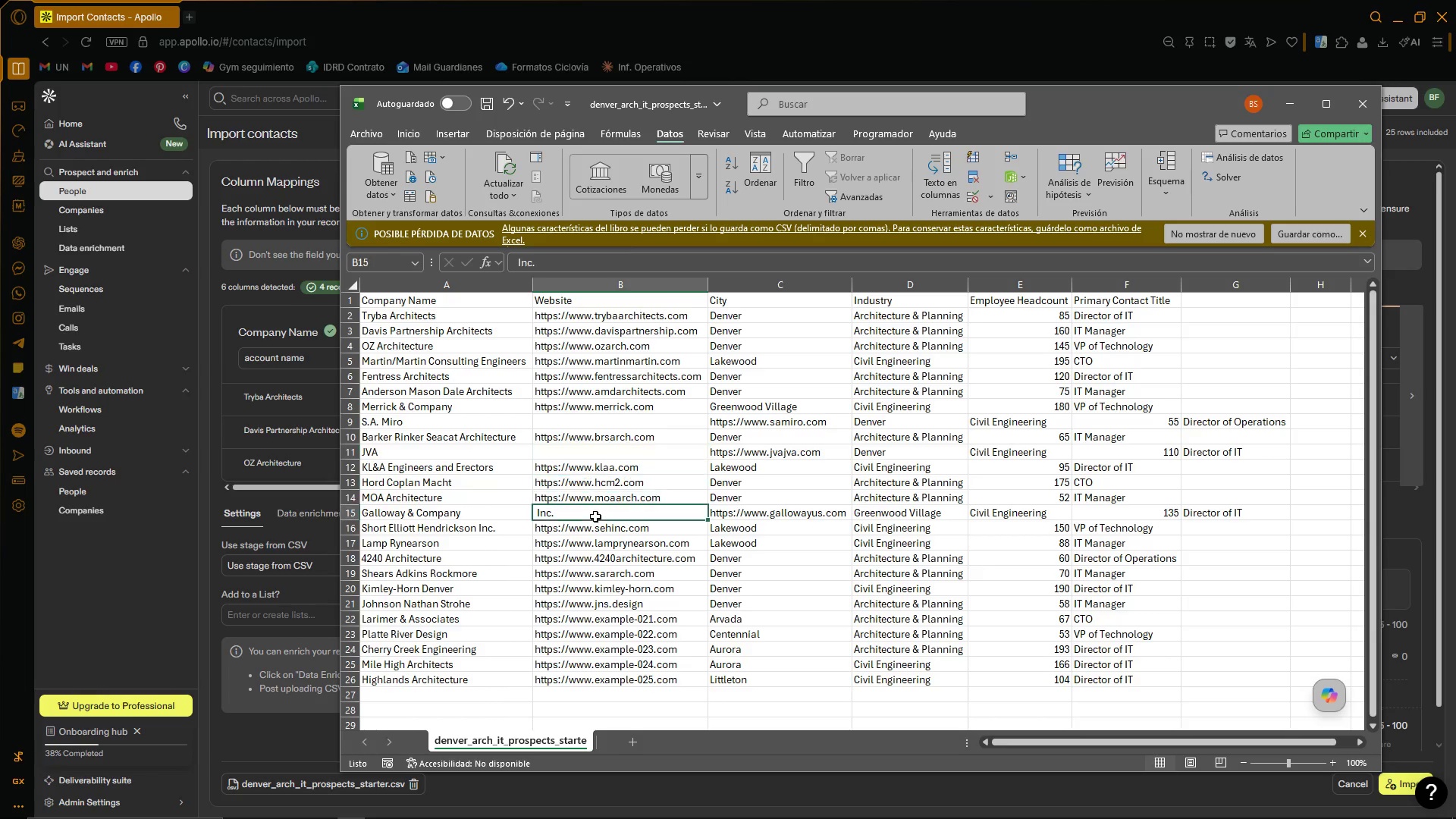 
key(Delete)
 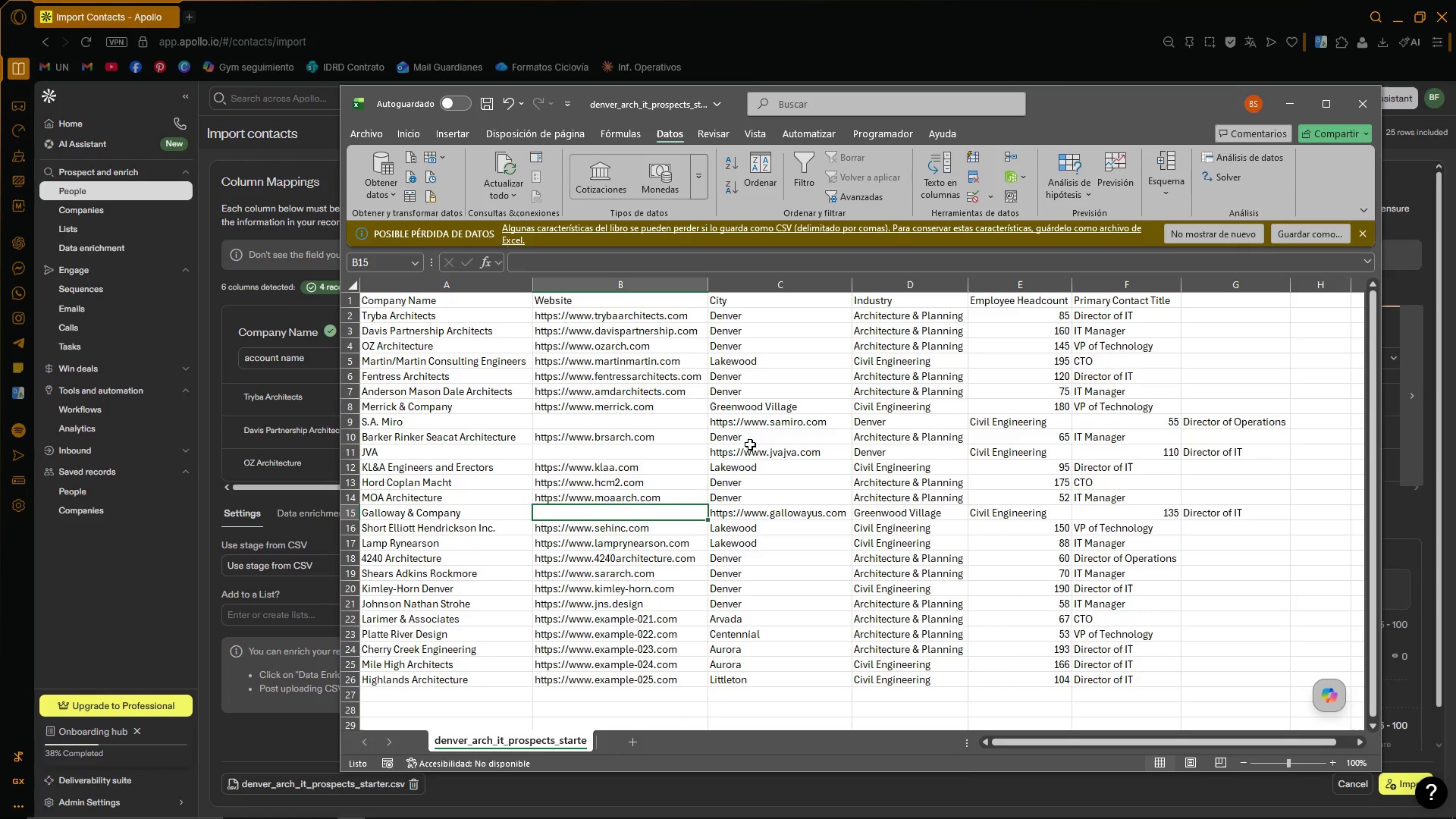 
left_click([767, 411])
 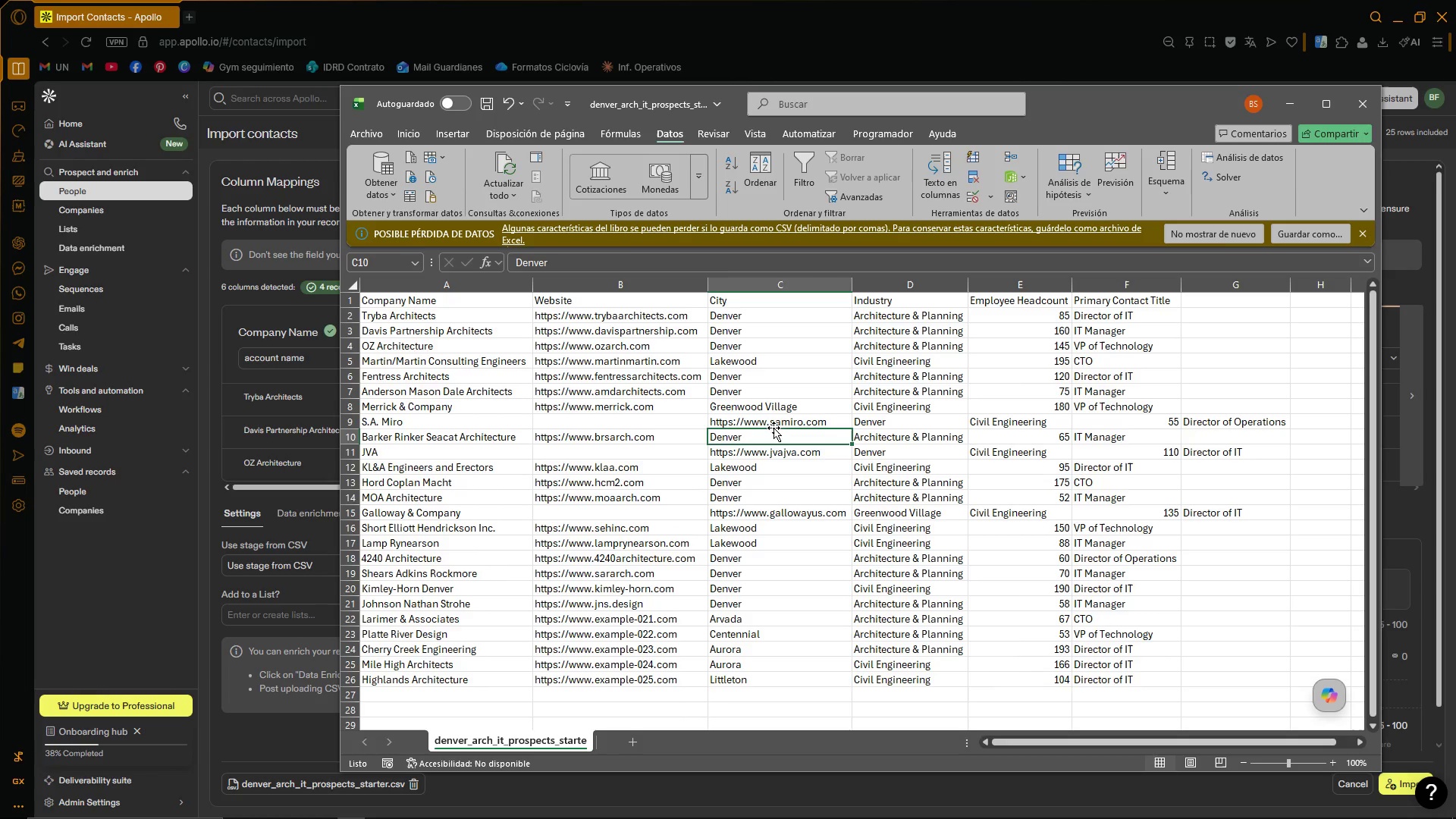 
triple_click([781, 419])
 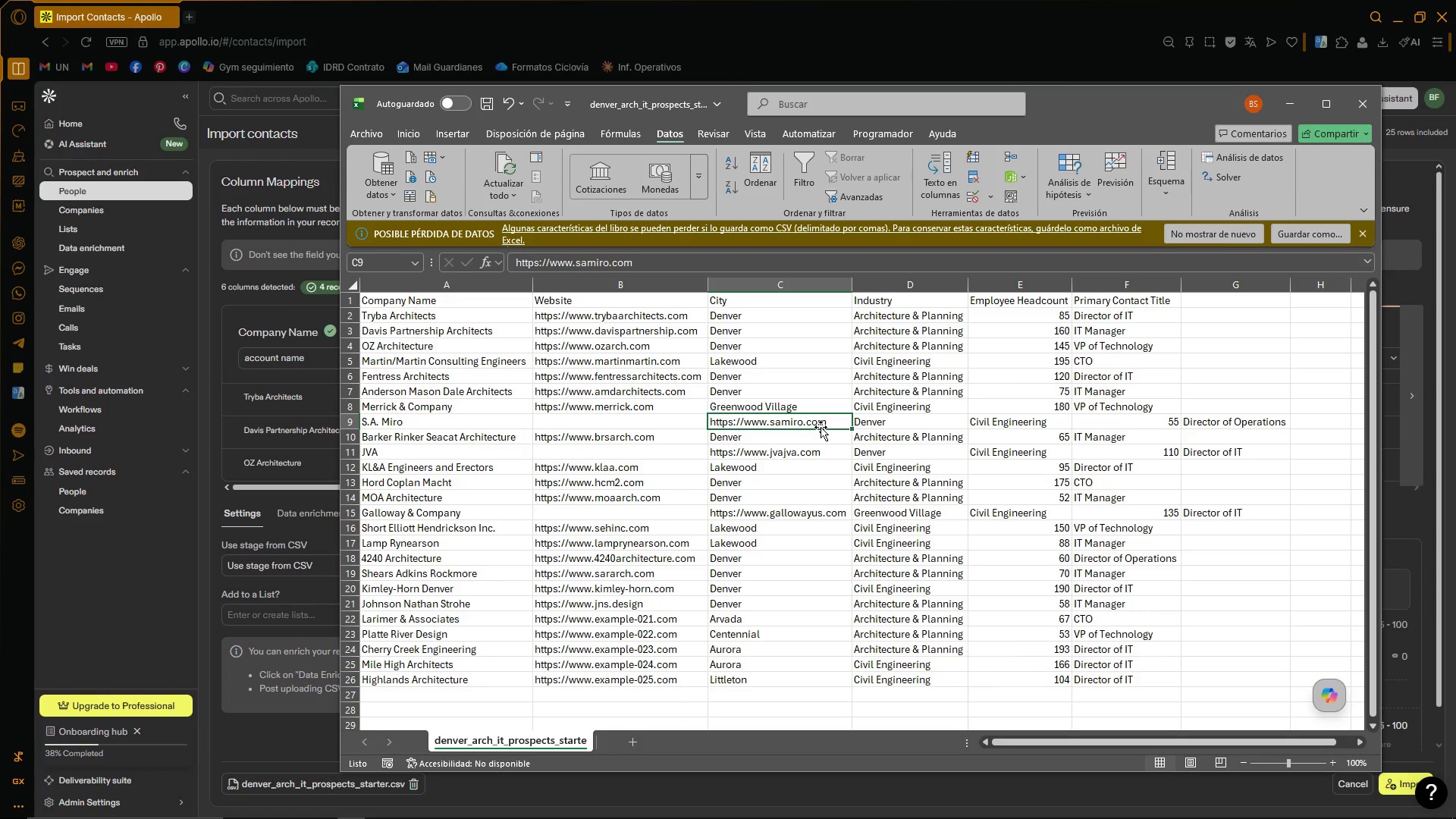 
left_click_drag(start_coordinate=[821, 427], to_coordinate=[645, 424])
 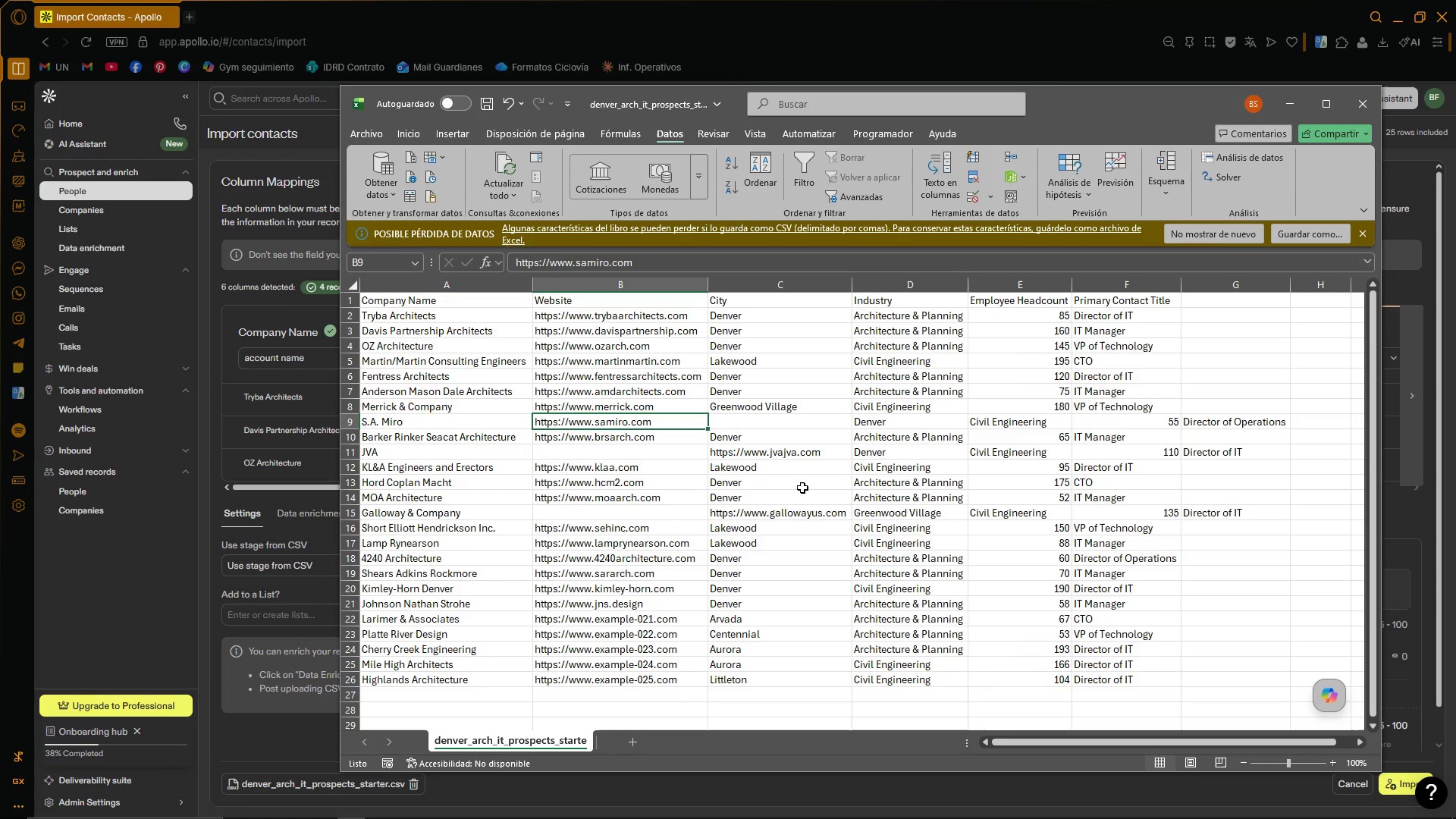 
left_click([777, 457])
 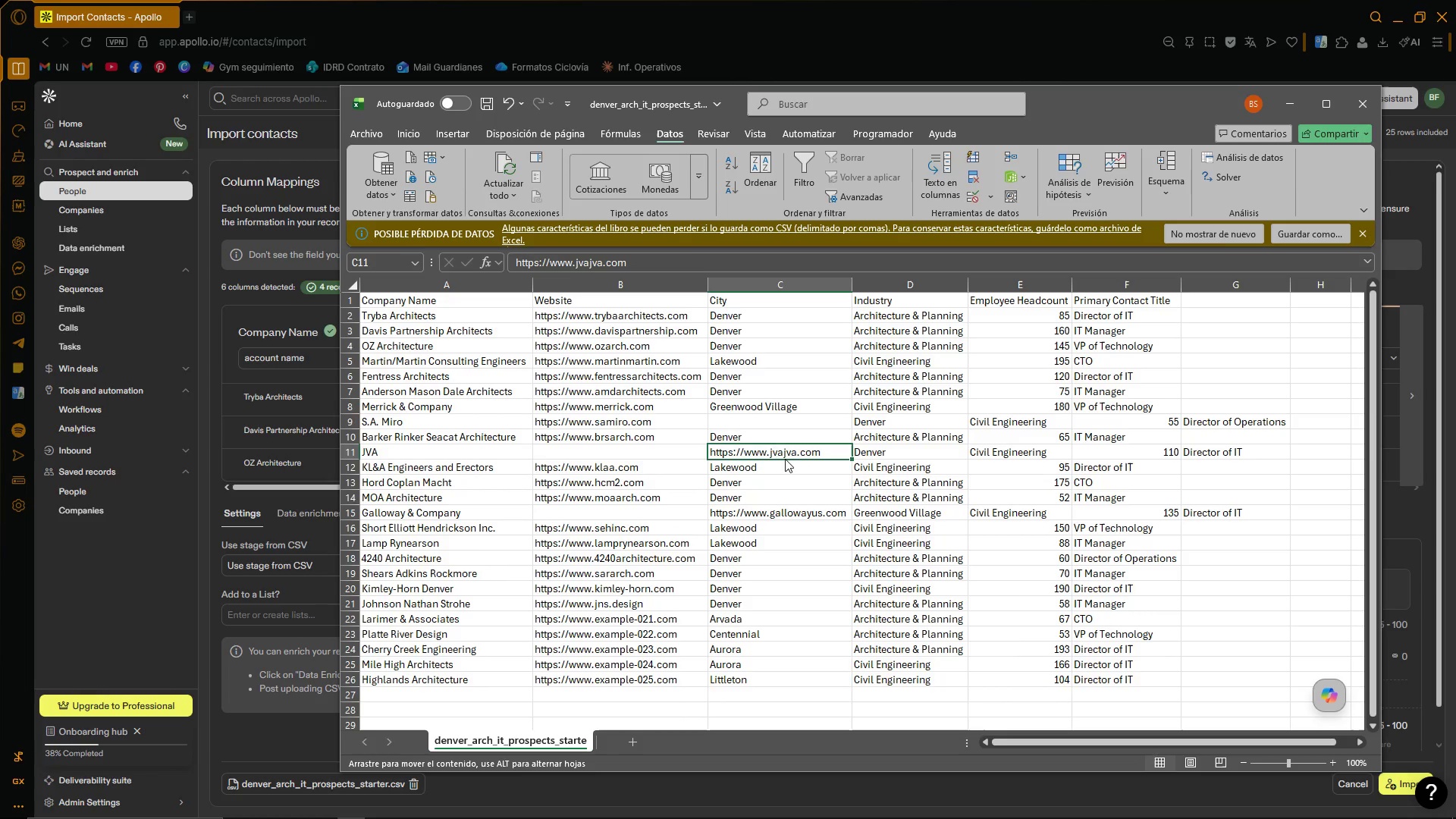 
left_click_drag(start_coordinate=[785, 459], to_coordinate=[662, 450])
 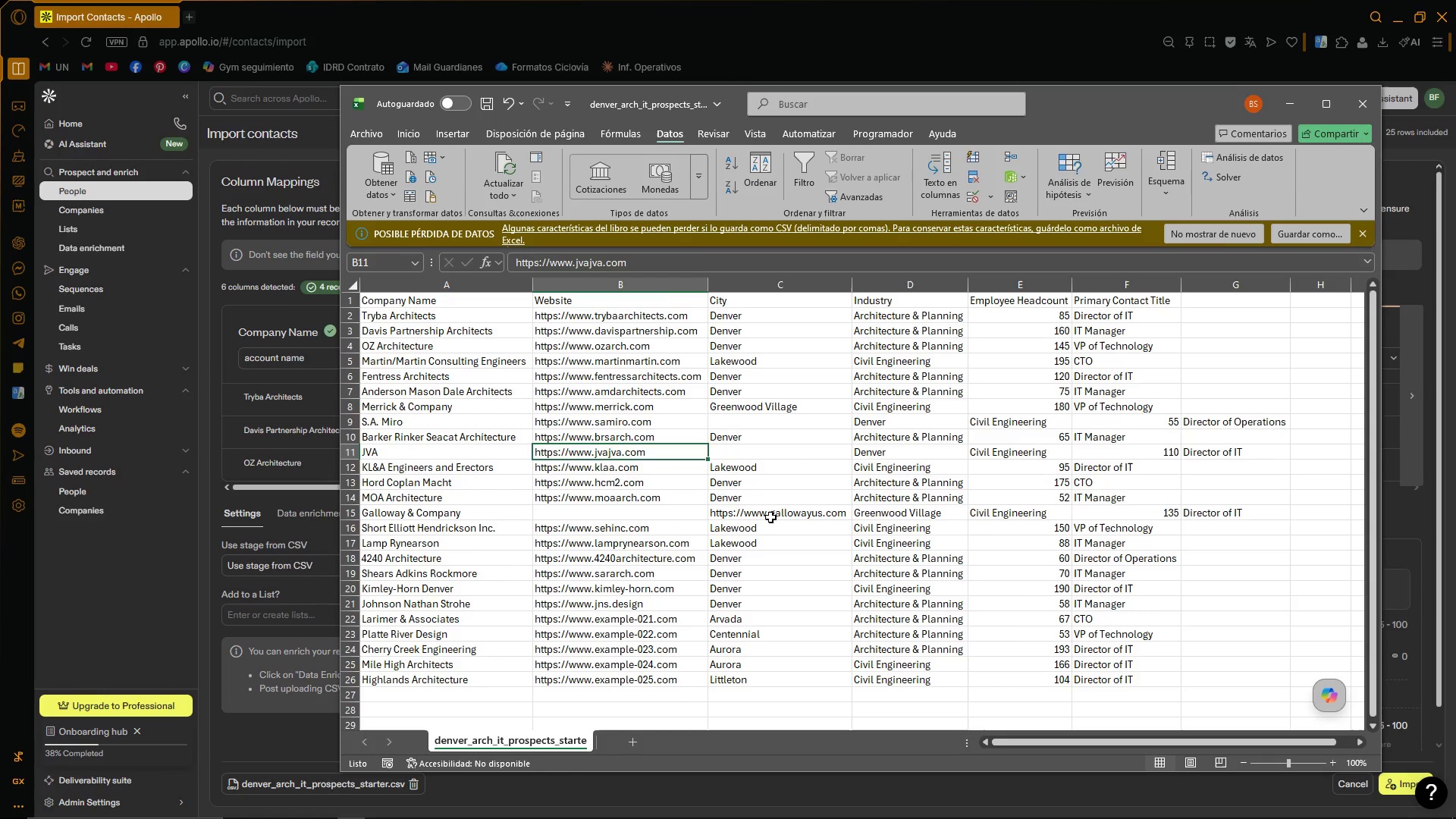 
left_click([771, 517])
 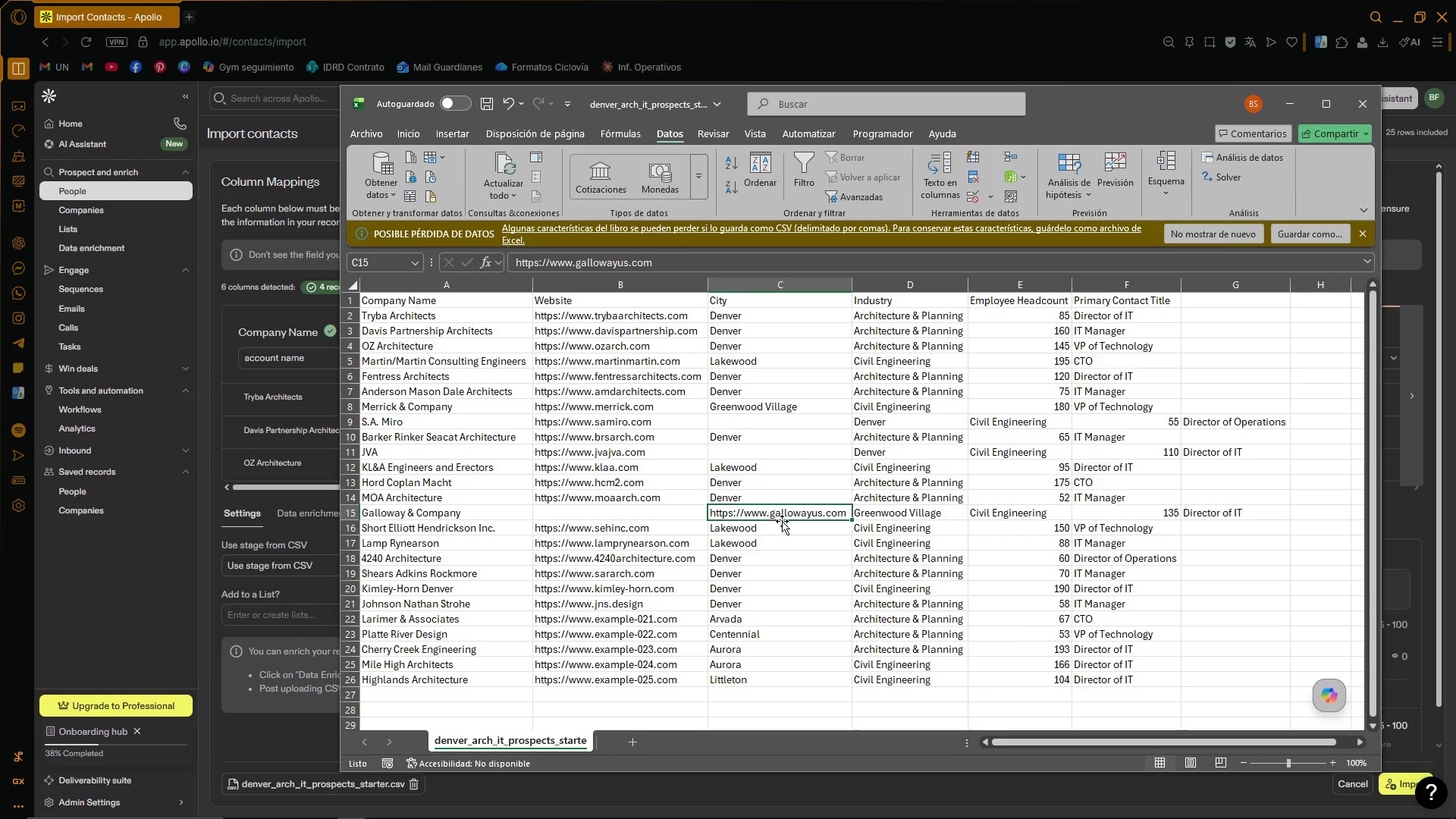 
left_click_drag(start_coordinate=[782, 521], to_coordinate=[673, 516])
 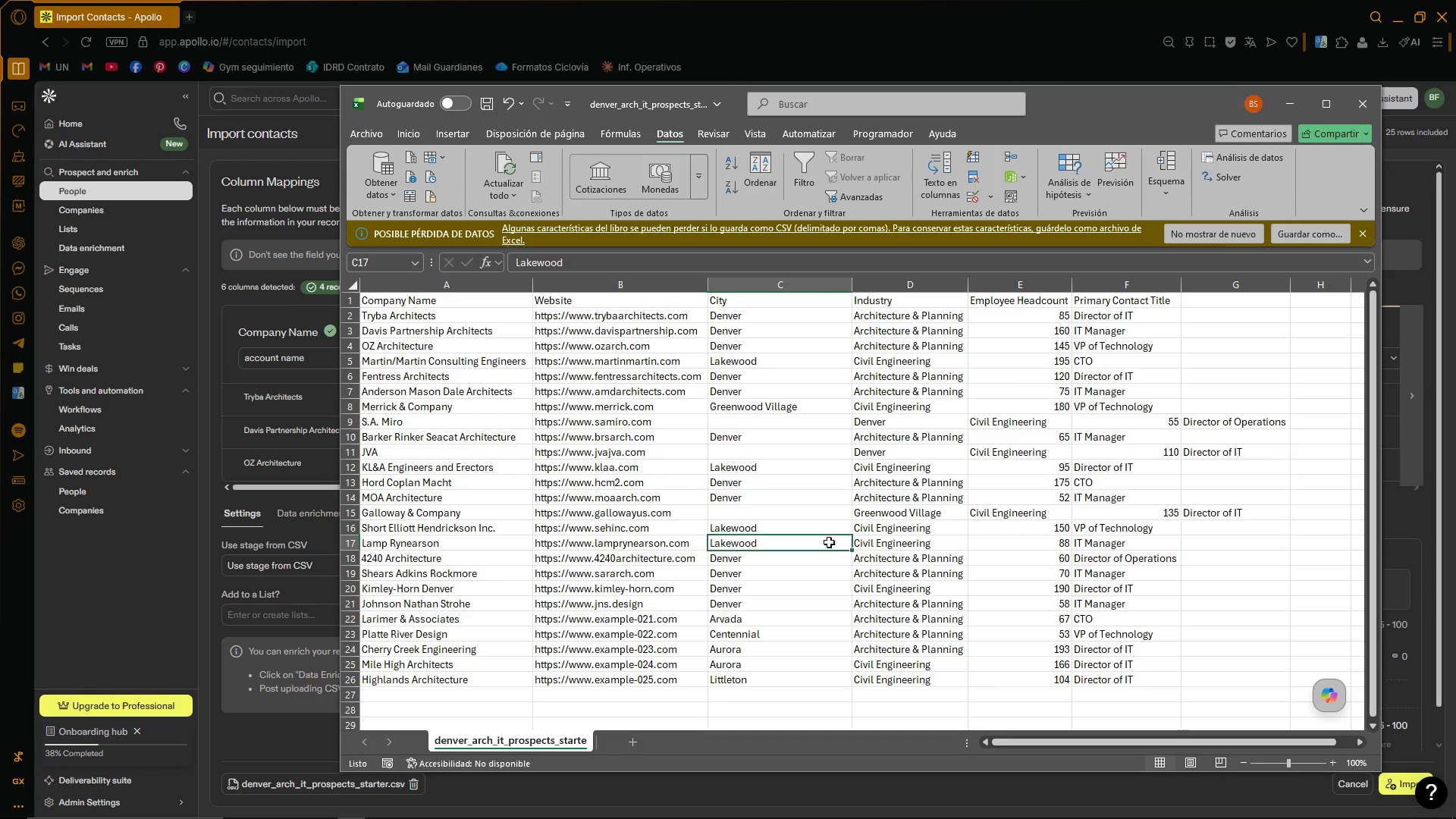 
double_click([810, 452])
 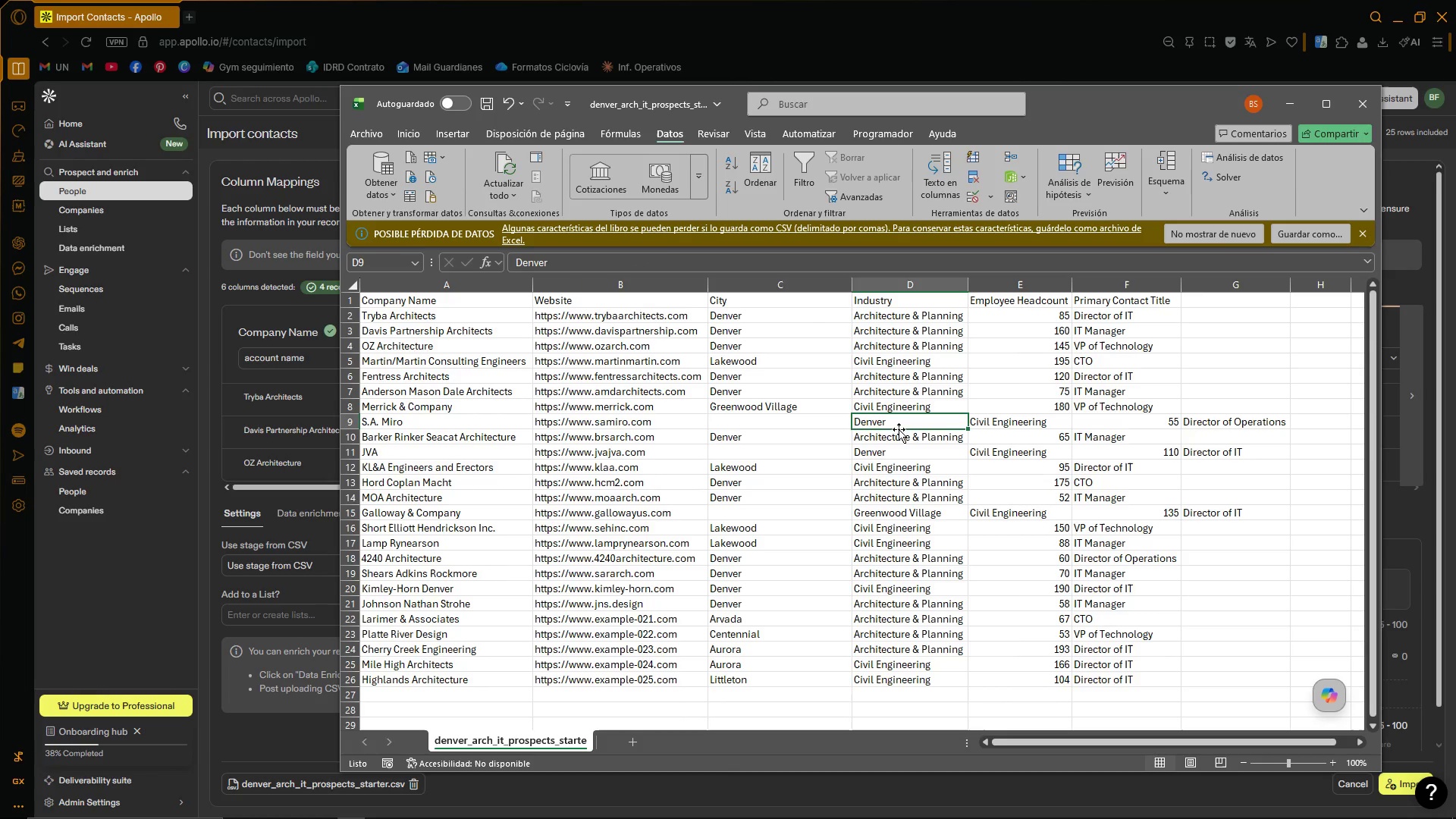 
left_click_drag(start_coordinate=[901, 428], to_coordinate=[755, 424])
 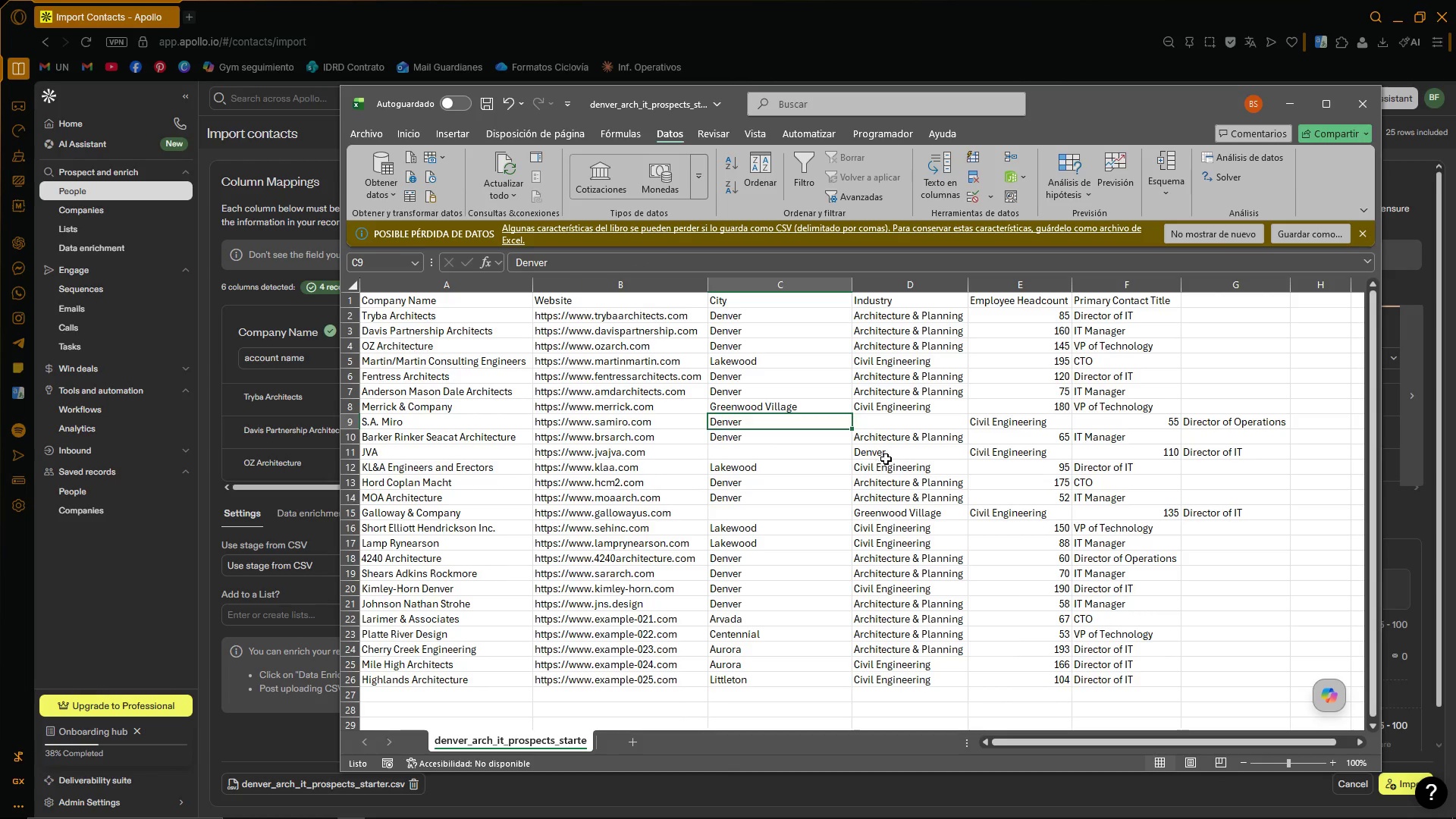 
left_click([886, 458])
 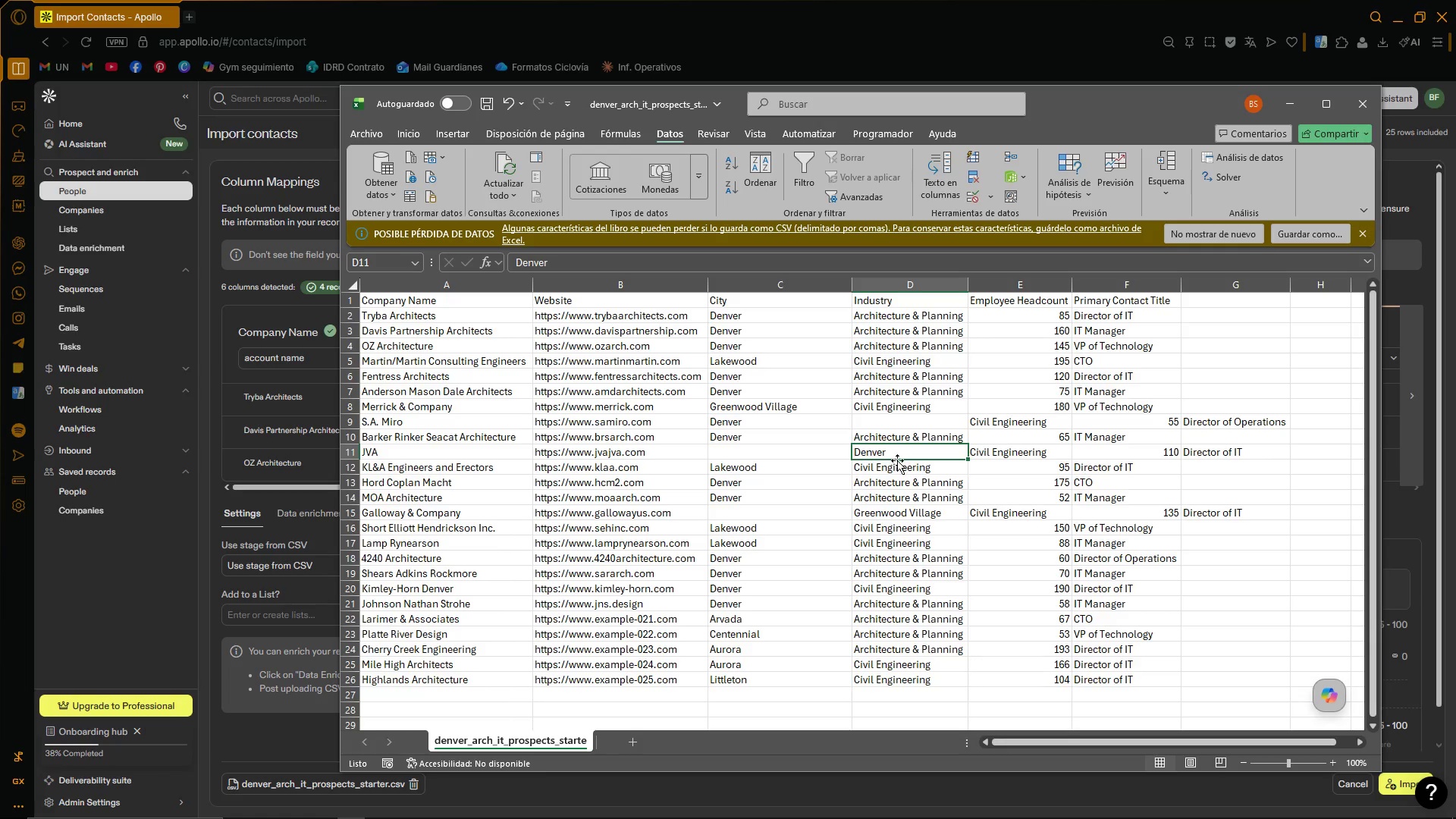 
left_click_drag(start_coordinate=[897, 459], to_coordinate=[811, 453])
 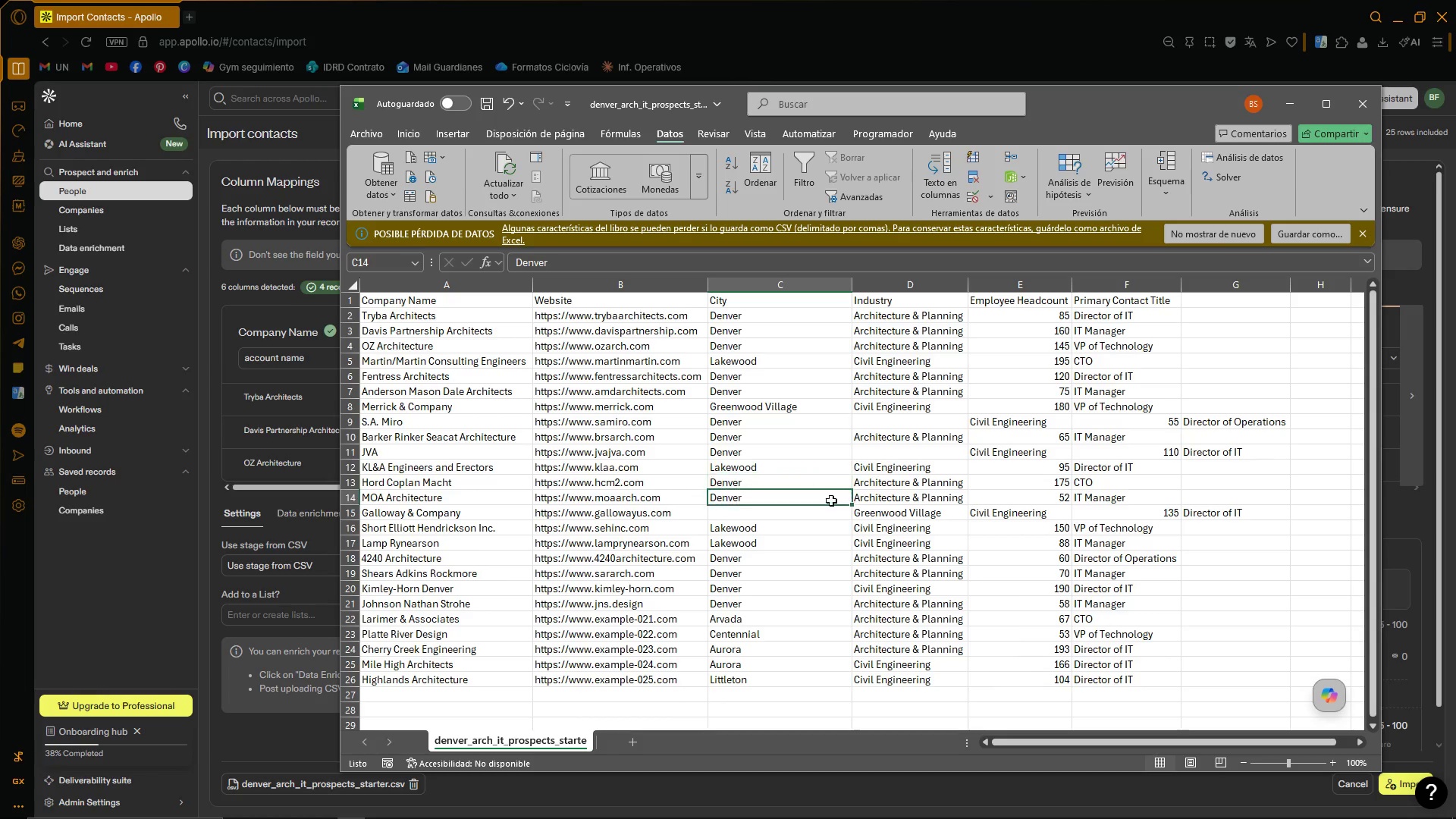 
double_click([887, 517])
 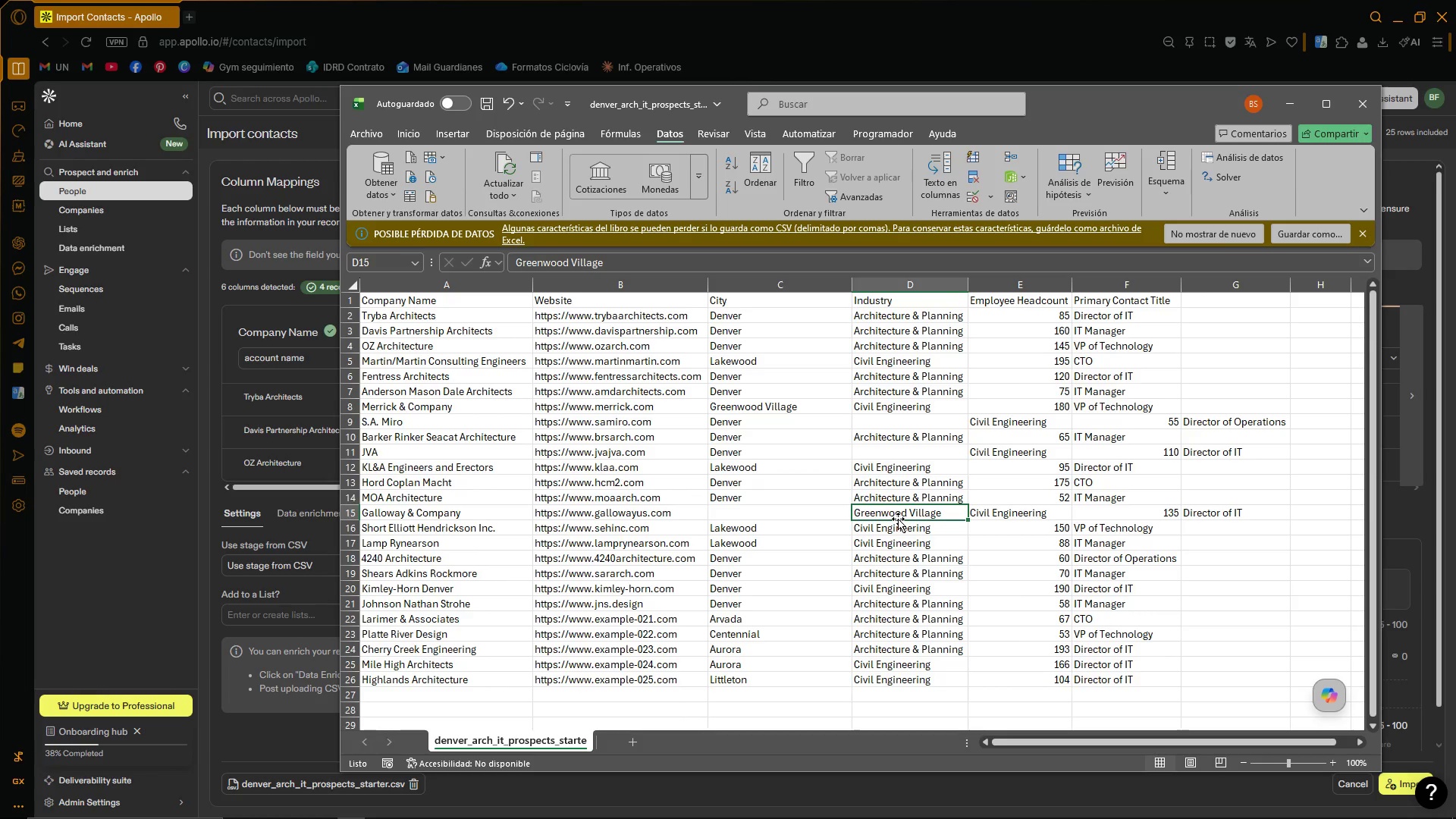 
left_click_drag(start_coordinate=[898, 519], to_coordinate=[831, 517])
 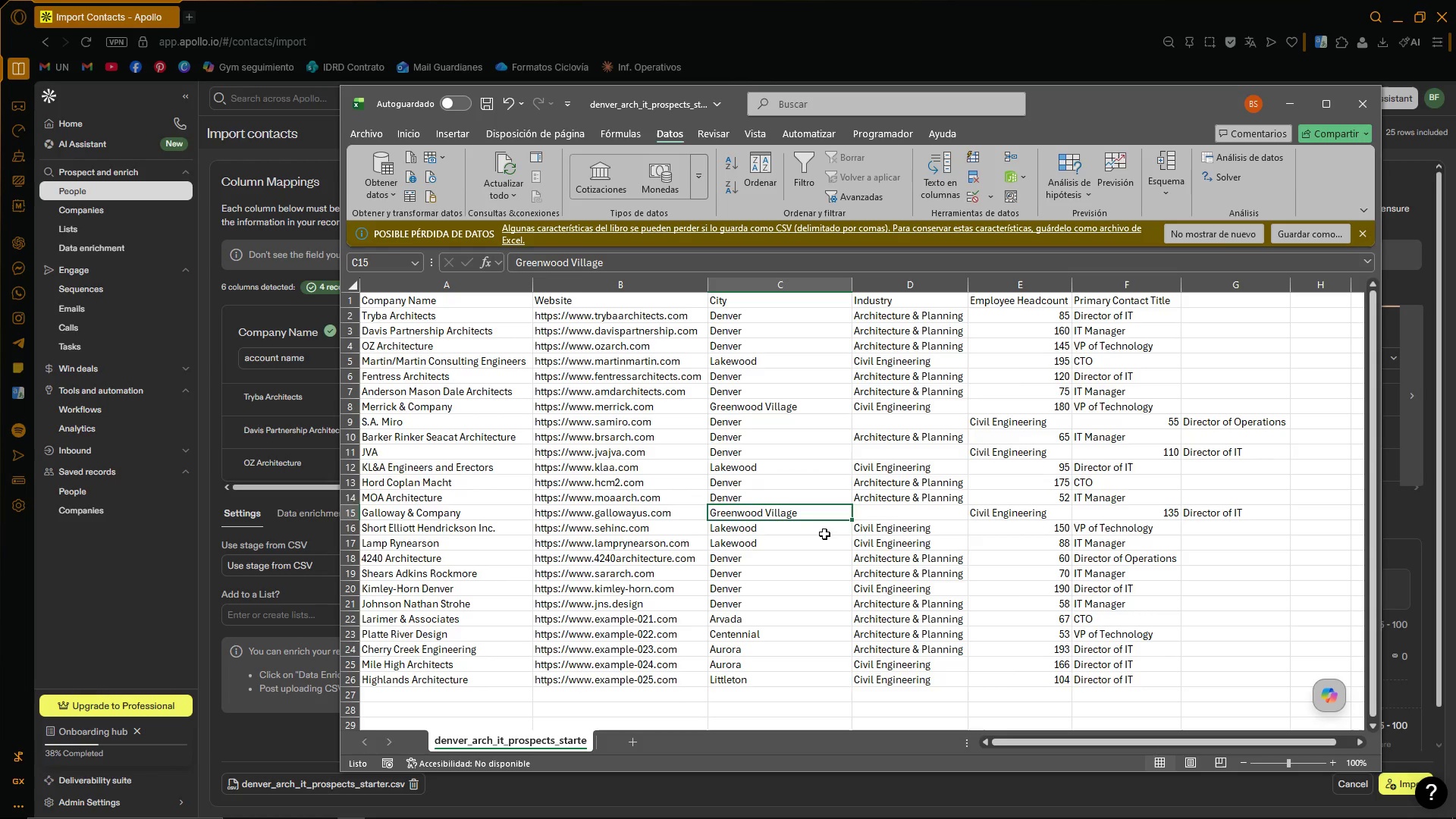 
left_click([808, 555])
 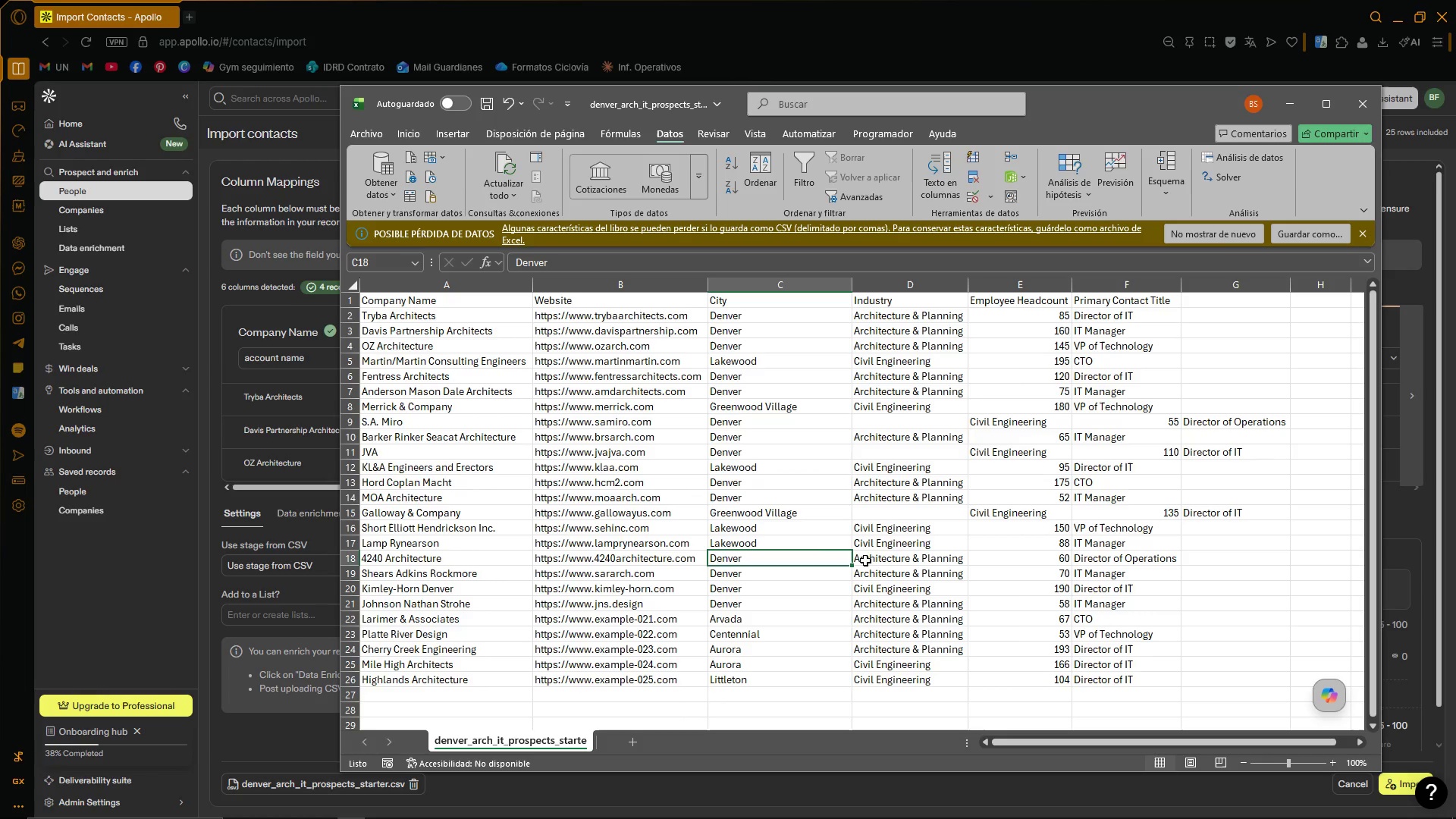 
left_click([924, 513])
 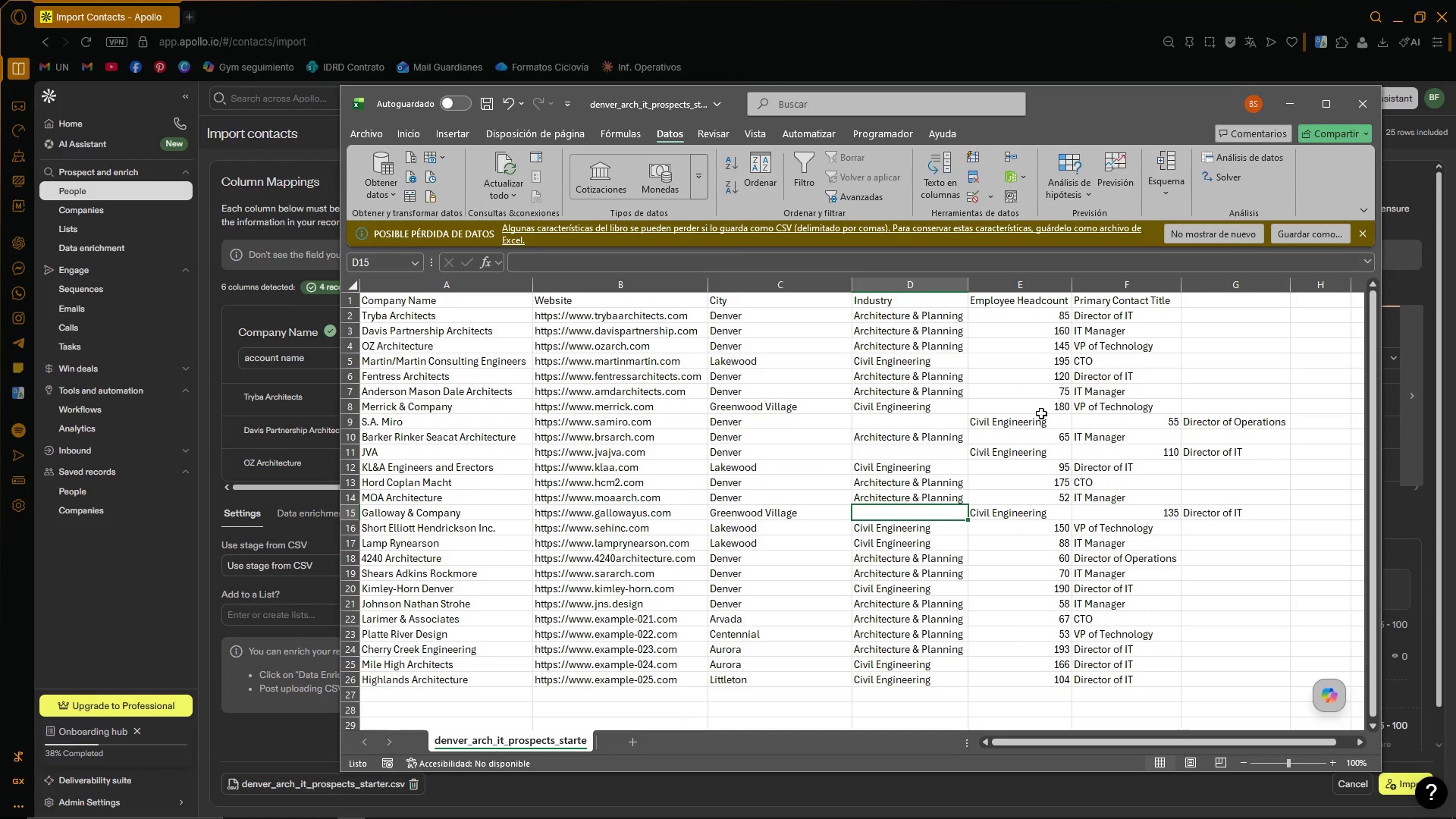 
left_click([1030, 419])
 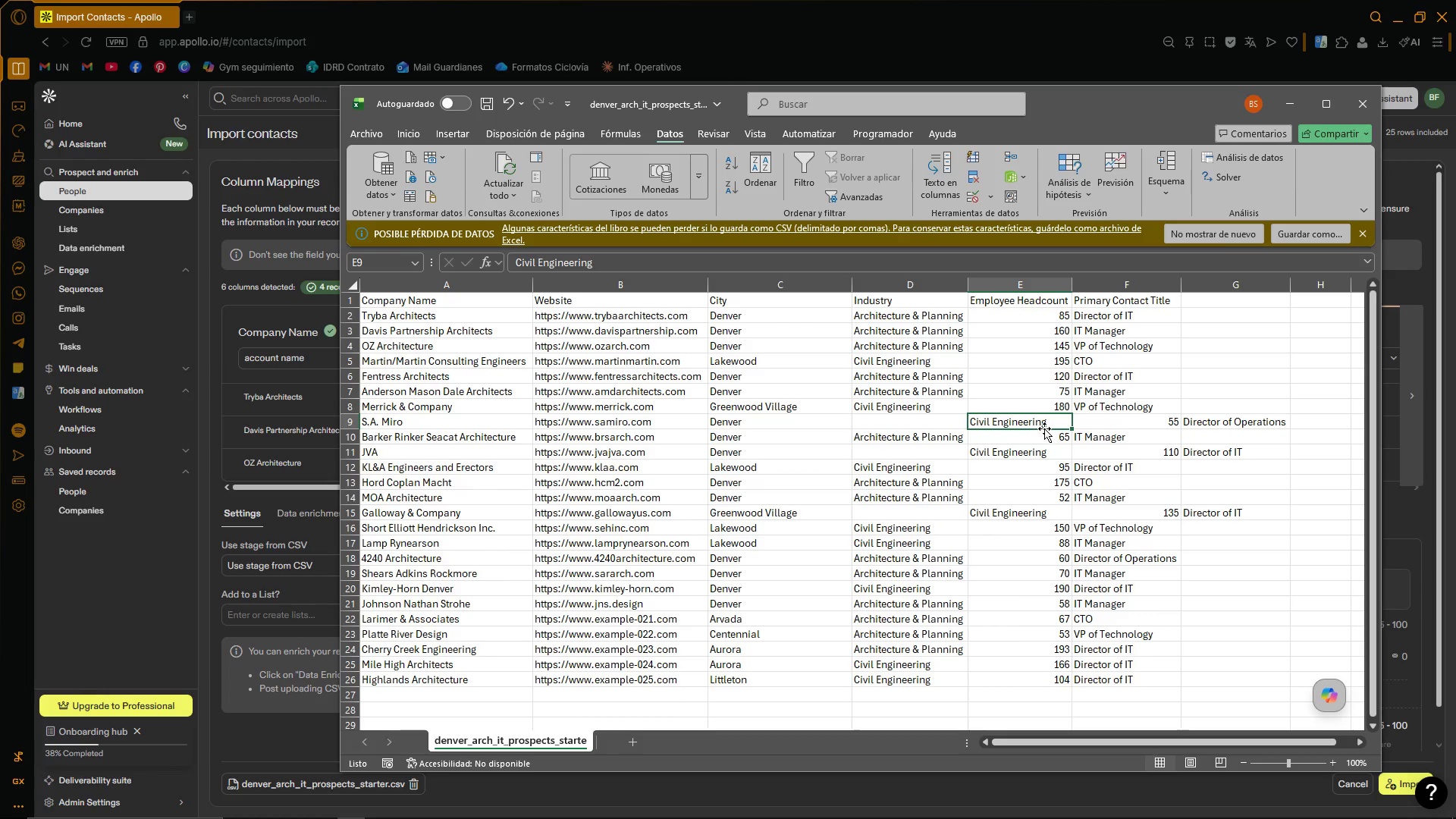 
left_click_drag(start_coordinate=[1044, 428], to_coordinate=[942, 419])
 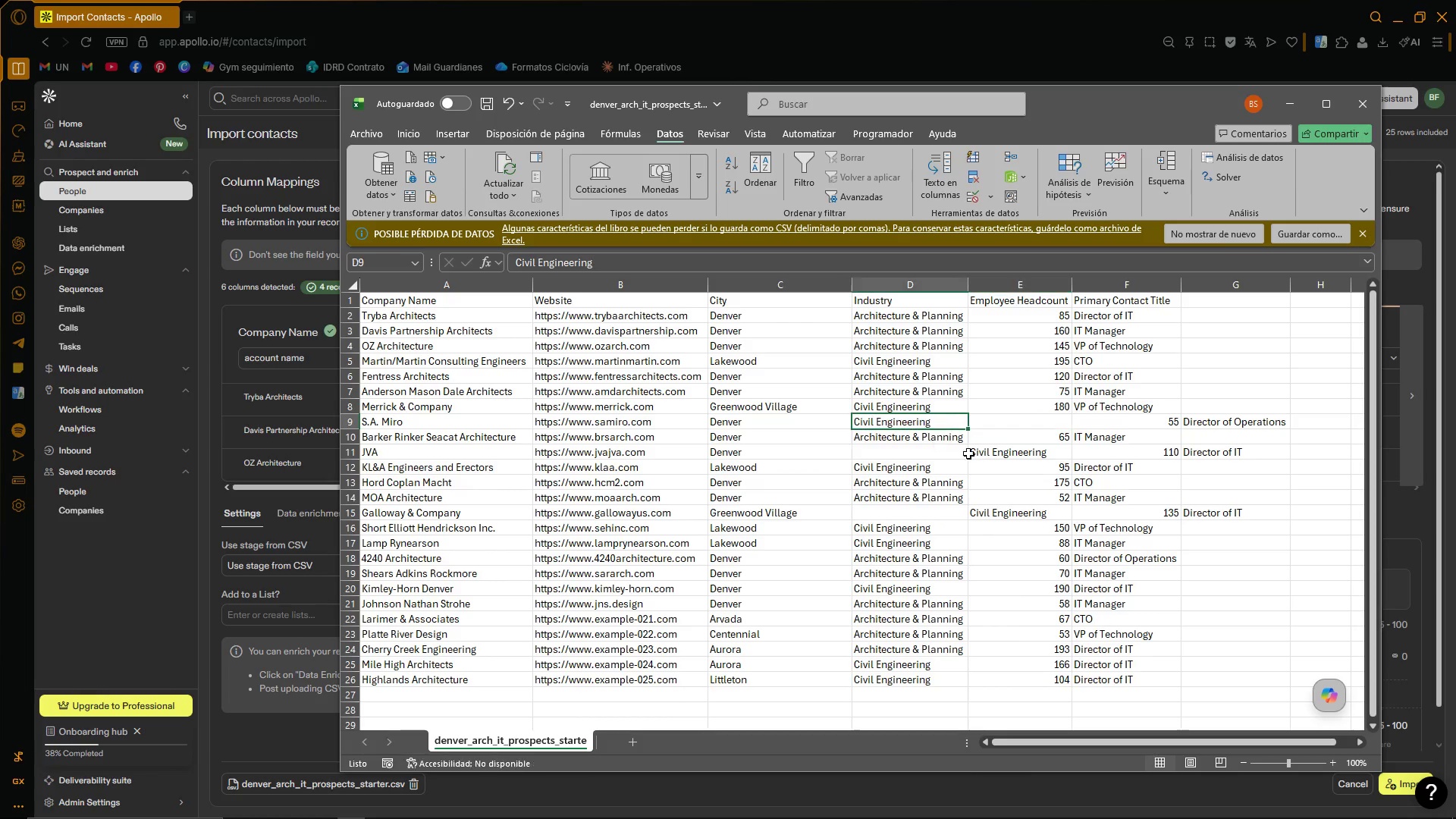 
left_click([1012, 467])
 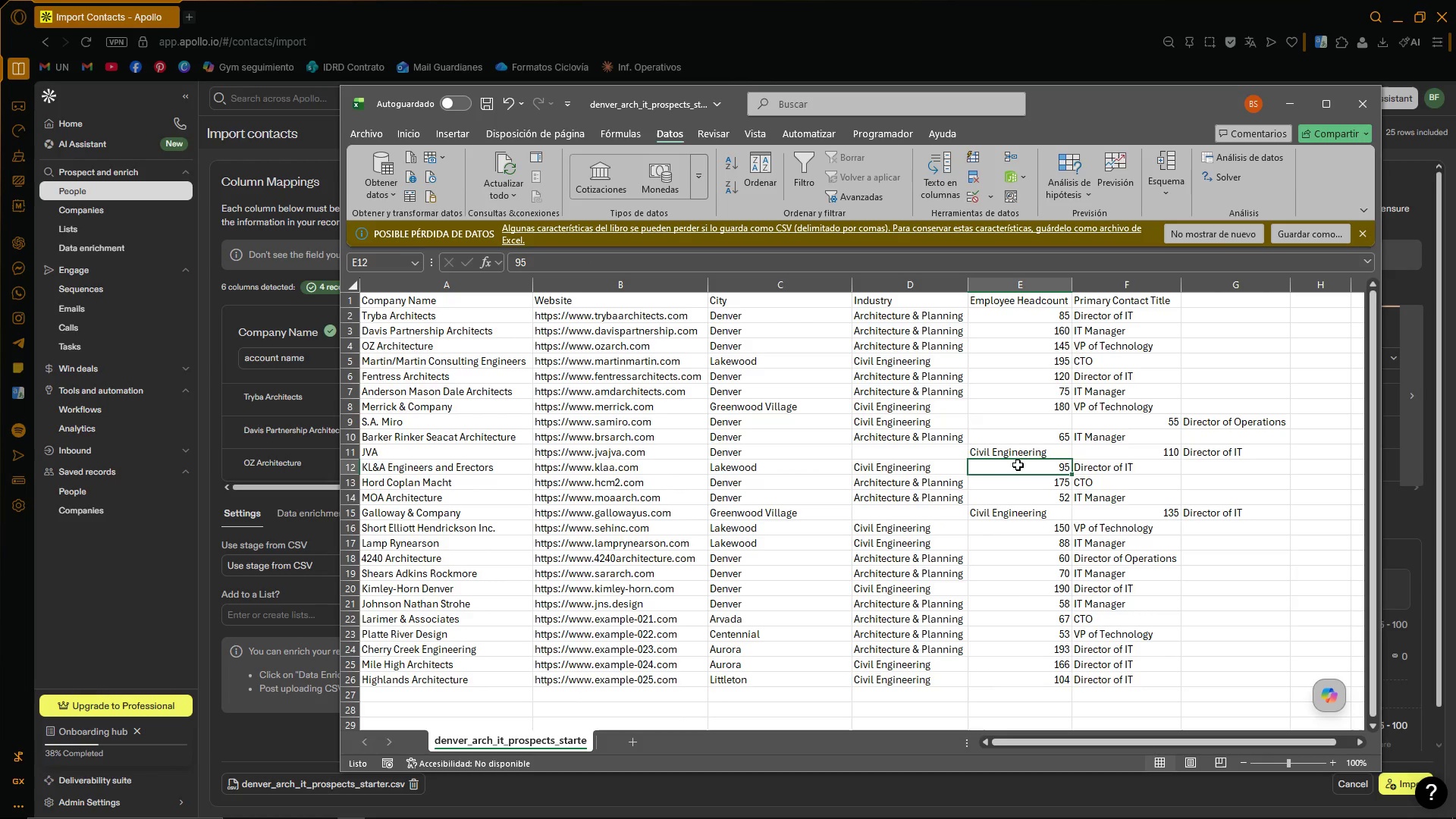 
left_click([1018, 454])
 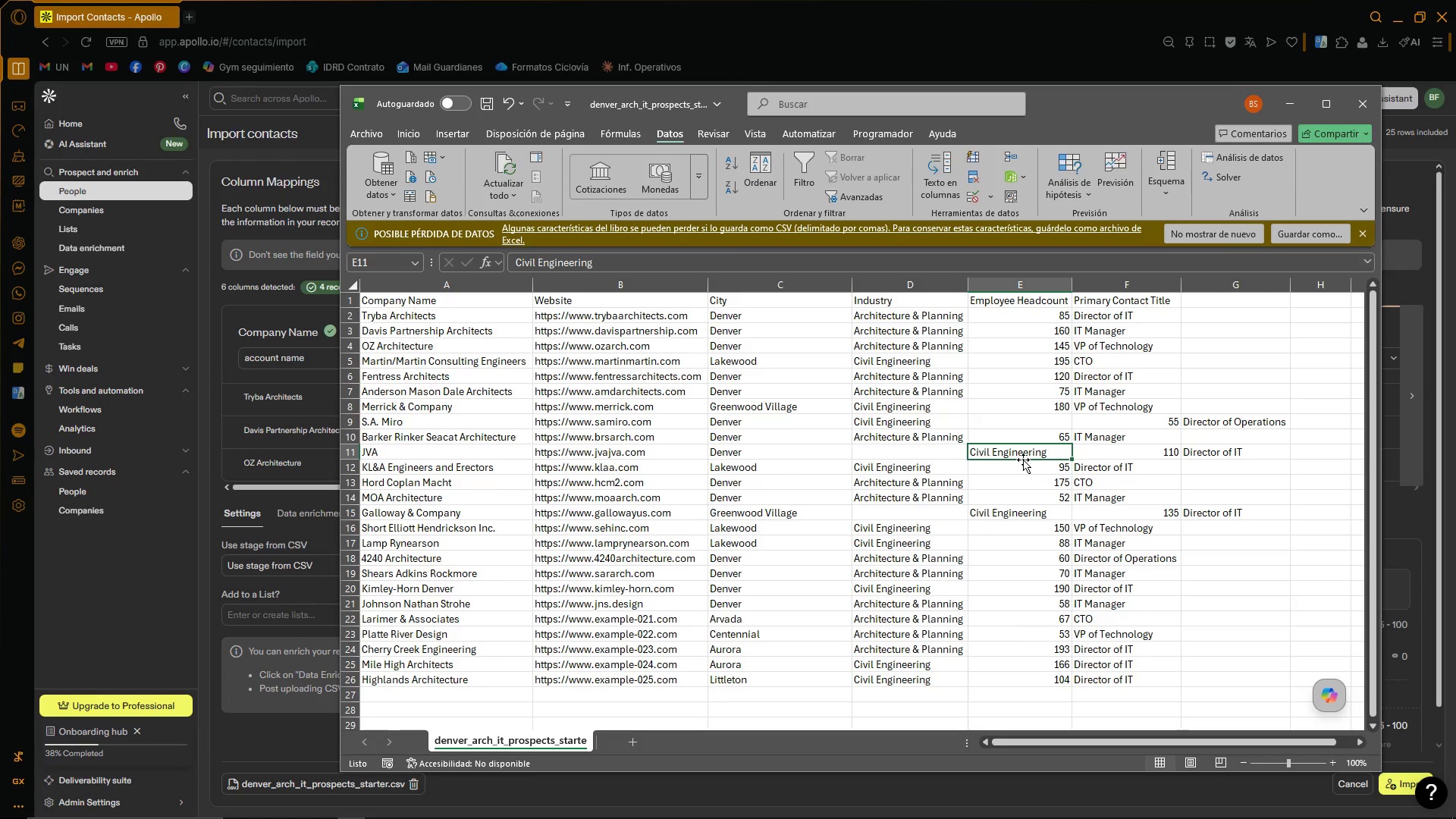 
left_click_drag(start_coordinate=[1023, 460], to_coordinate=[922, 454])
 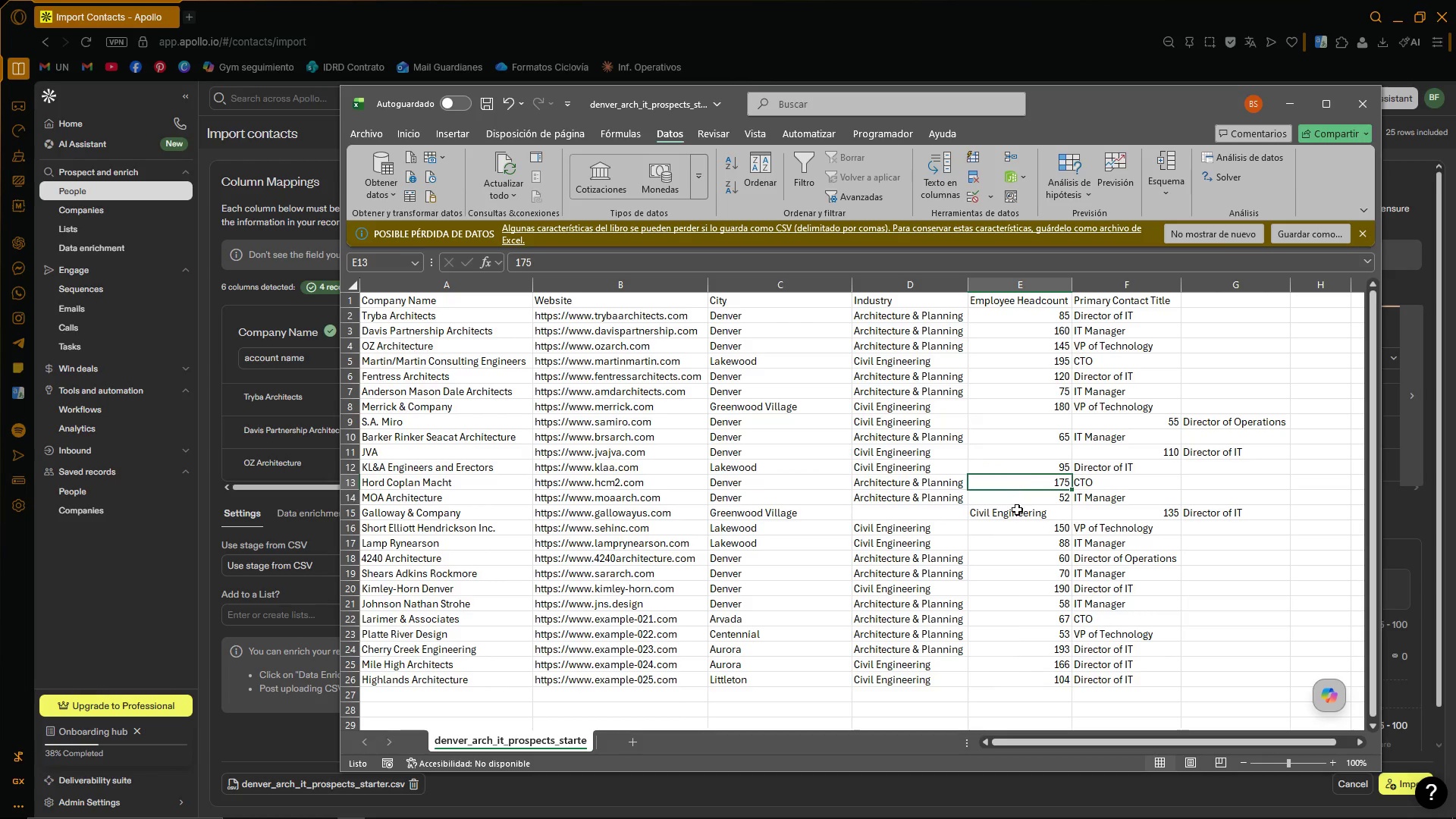 
double_click([1018, 515])
 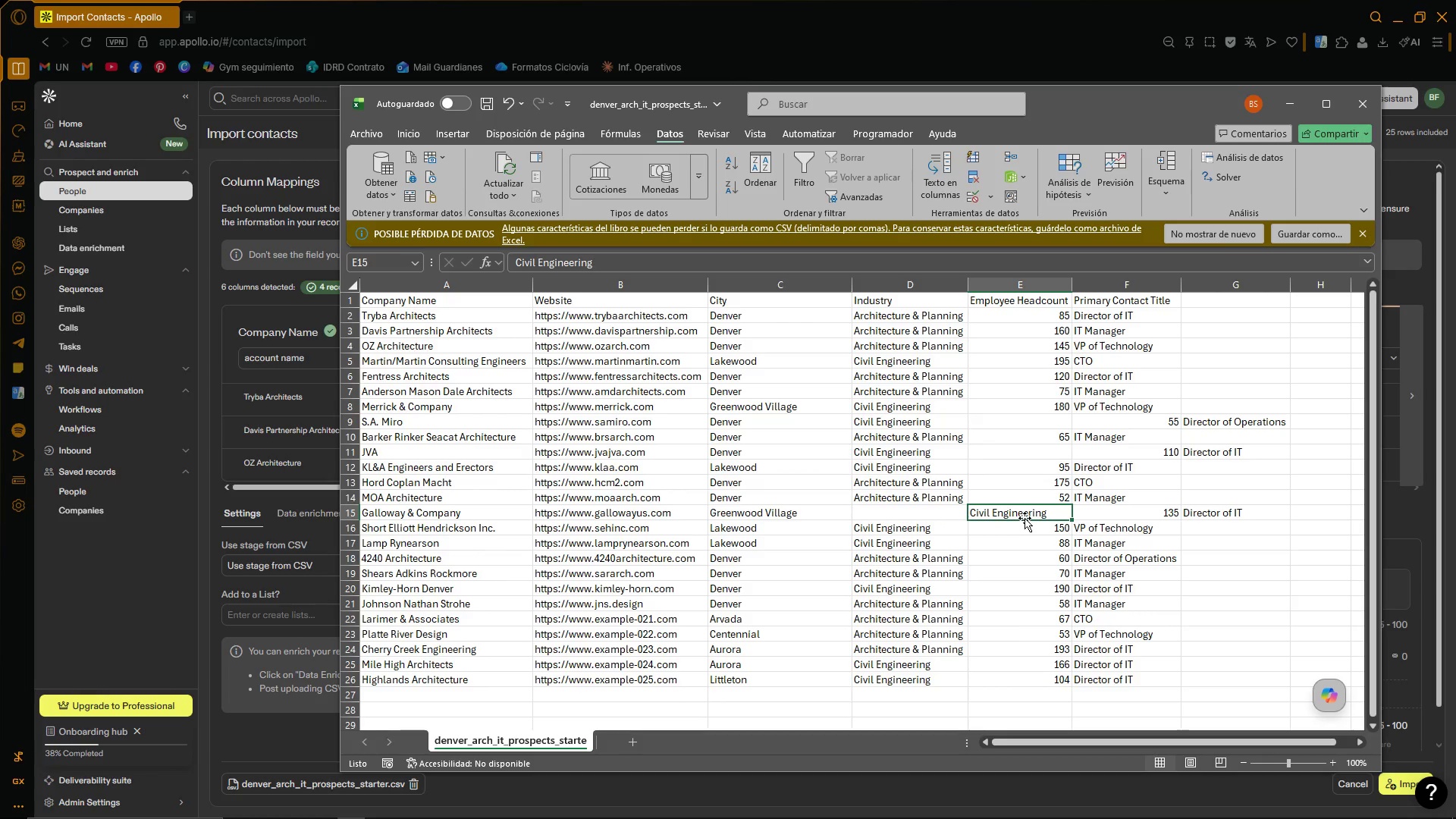 
left_click_drag(start_coordinate=[1025, 518], to_coordinate=[935, 516])
 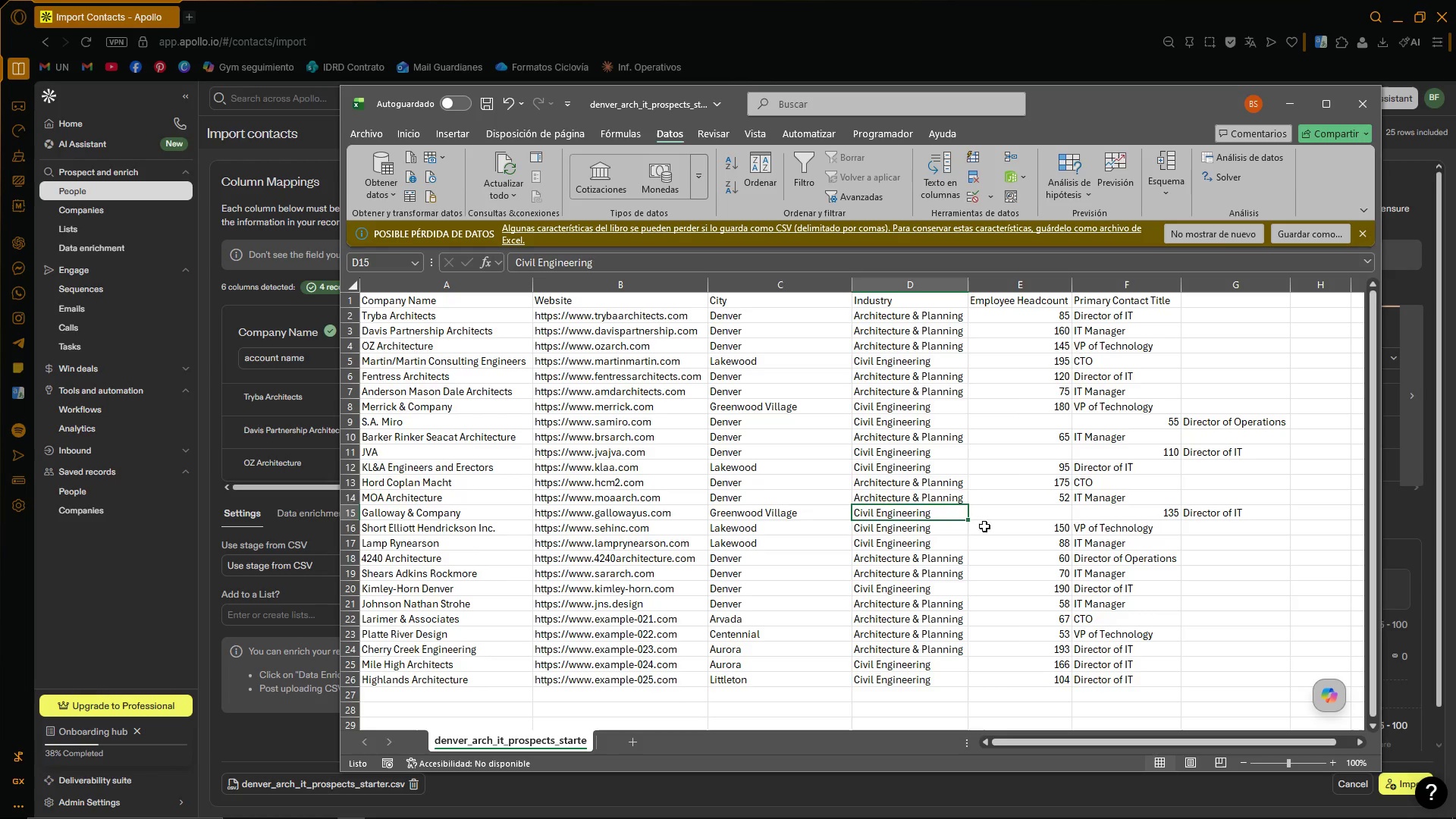 
left_click([1005, 531])
 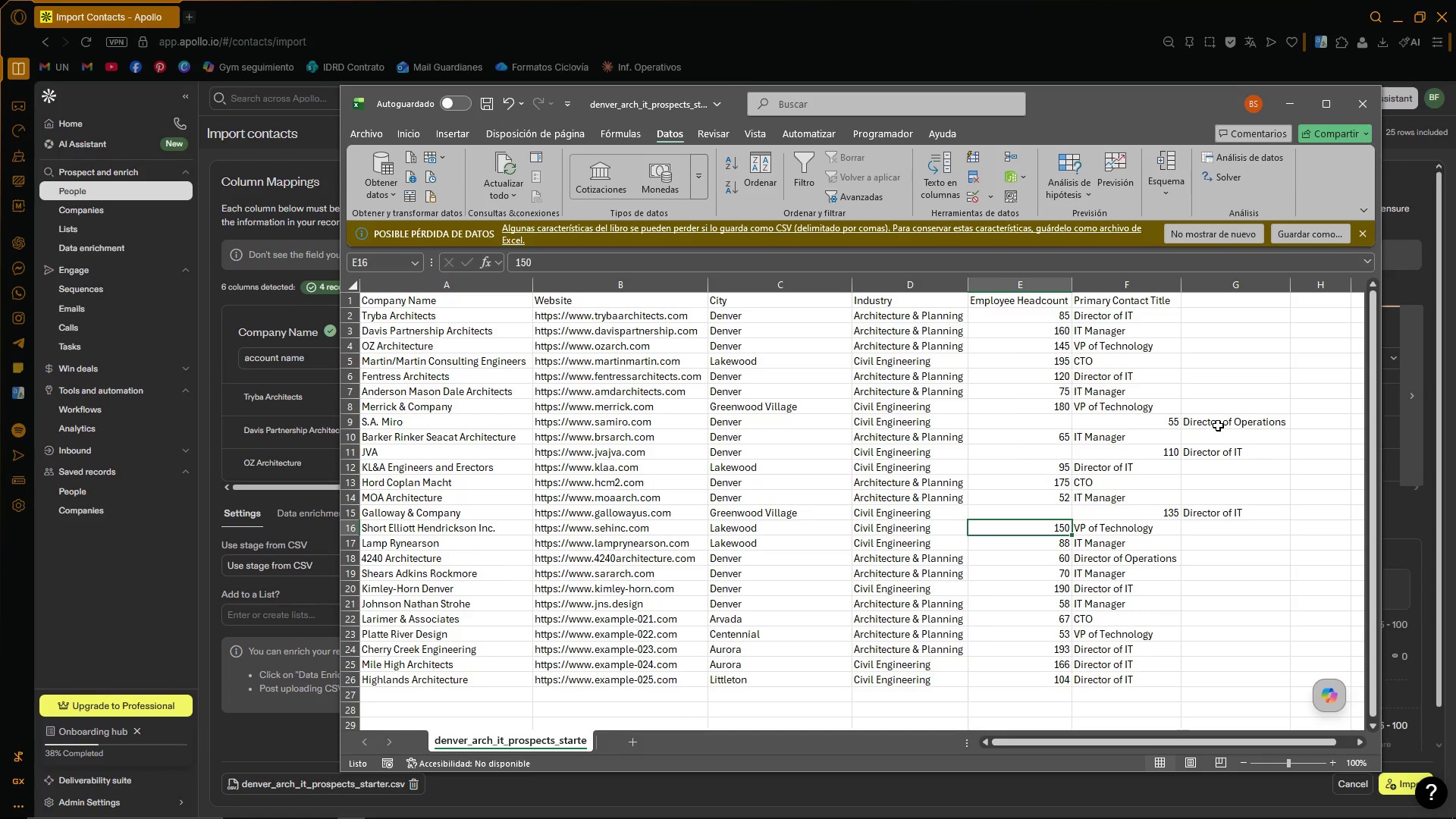 
left_click_drag(start_coordinate=[1156, 422], to_coordinate=[1211, 420])
 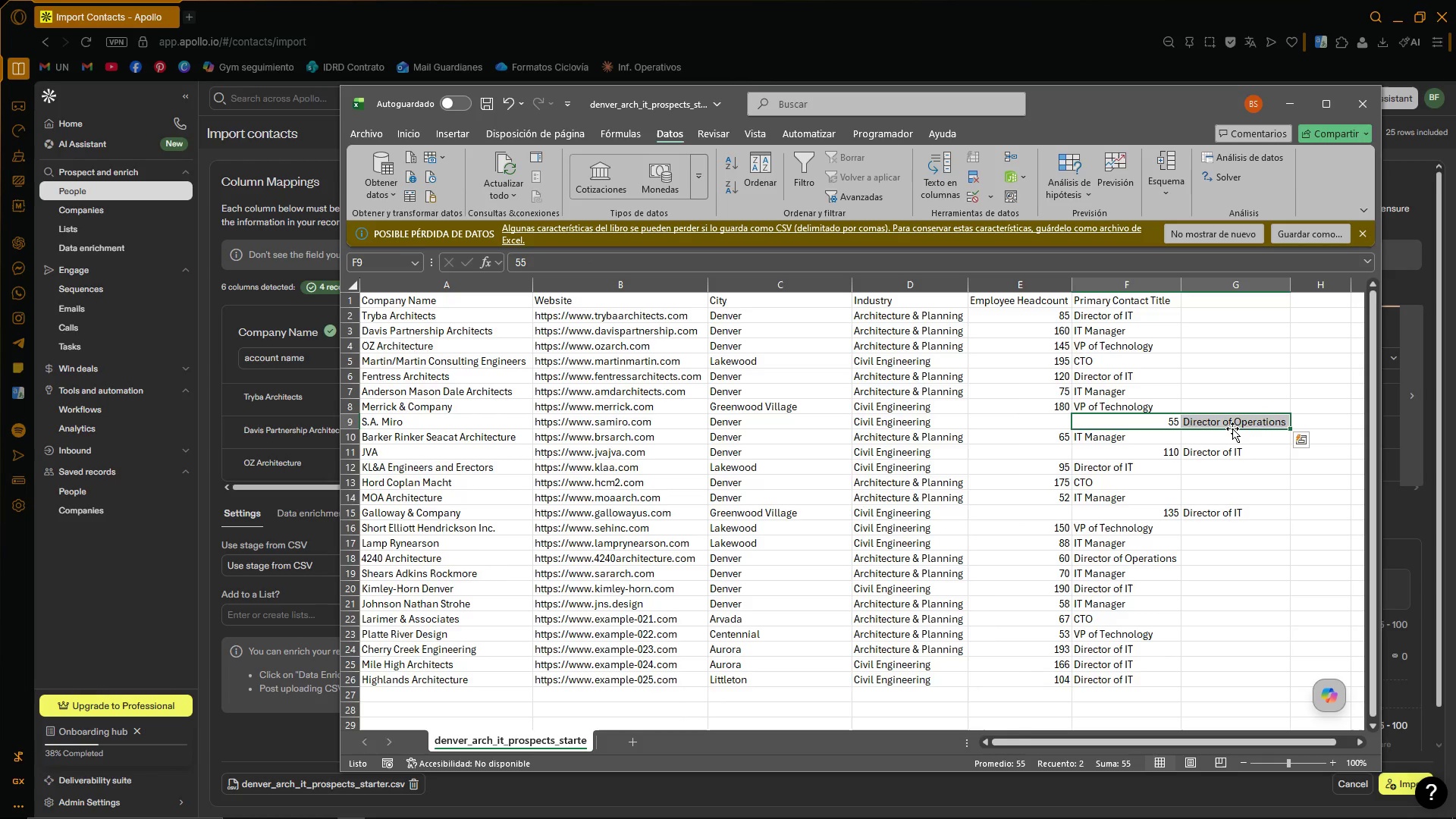 
left_click_drag(start_coordinate=[1232, 428], to_coordinate=[1156, 422])
 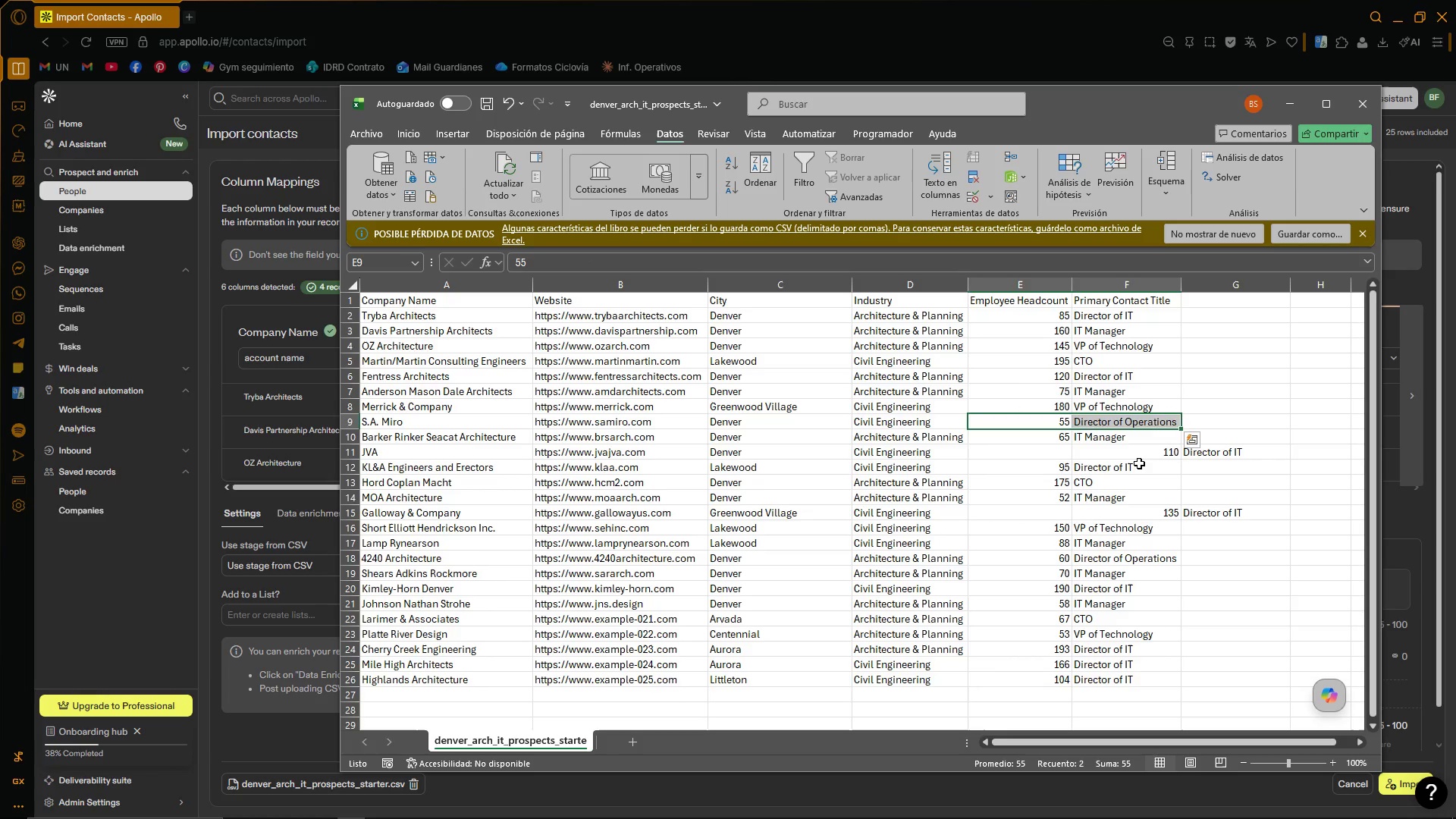 
left_click([1138, 463])
 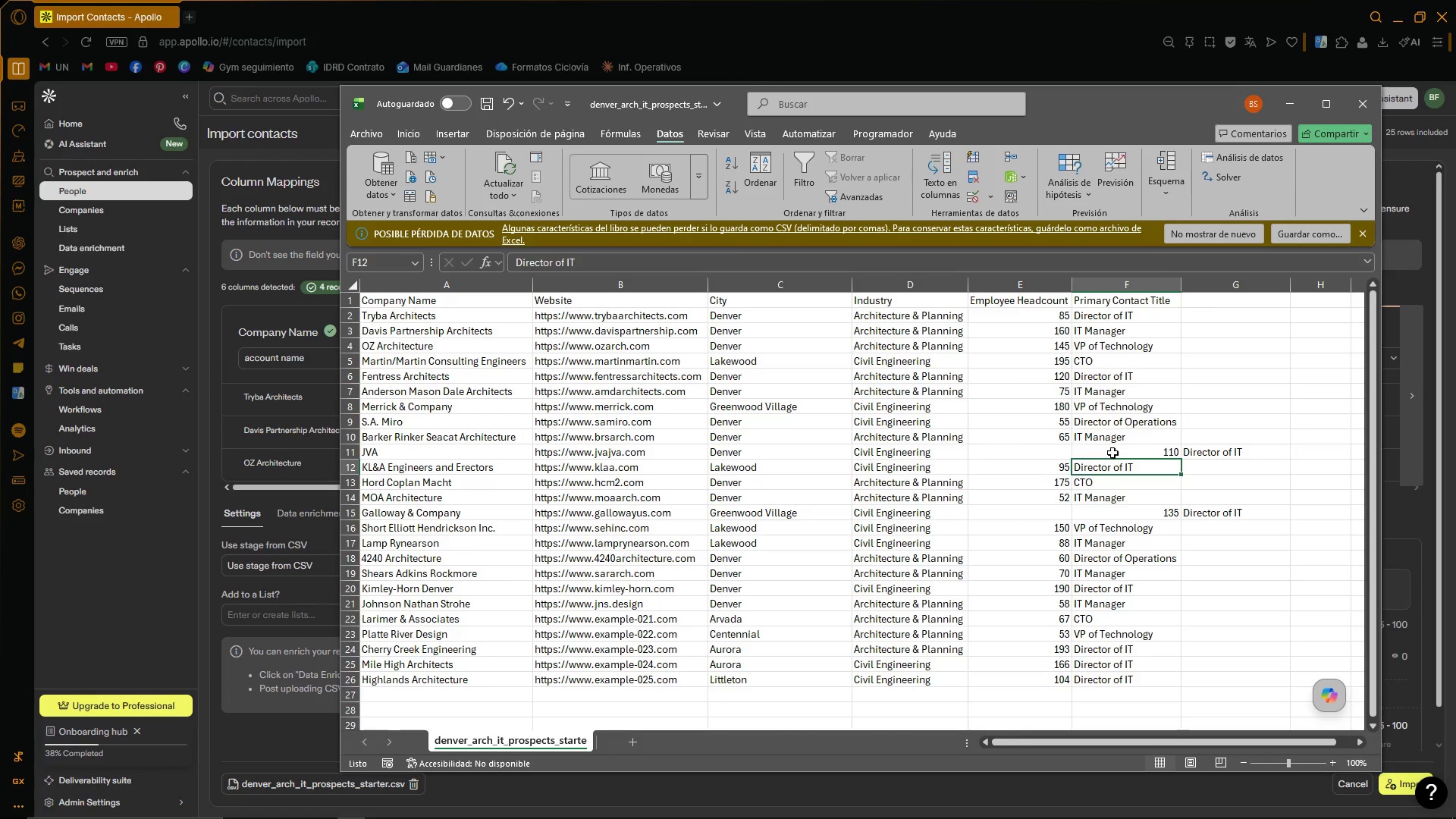 
left_click([1146, 453])
 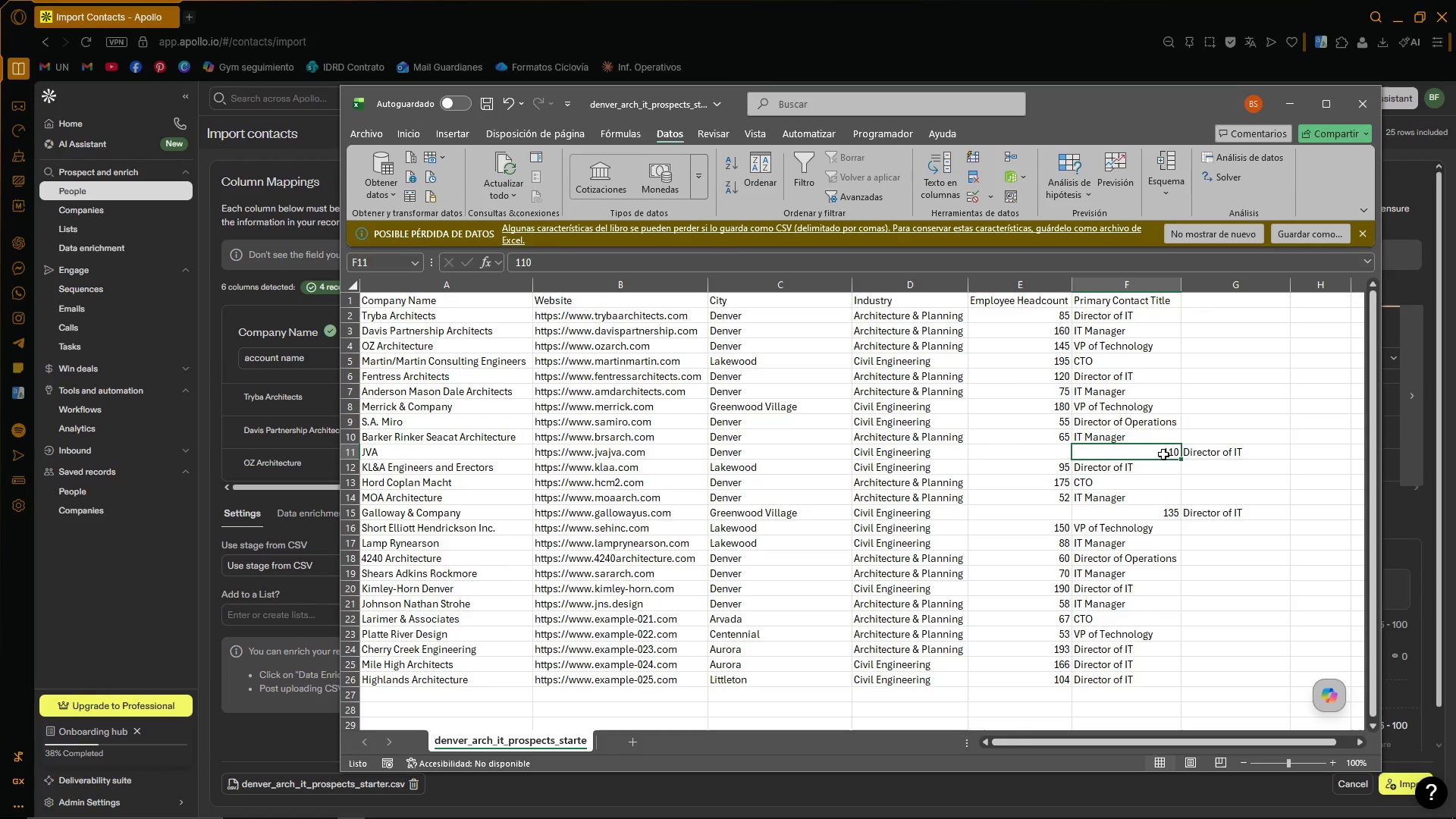 
left_click_drag(start_coordinate=[1164, 454], to_coordinate=[1219, 455])
 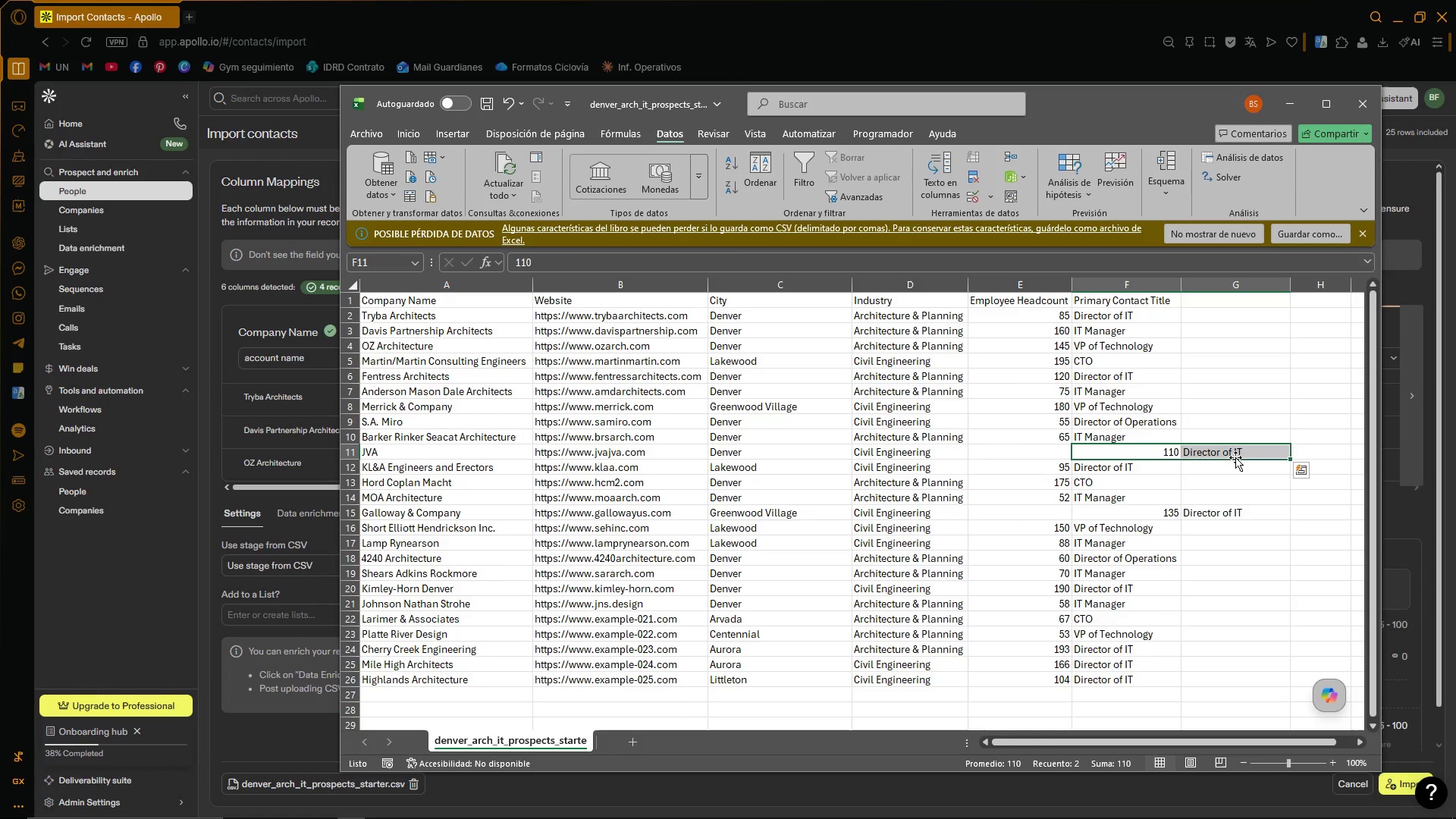 
left_click_drag(start_coordinate=[1236, 457], to_coordinate=[1158, 450])
 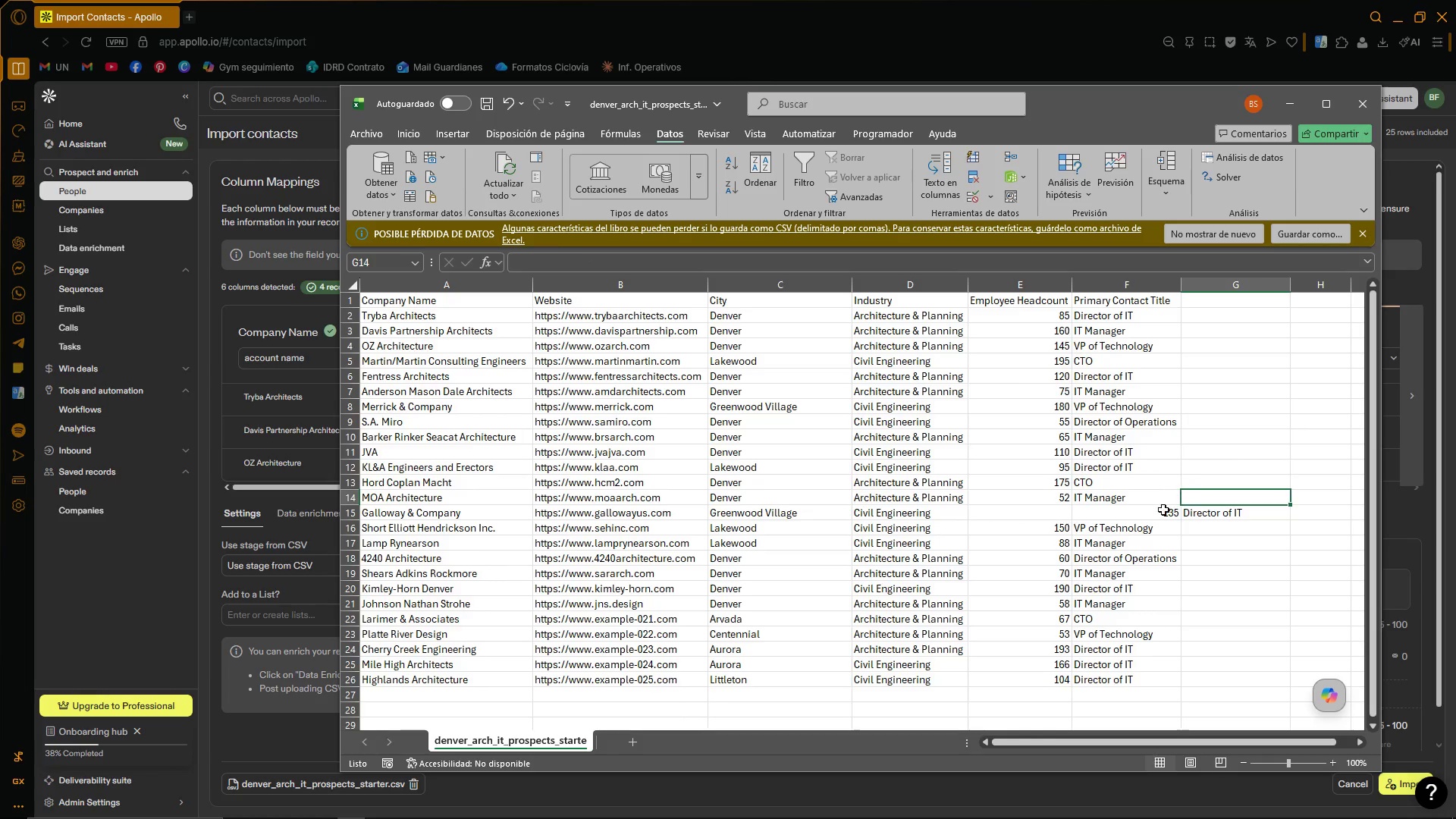 
left_click_drag(start_coordinate=[1162, 510], to_coordinate=[1204, 514])
 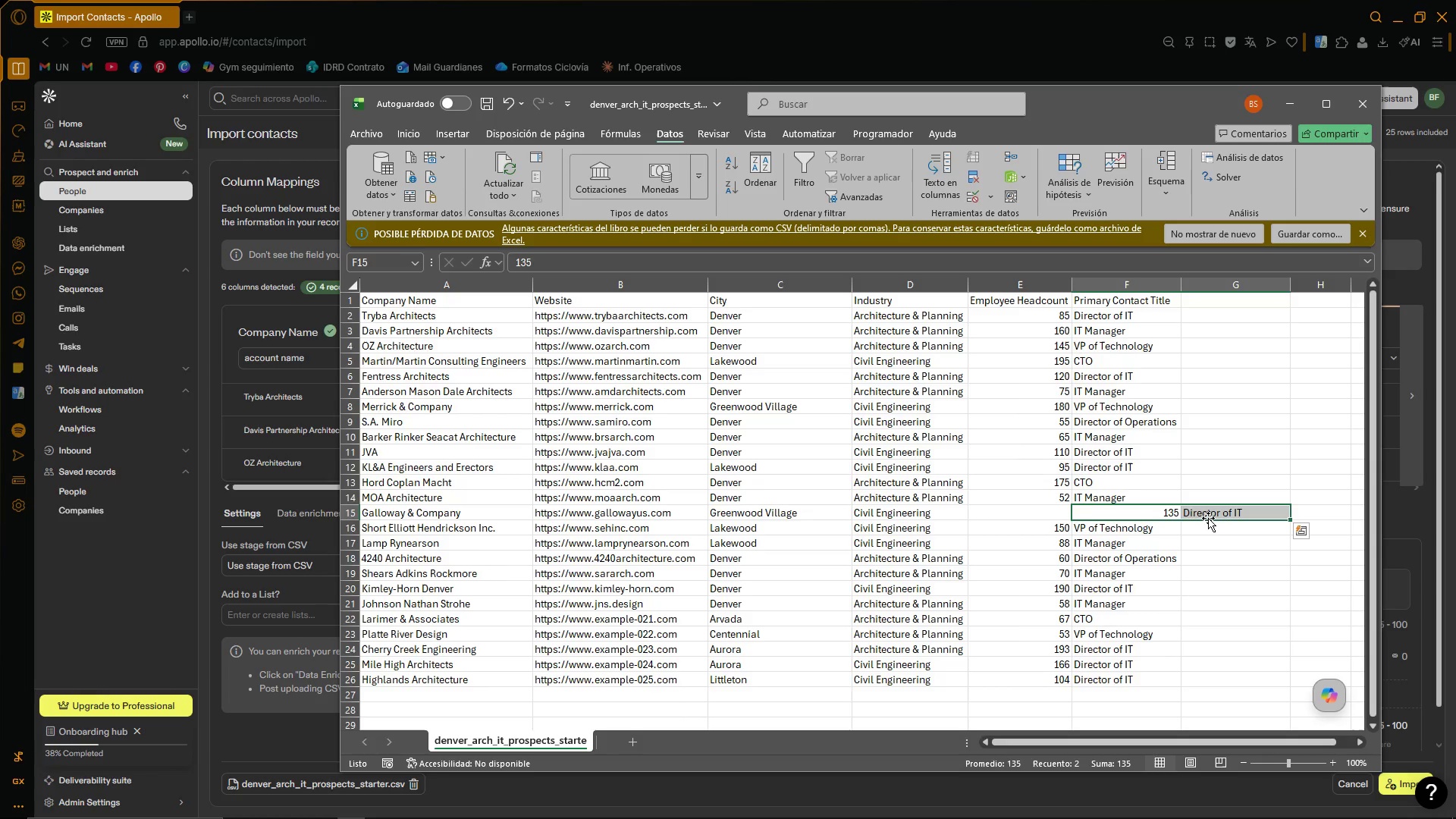 
left_click_drag(start_coordinate=[1208, 518], to_coordinate=[1144, 513])
 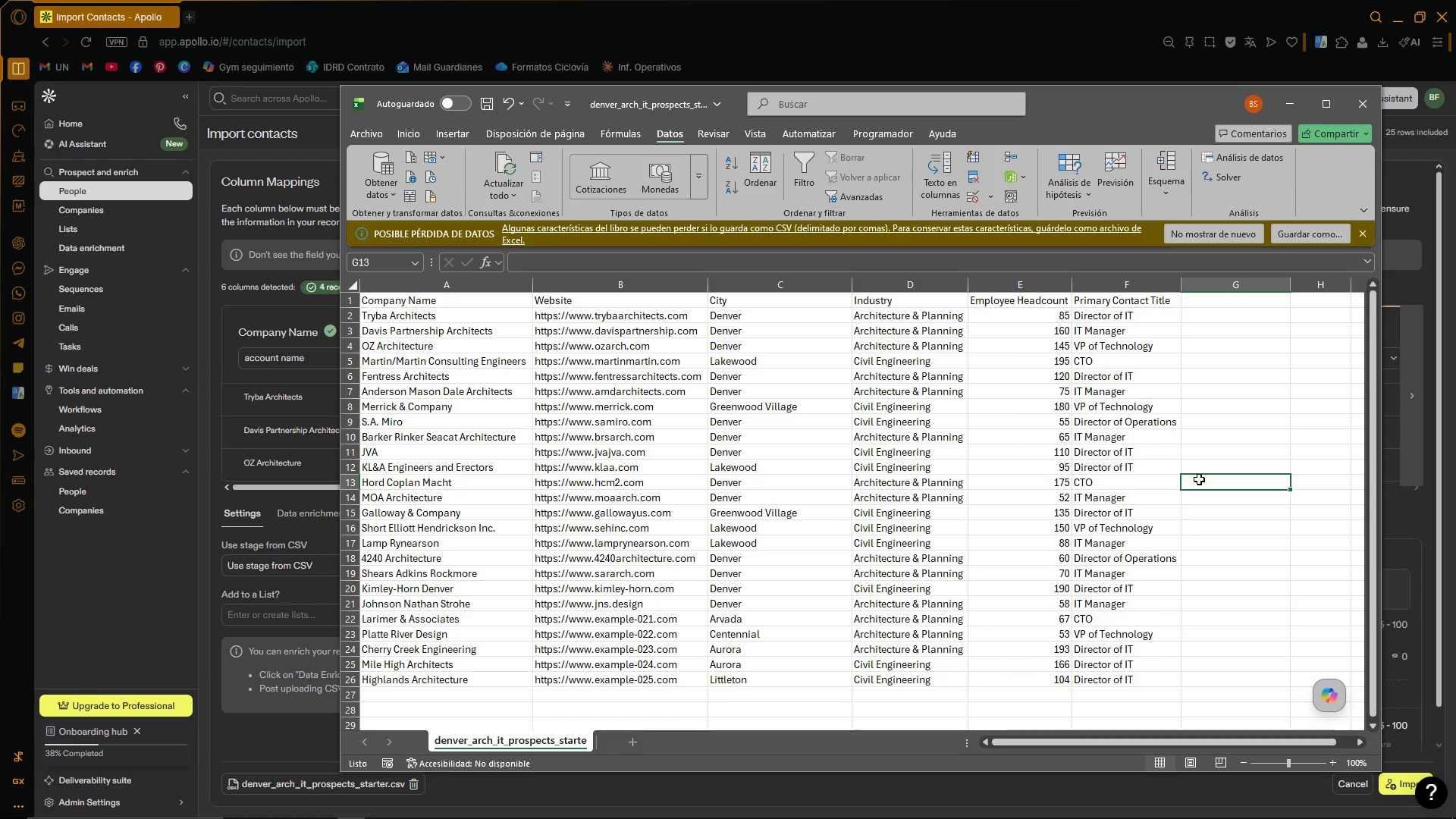 
wait(9.59)
 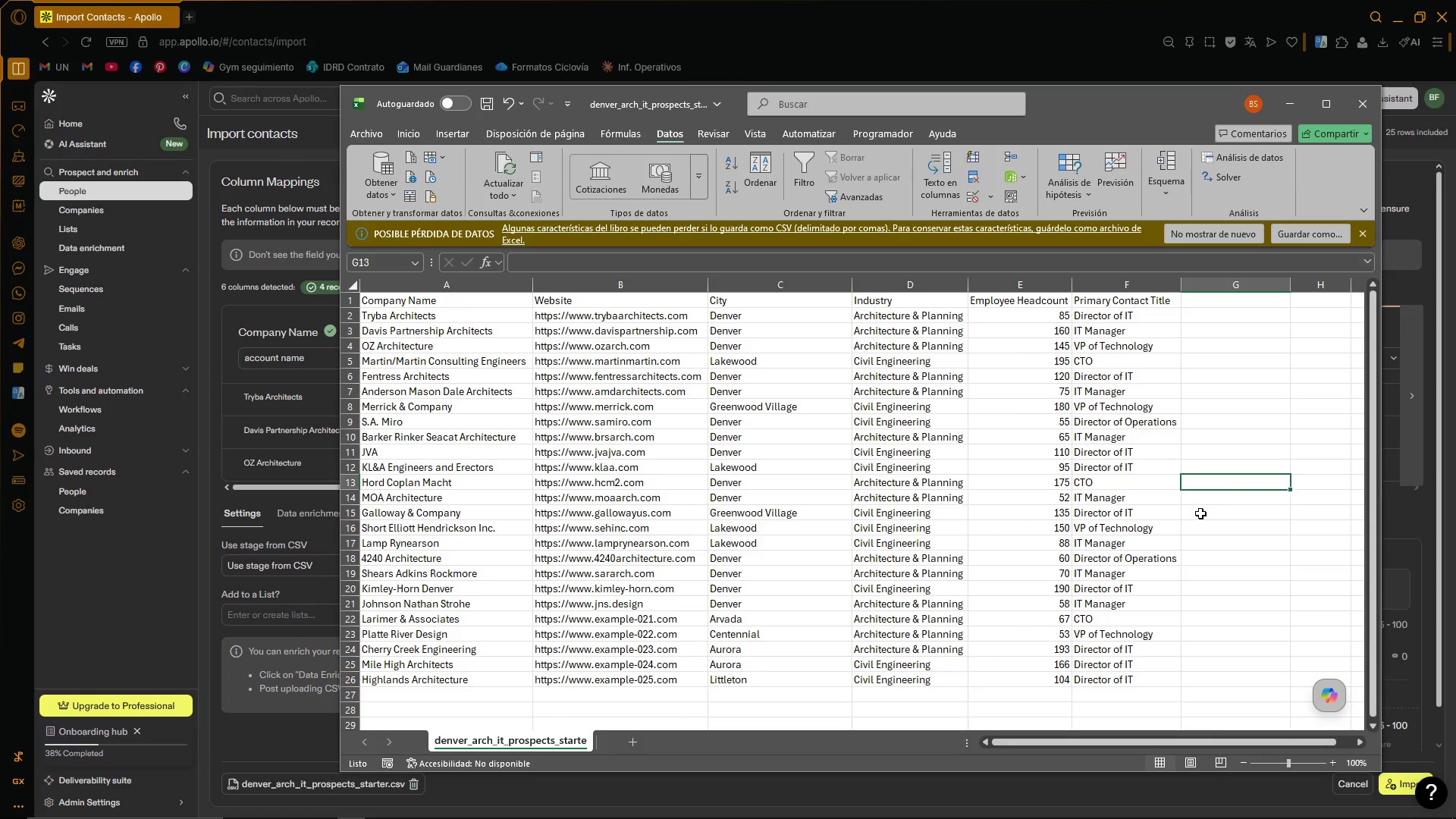 
left_click([1247, 484])
 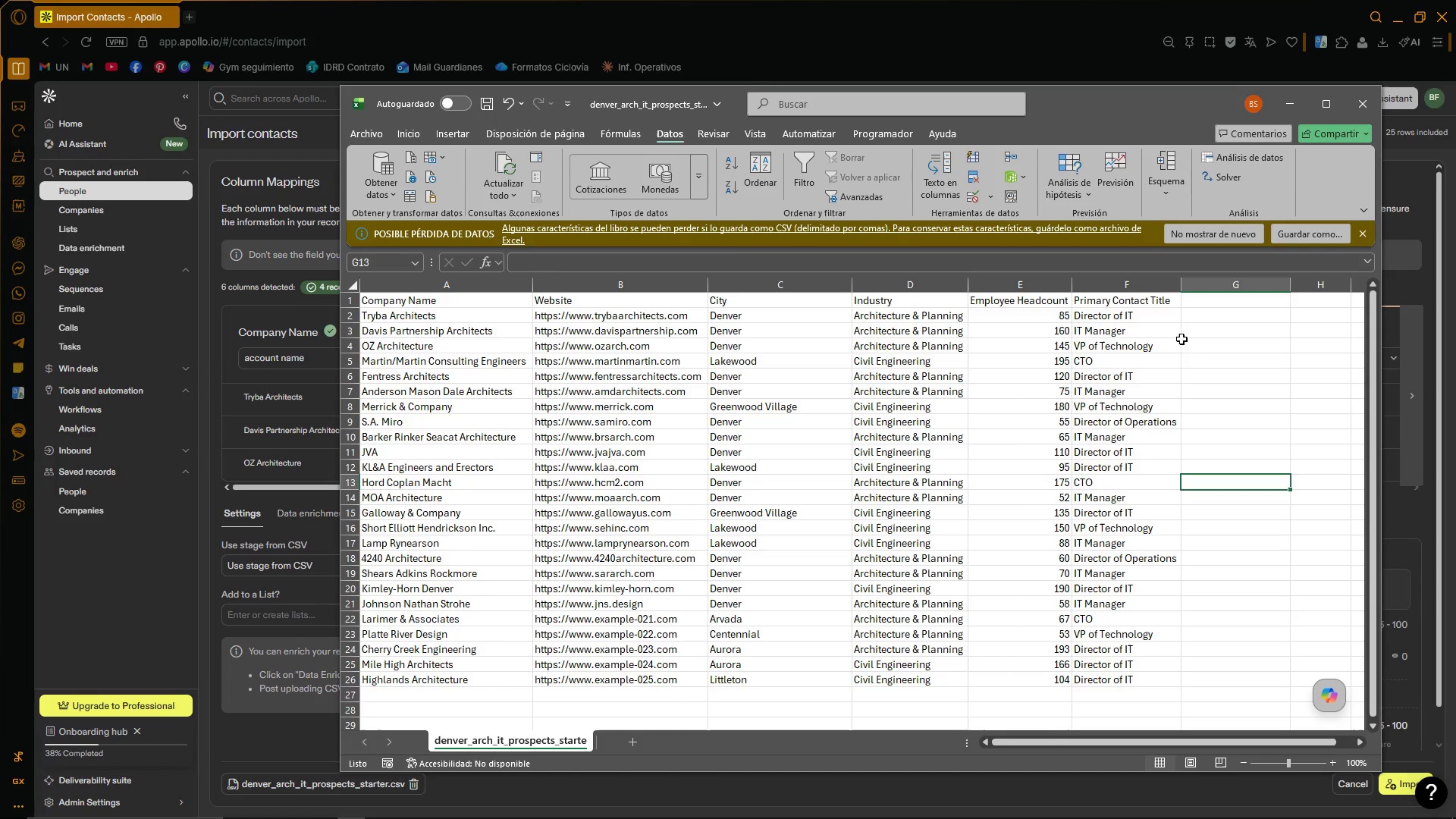 
scroll: coordinate [1200, 514], scroll_direction: up, amount: 5.0
 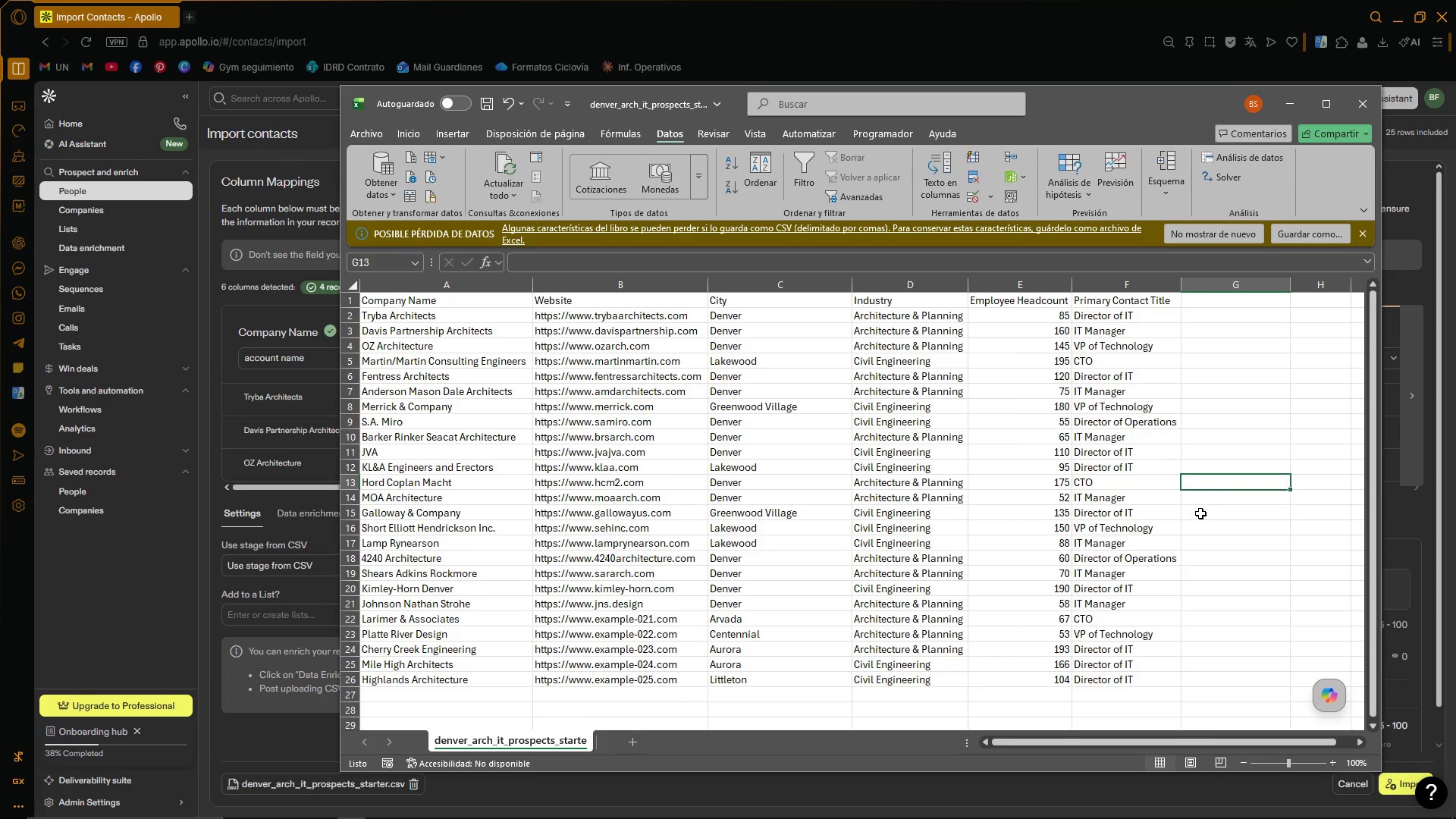 
double_click([1175, 331])
 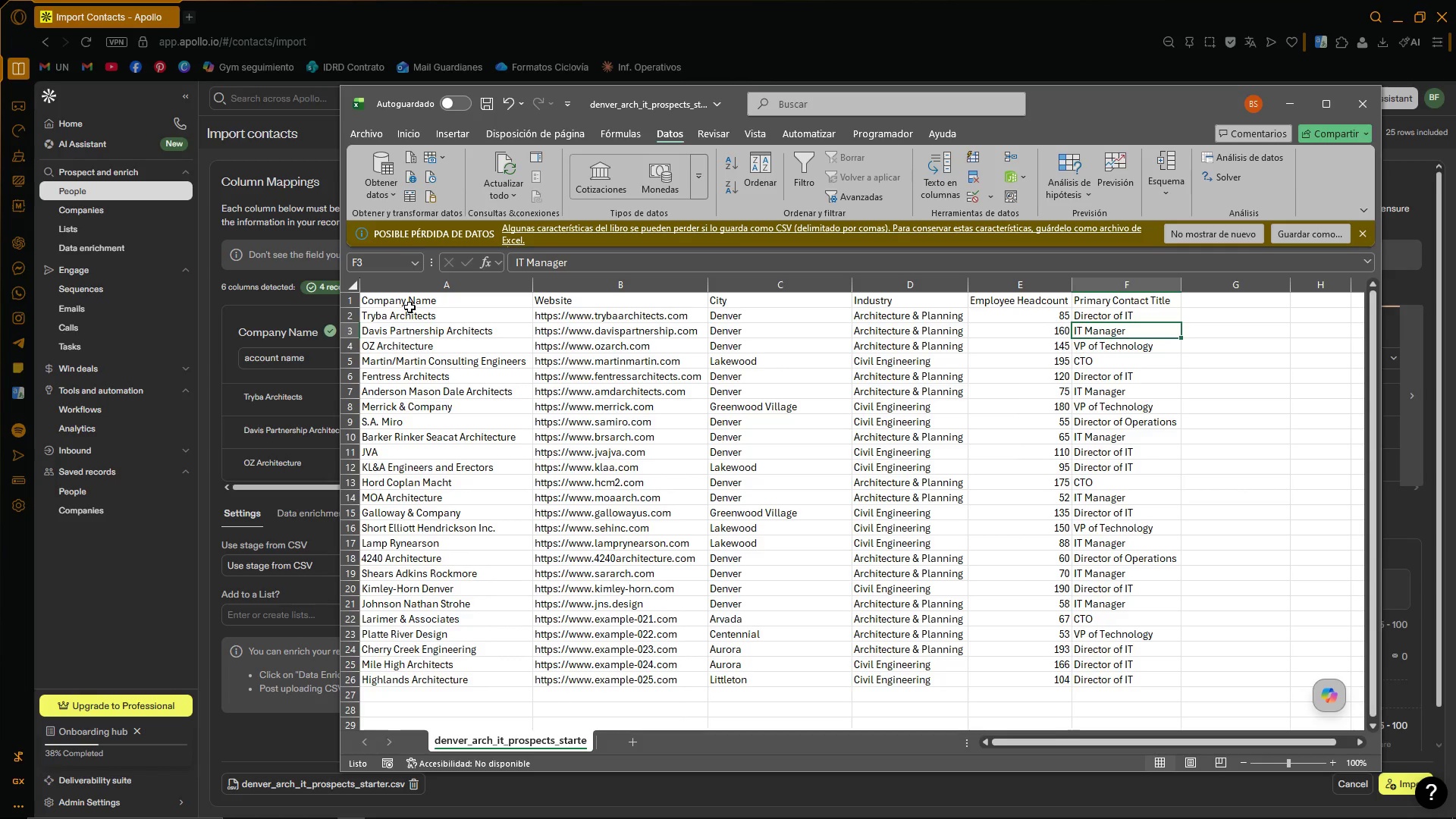 
left_click([413, 304])
 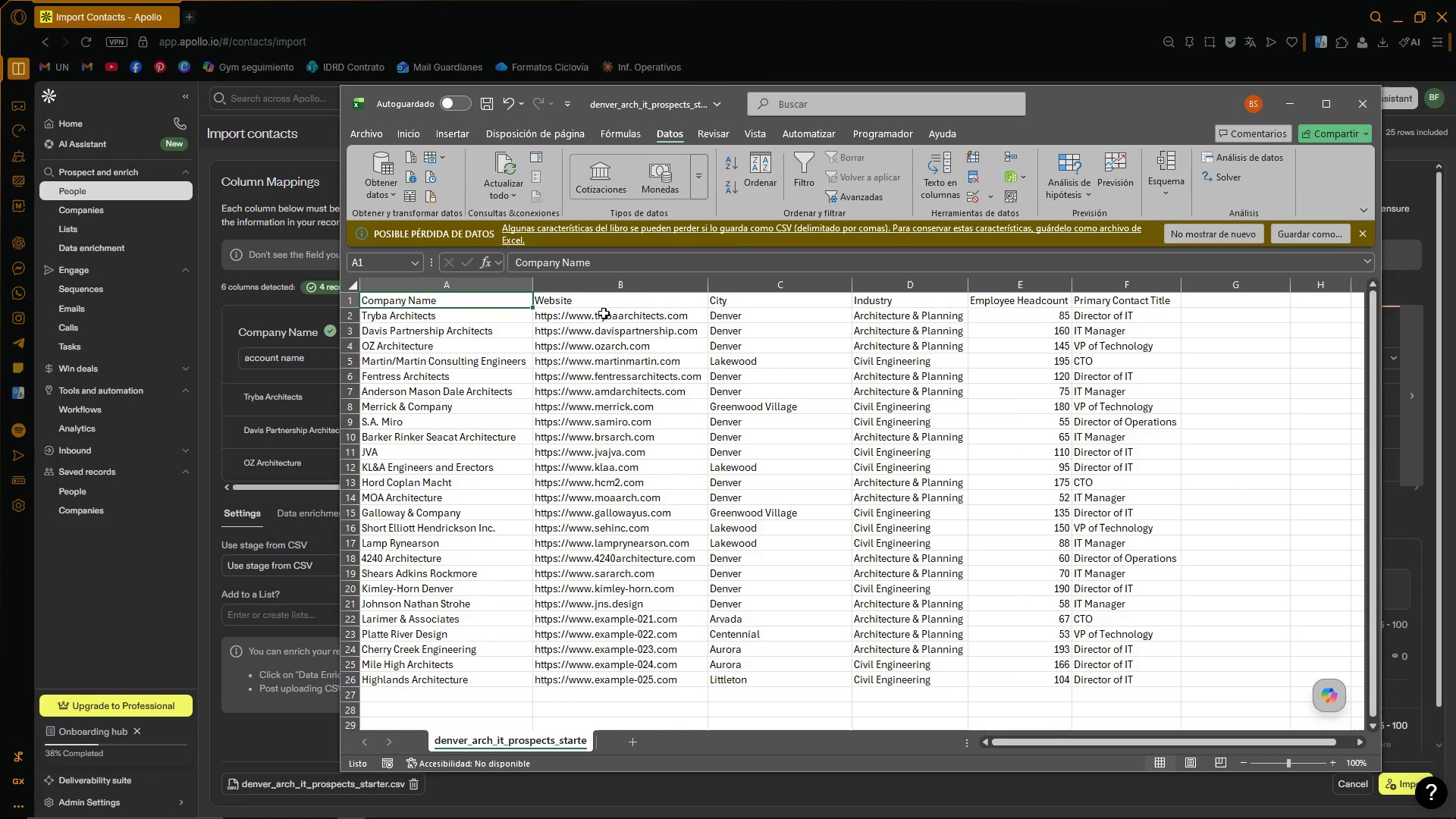 
left_click([607, 309])
 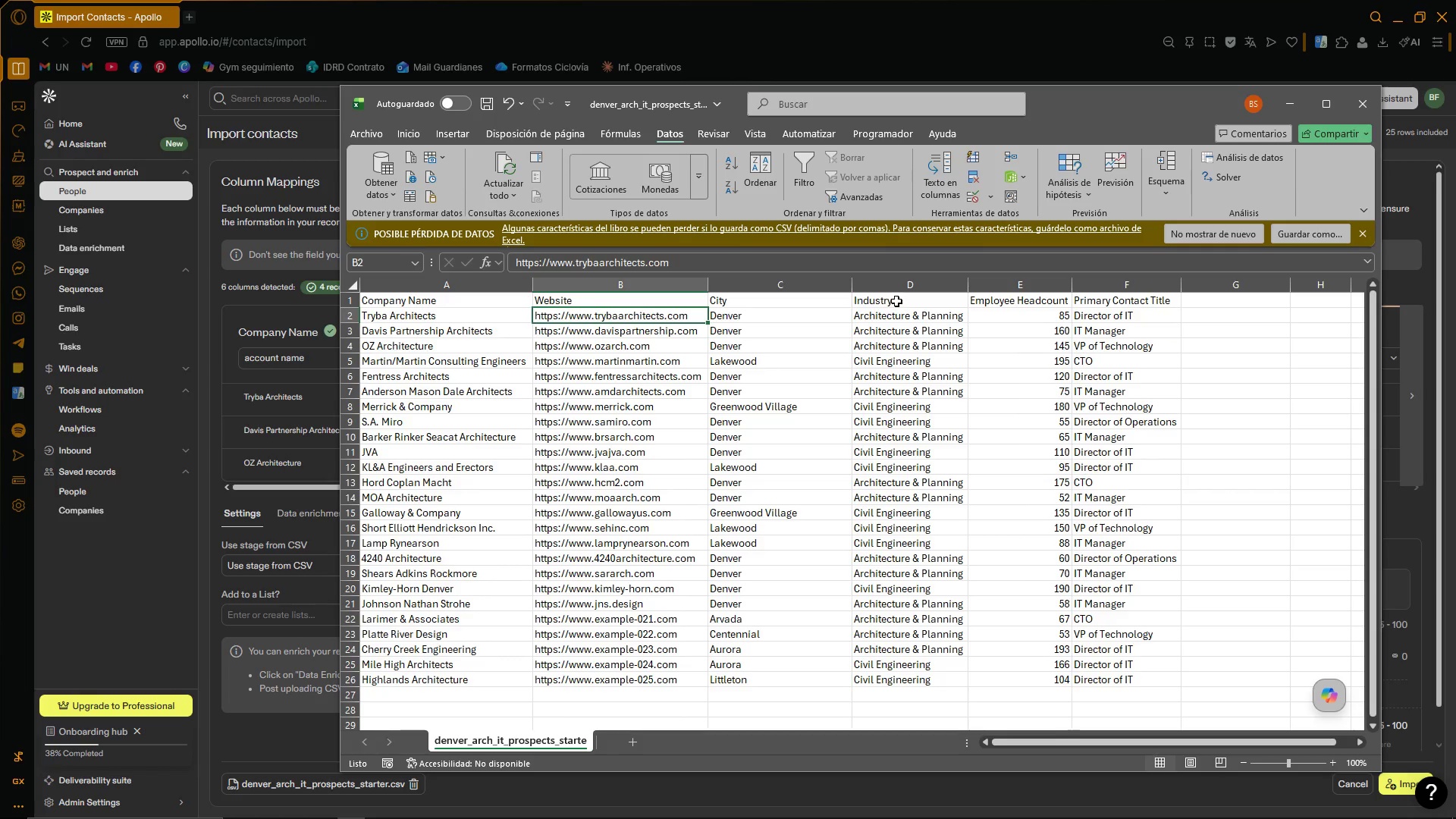 
double_click([1018, 300])
 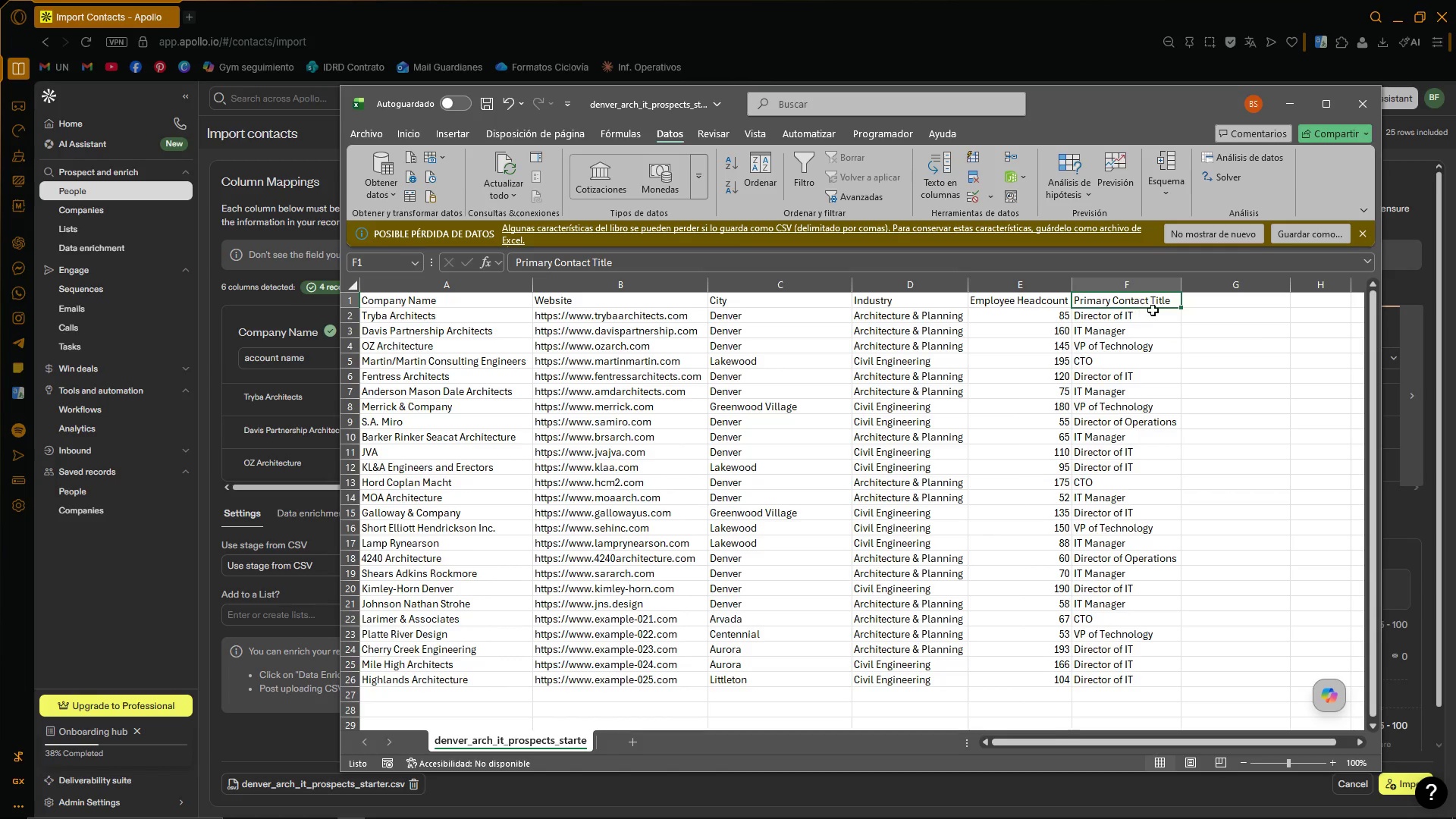 
double_click([1257, 330])
 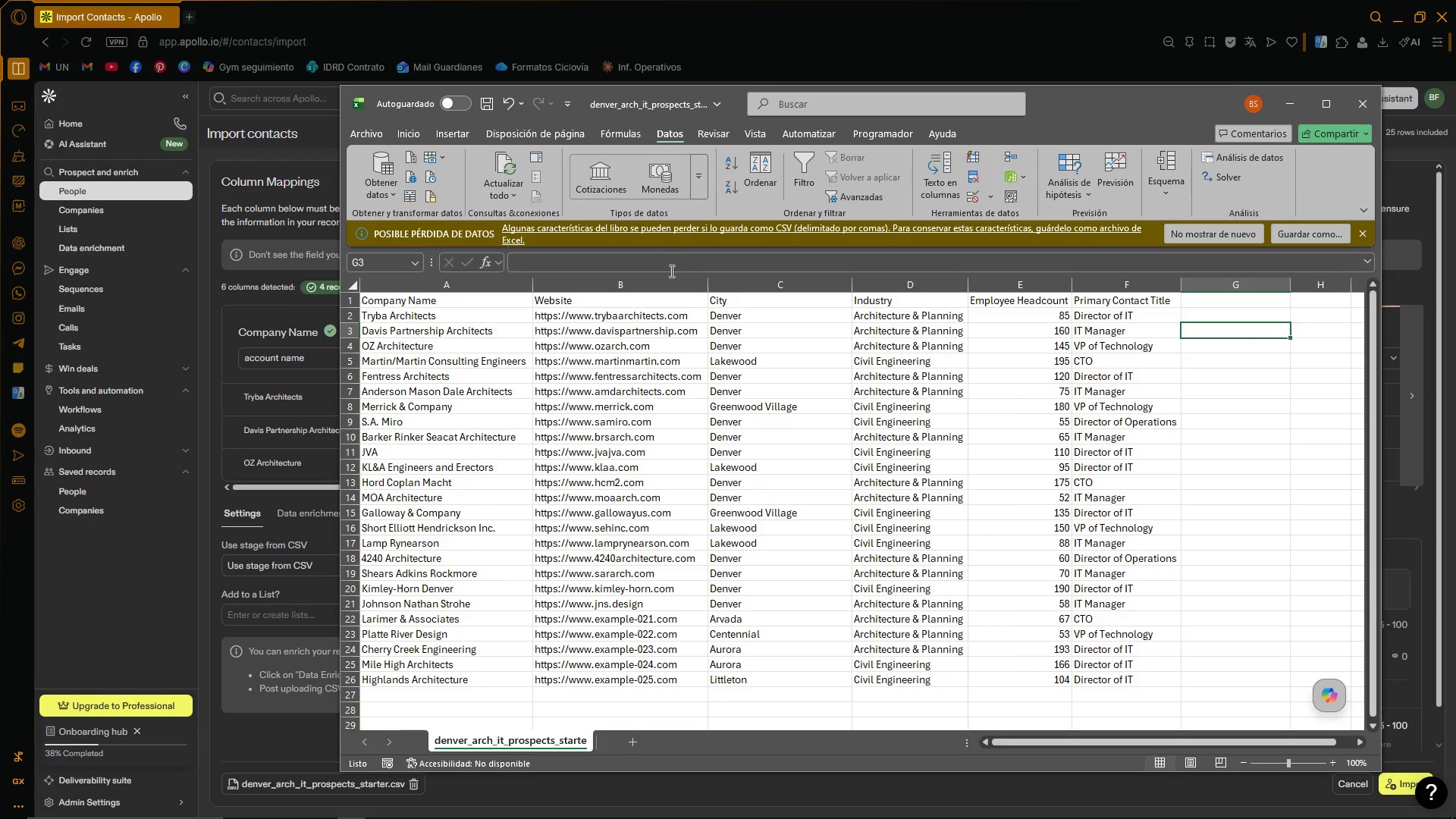 
wait(15.06)
 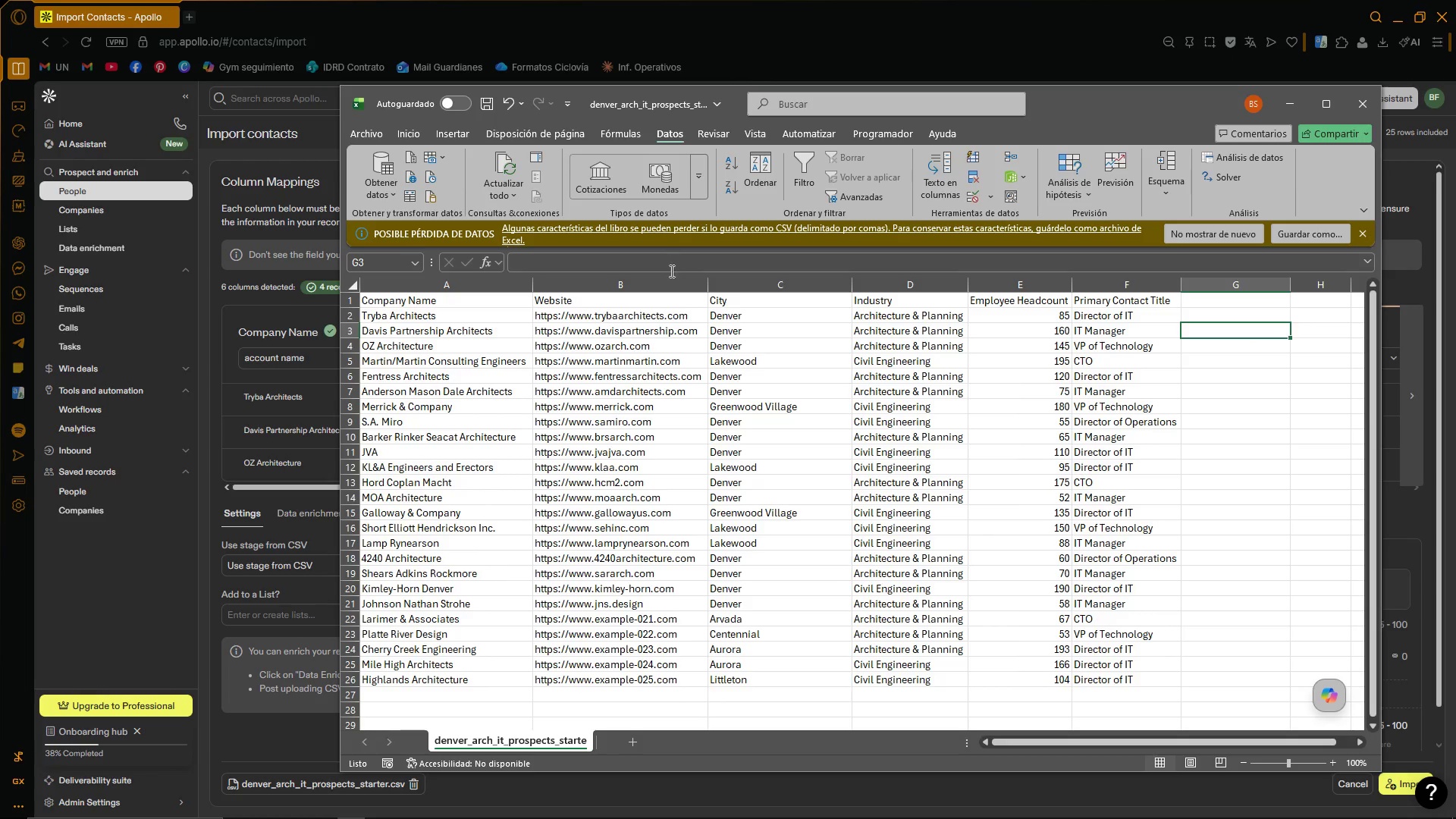 
left_click([1154, 313])
 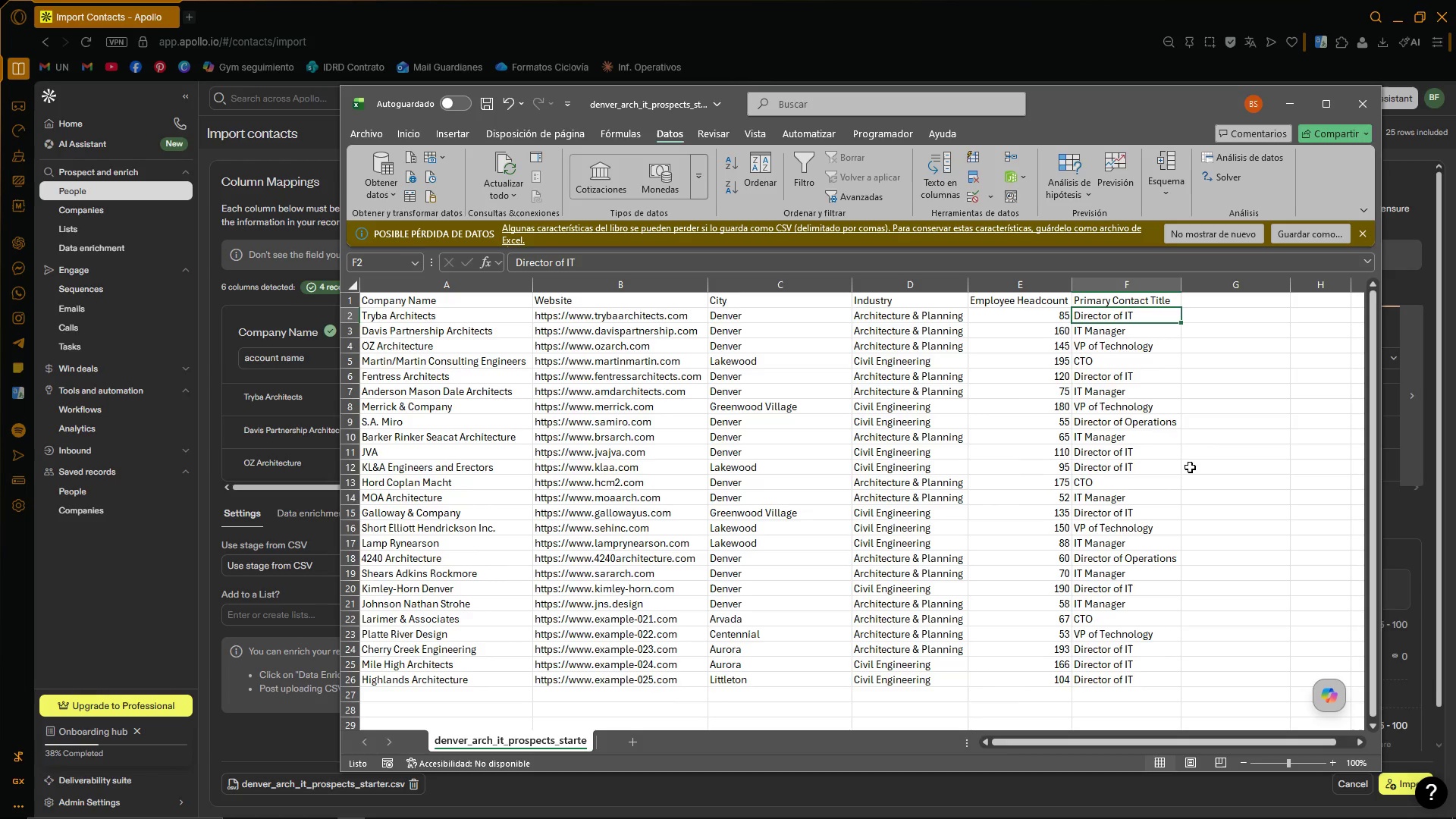 
left_click([1178, 474])
 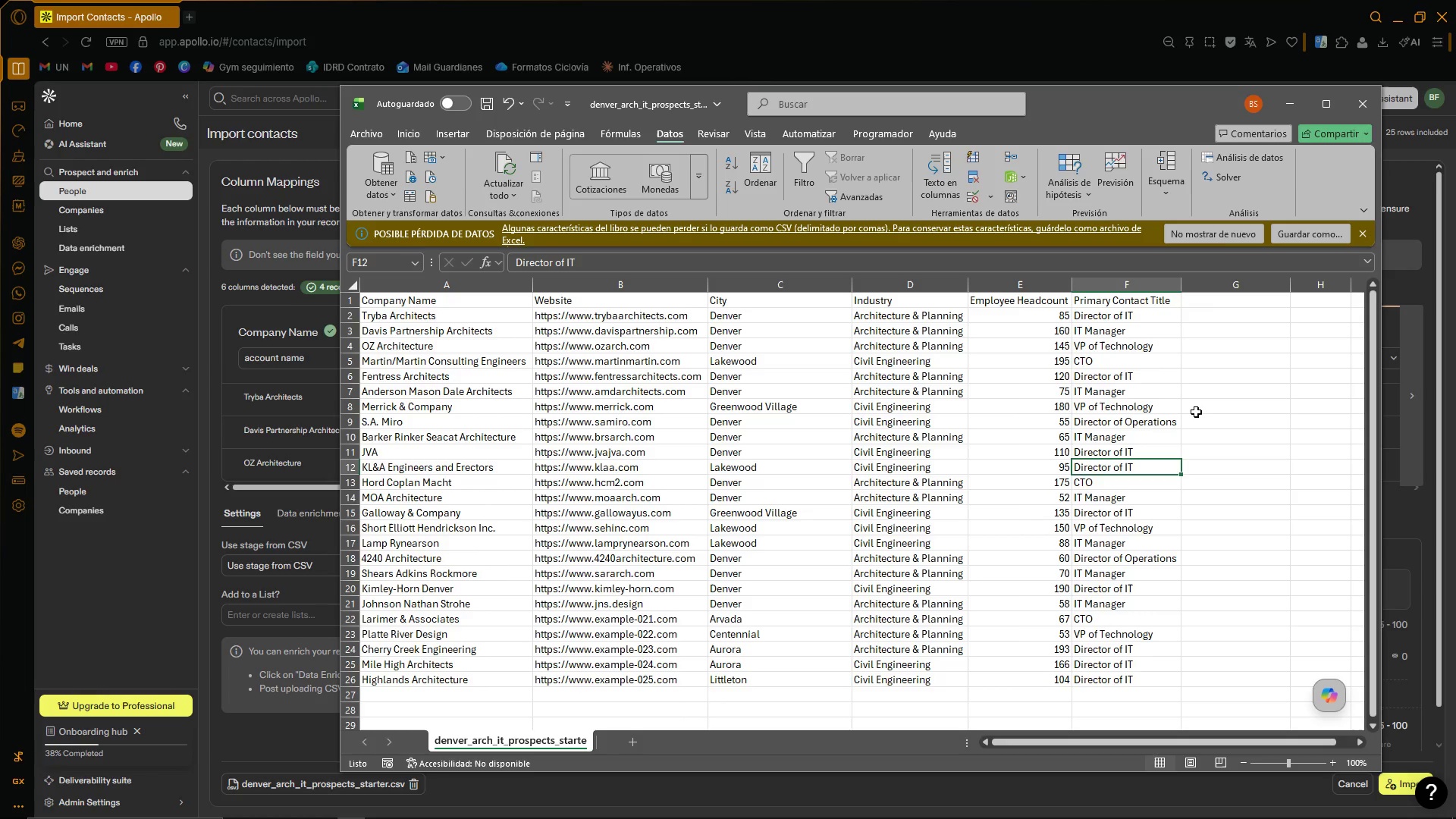 
scroll: coordinate [1189, 411], scroll_direction: up, amount: 2.0
 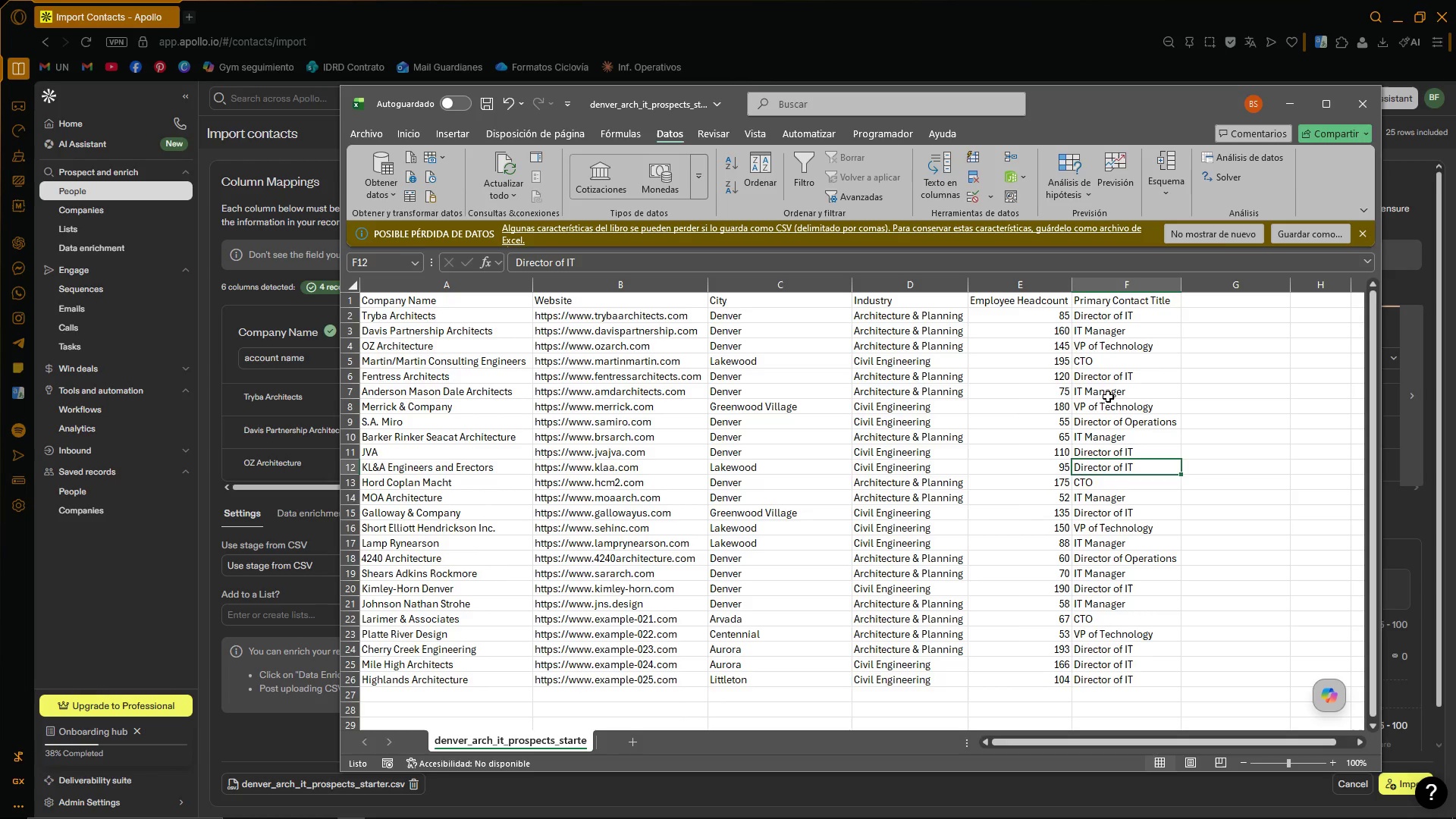 
wait(6.13)
 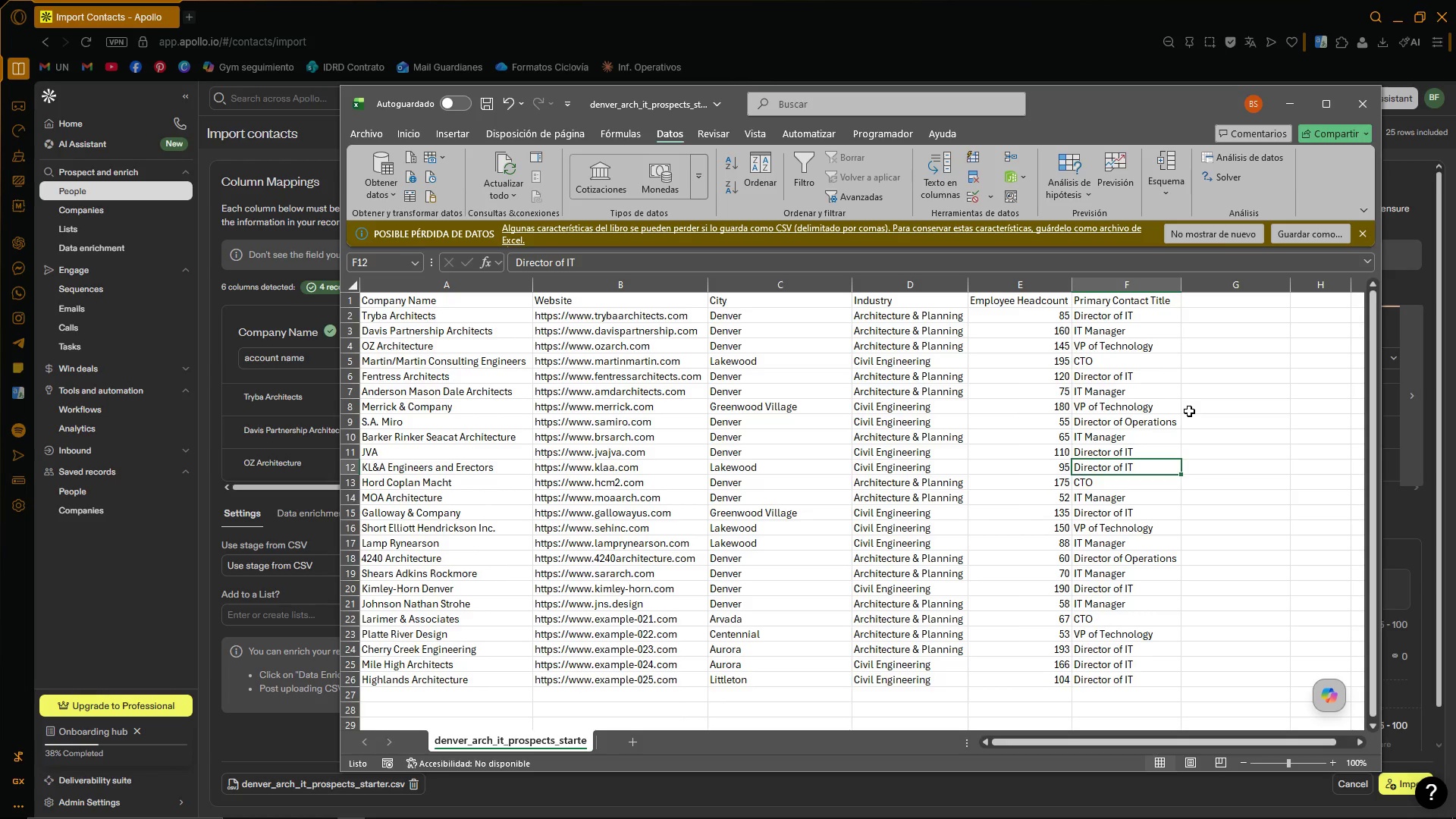 
left_click([460, 318])
 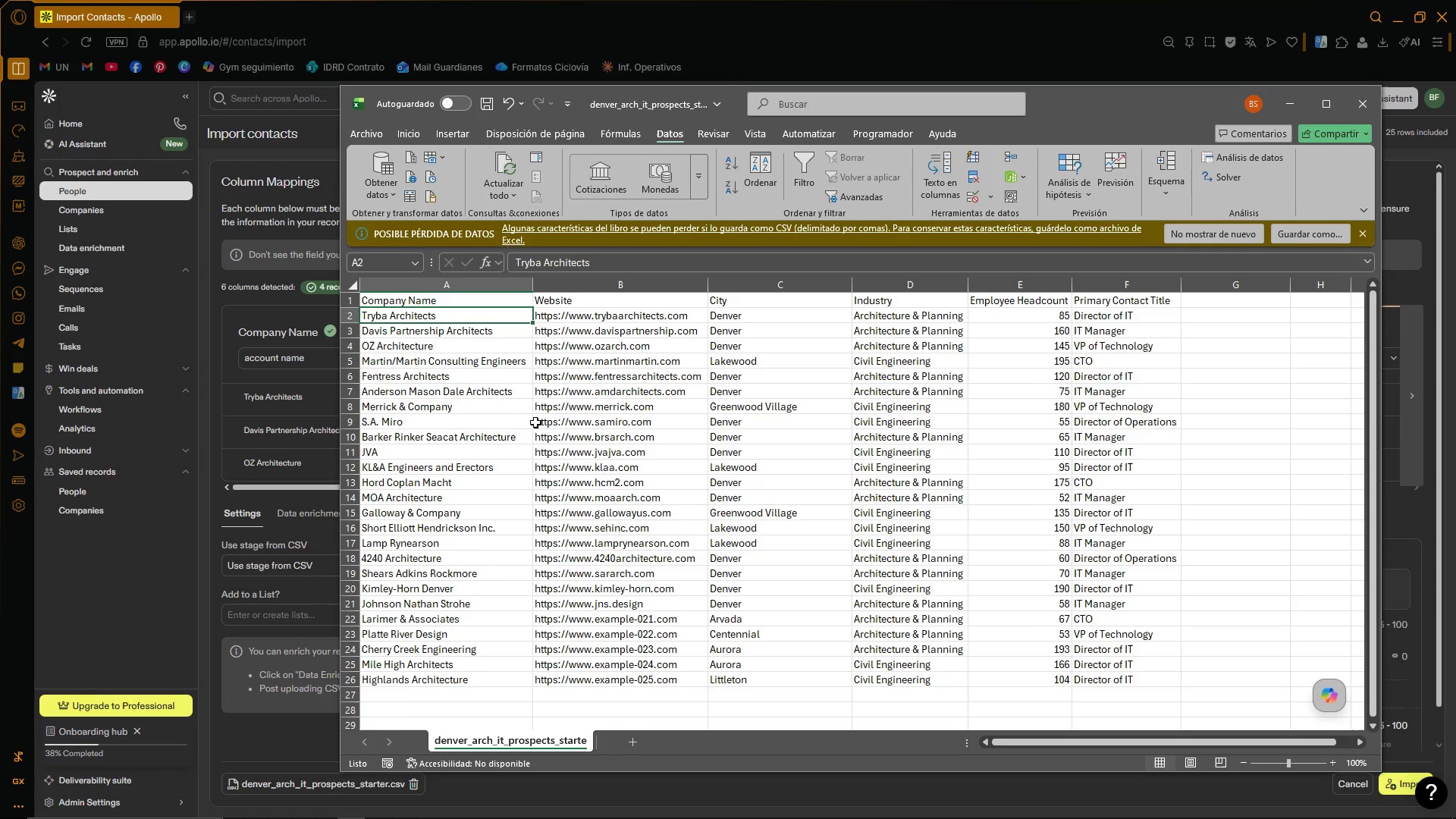 
wait(22.92)
 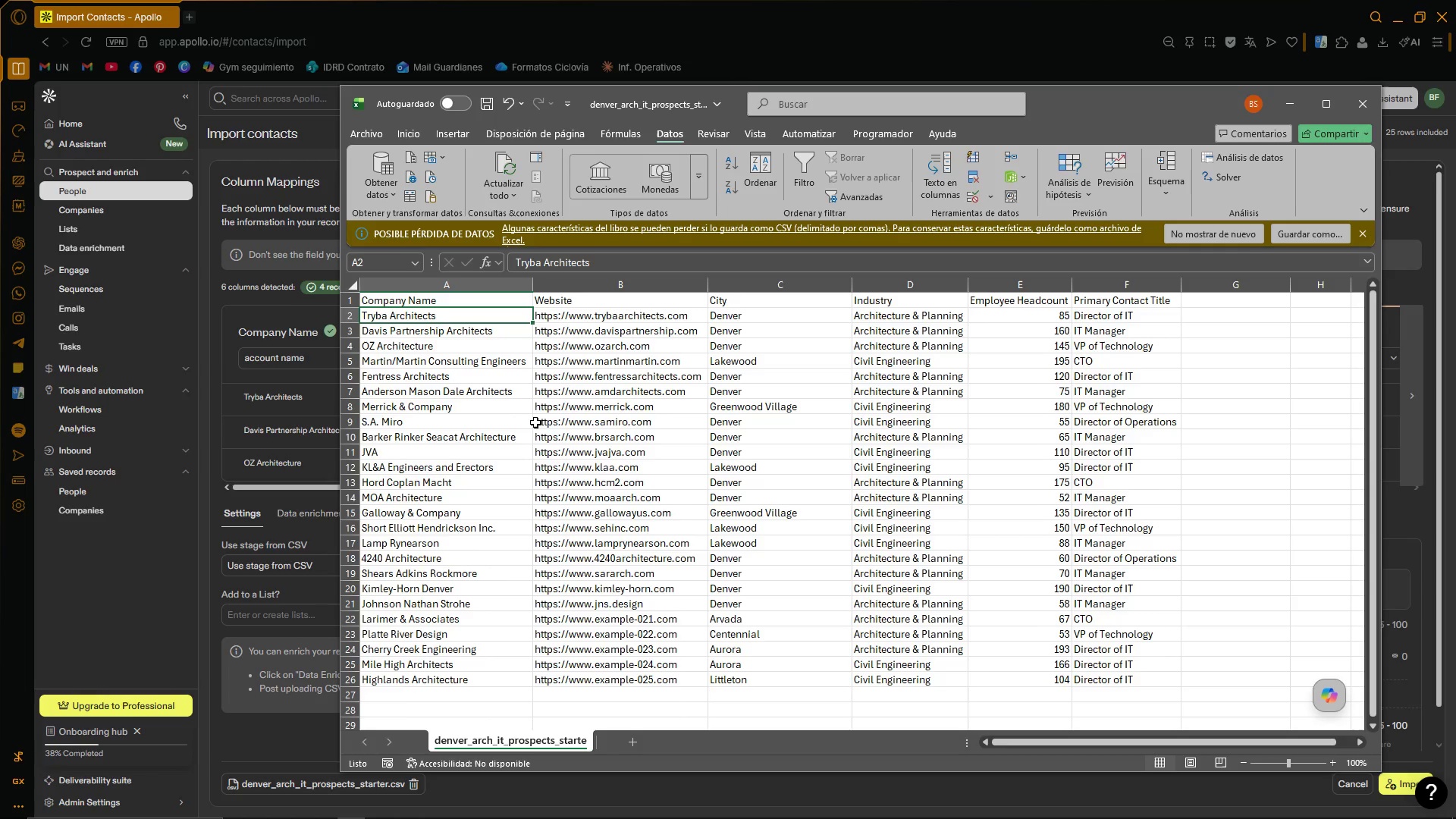 
left_click([485, 103])
 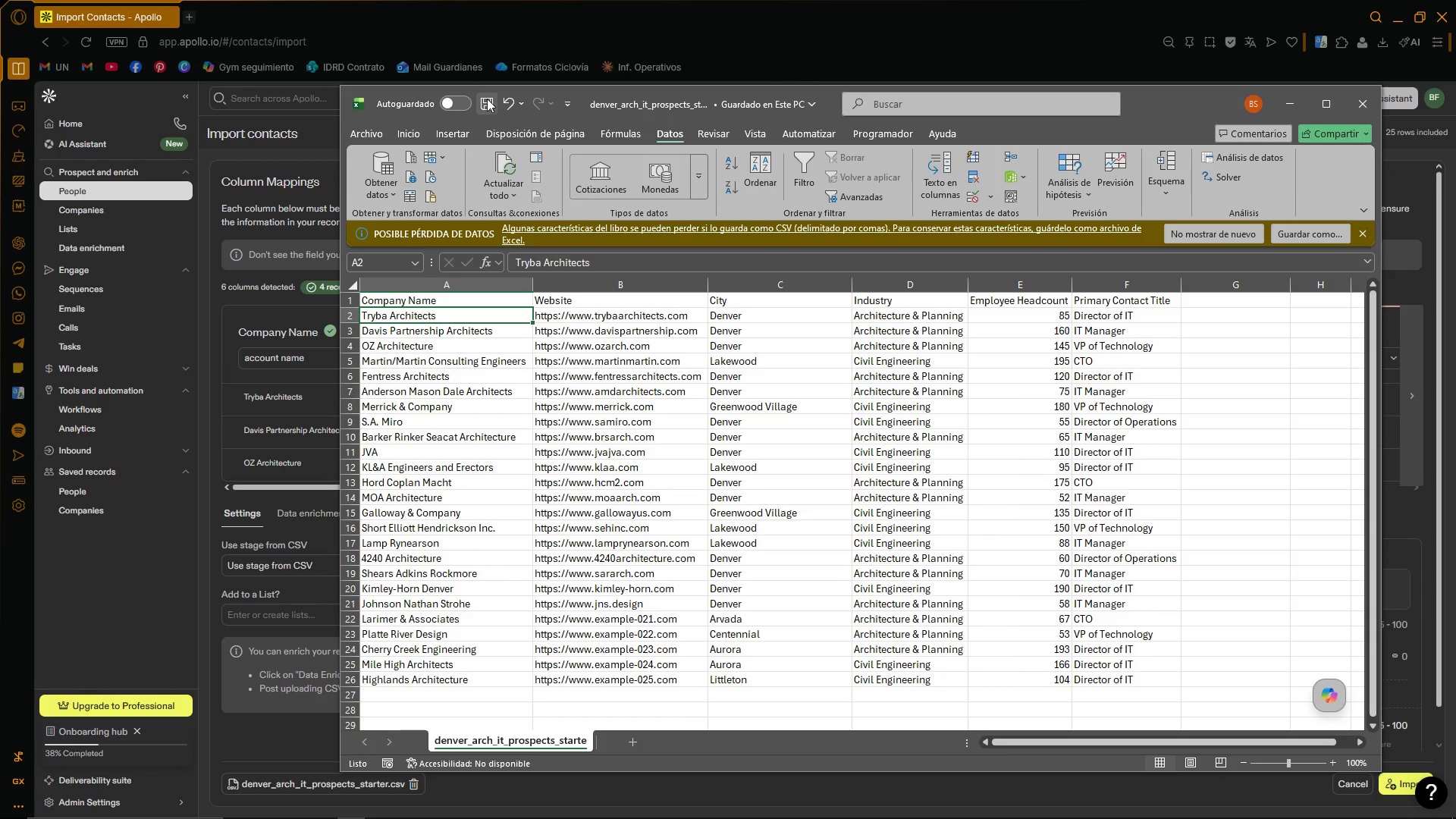 
left_click([487, 99])
 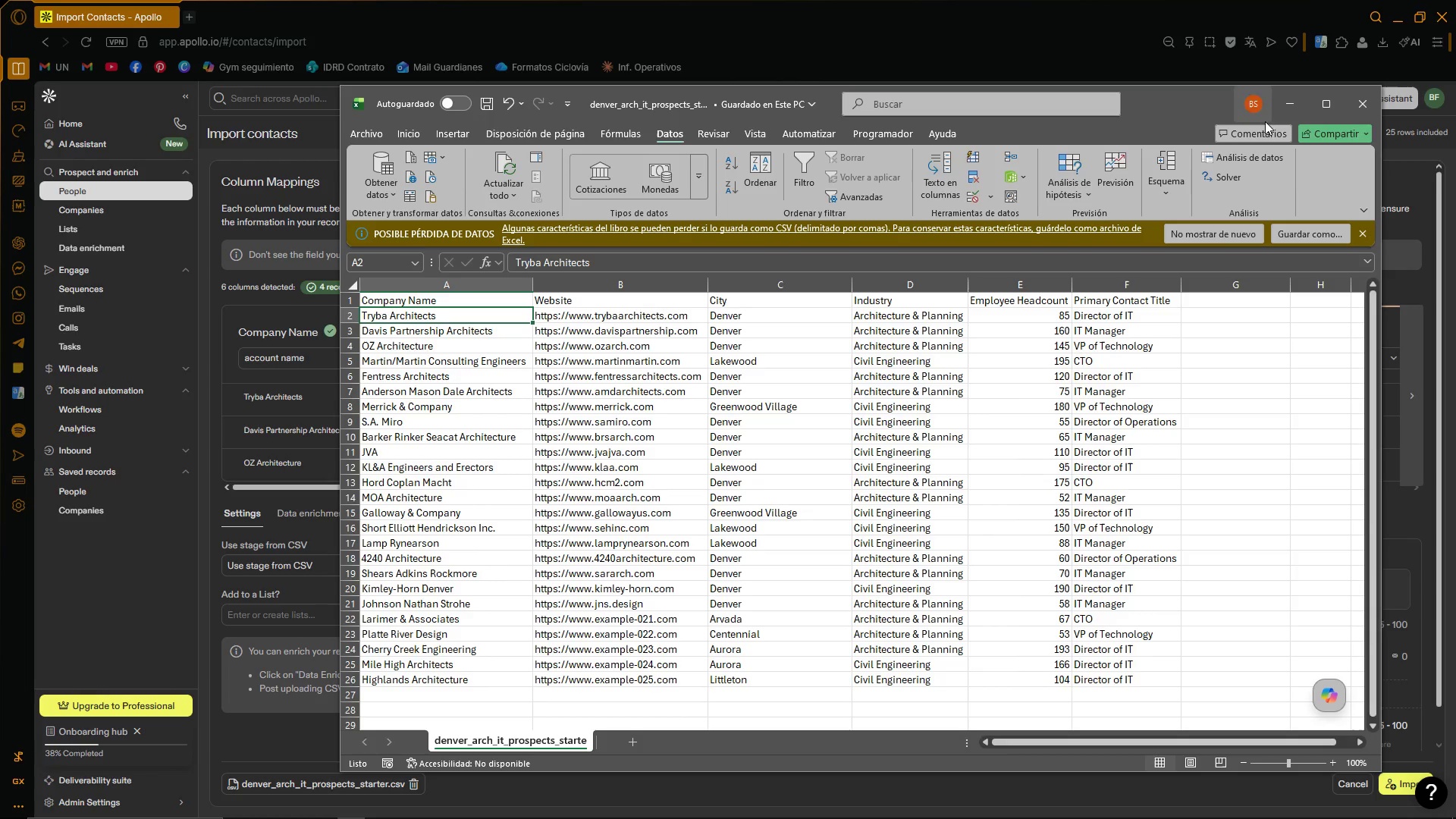 
left_click([1346, 112])
 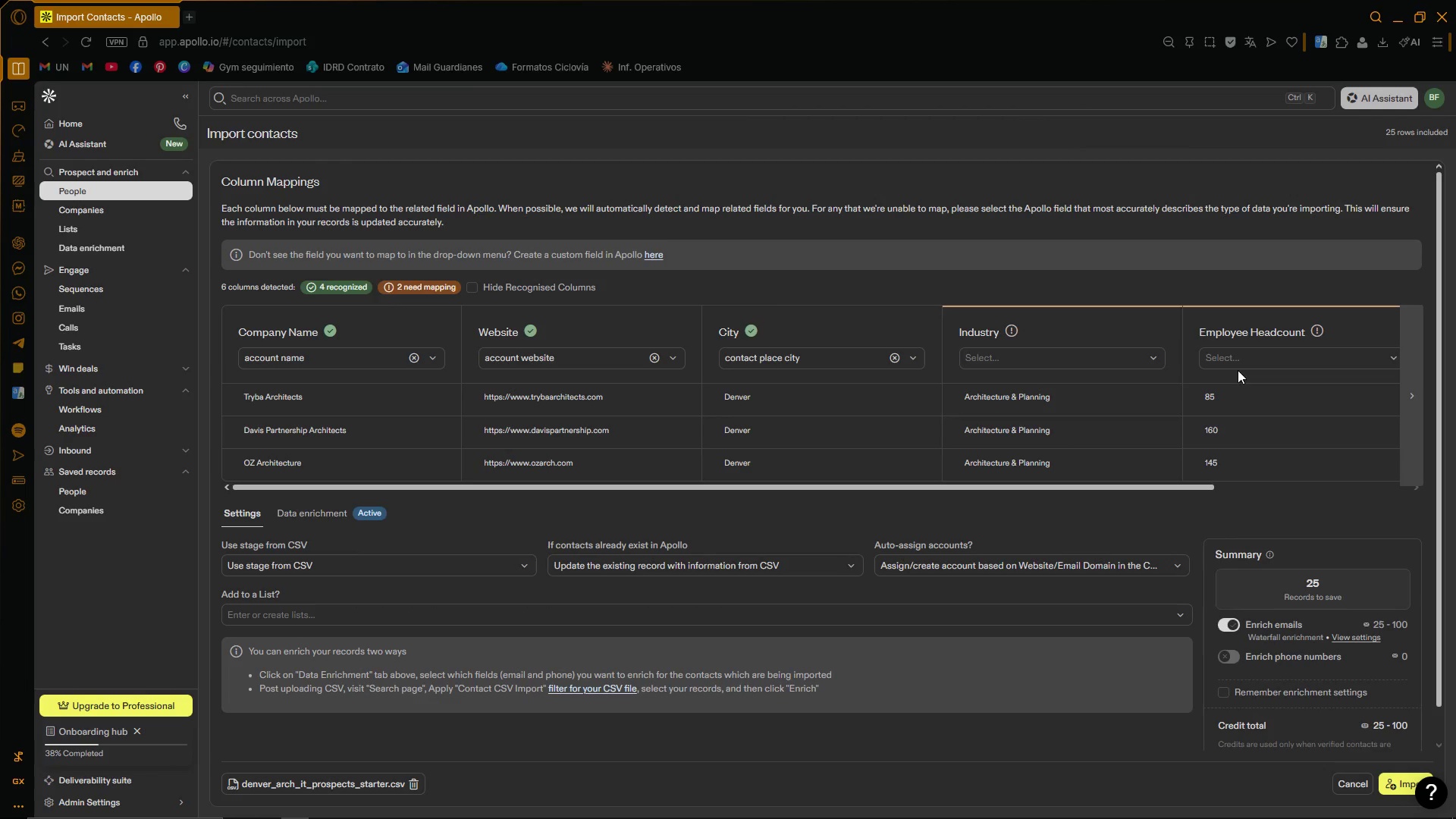 
scroll: coordinate [802, 399], scroll_direction: down, amount: 2.0
 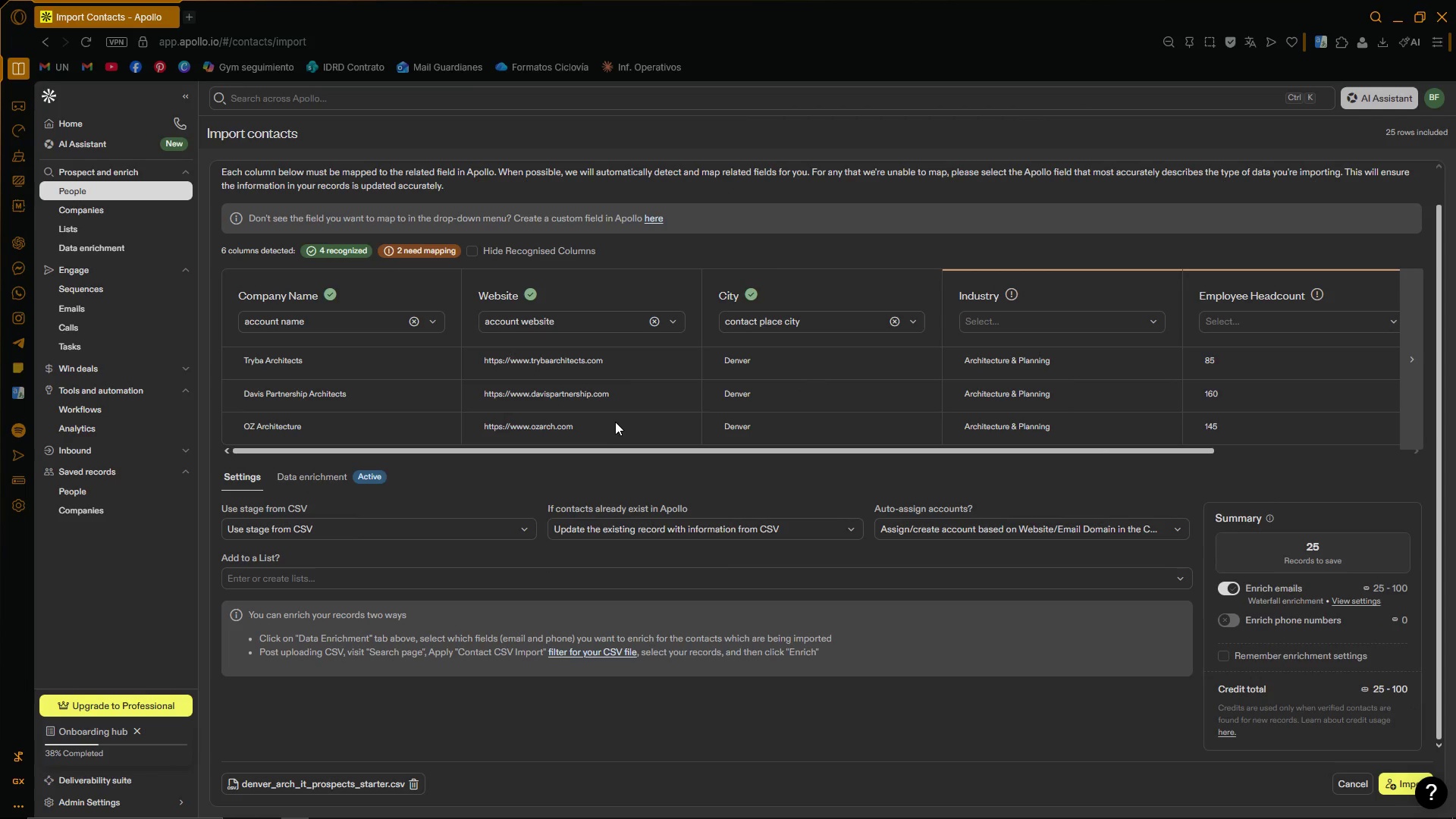 
scroll: coordinate [610, 420], scroll_direction: up, amount: 1.0
 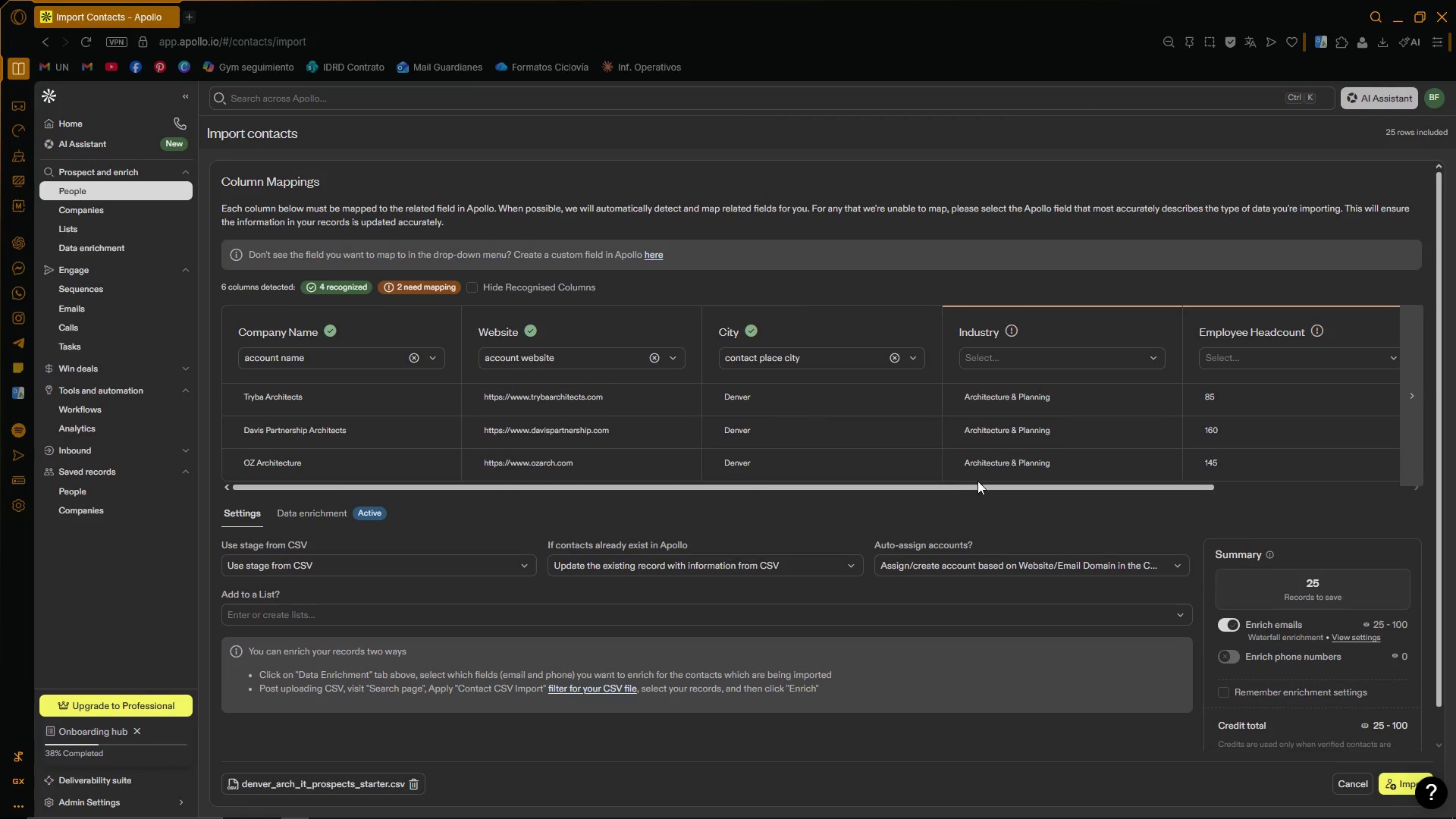 
left_click_drag(start_coordinate=[988, 486], to_coordinate=[1330, 494])
 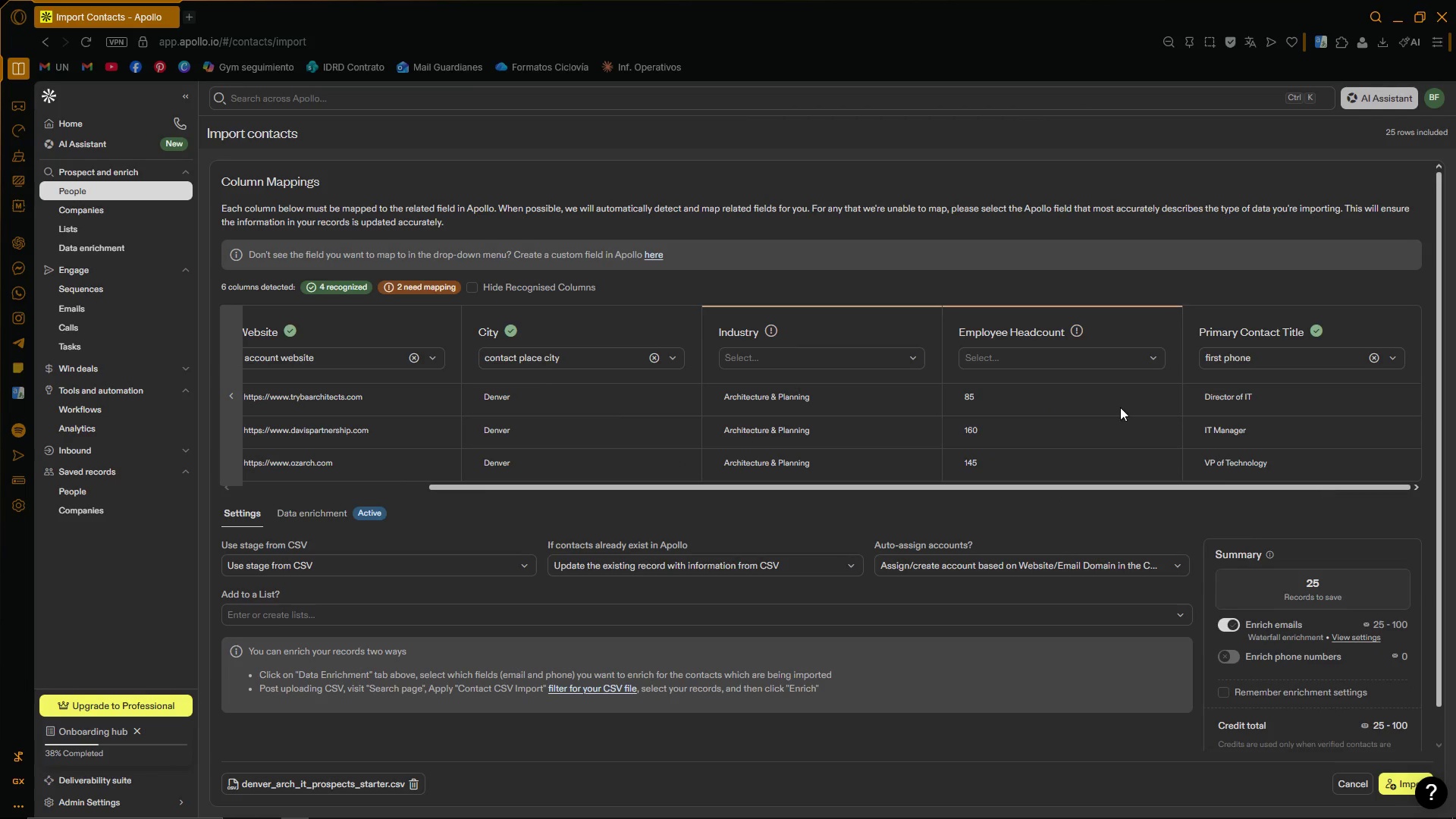 
scroll: coordinate [1116, 406], scroll_direction: up, amount: 1.0
 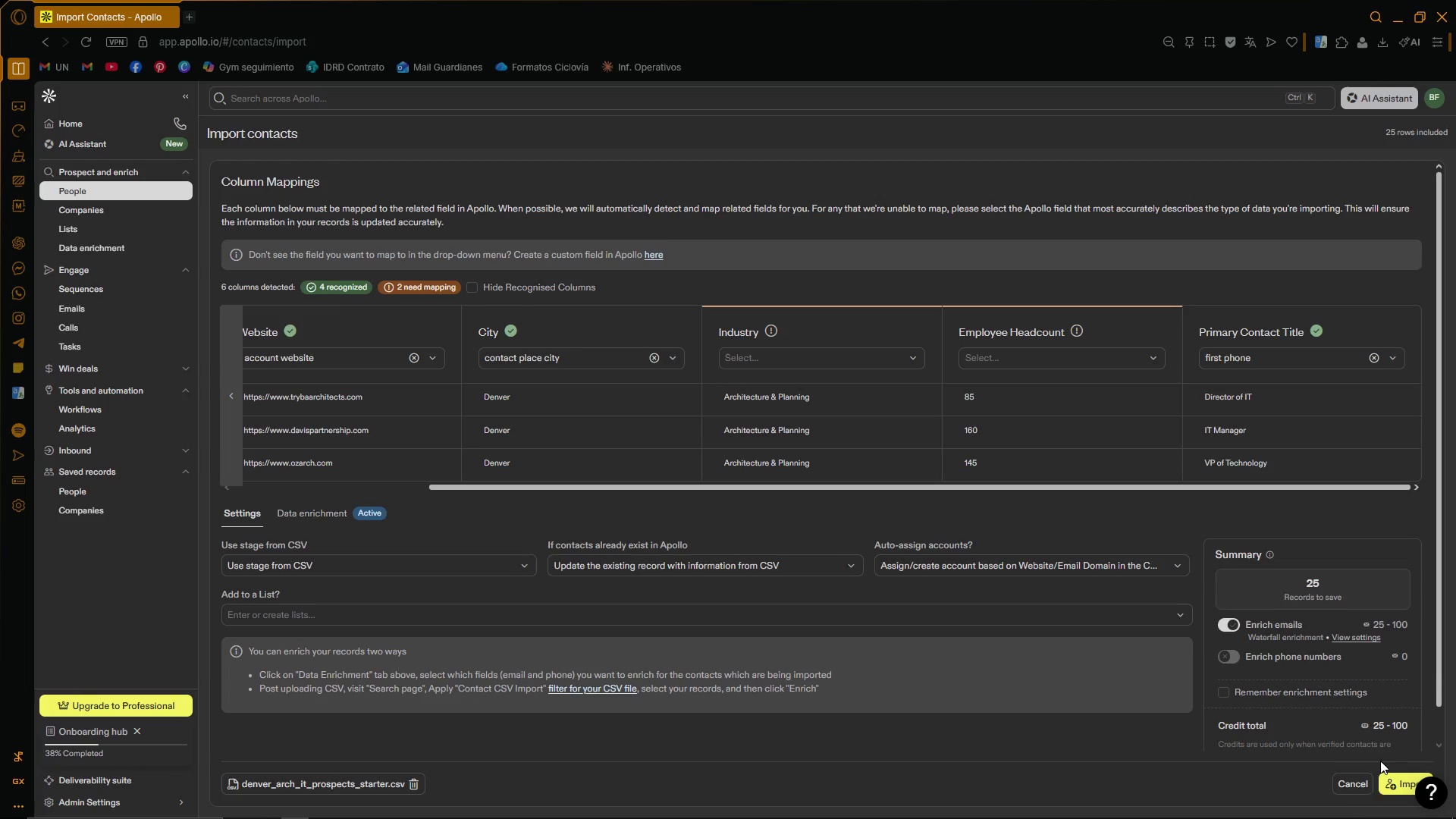 
left_click([1360, 786])
 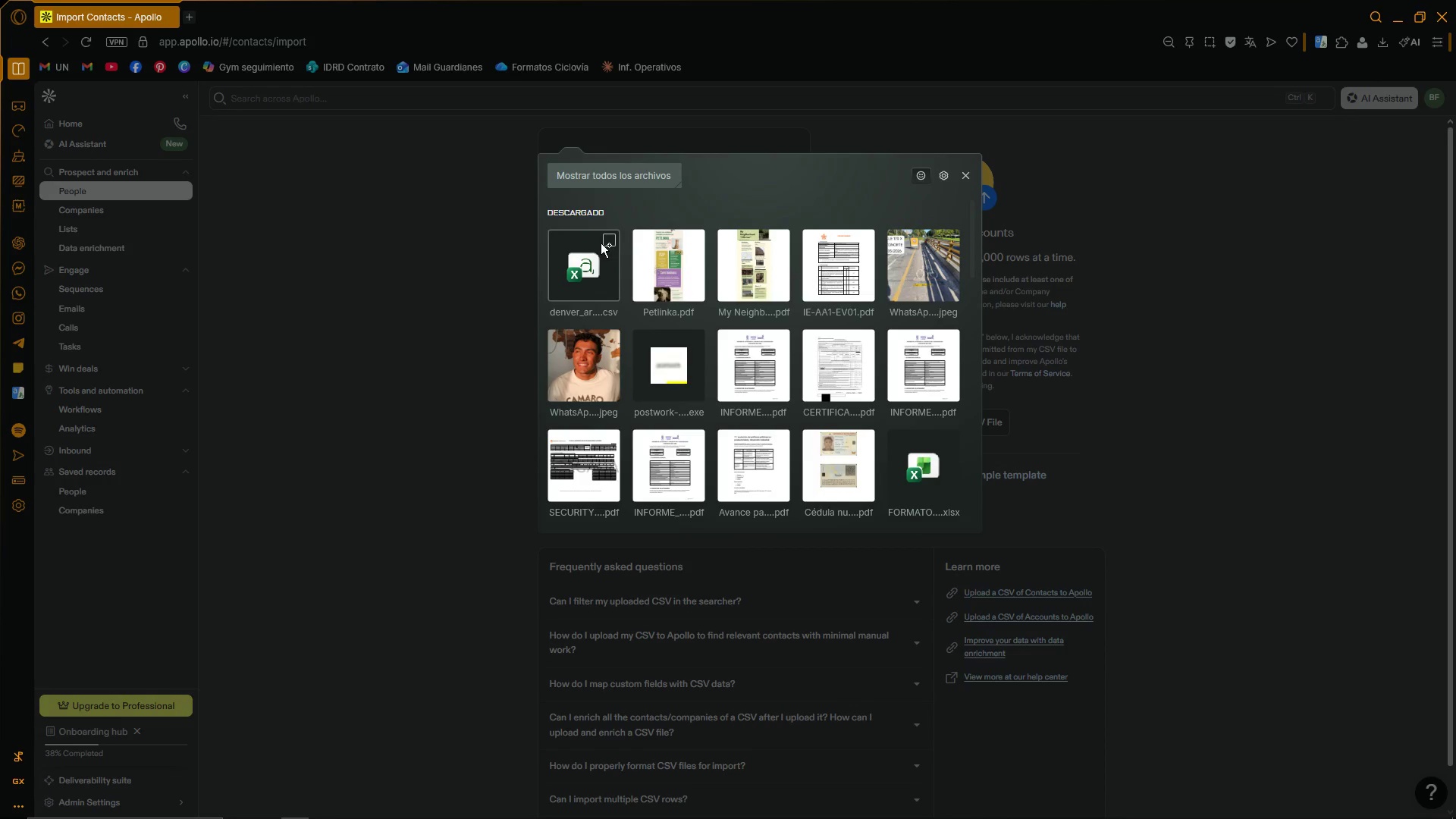 
left_click([606, 240])
 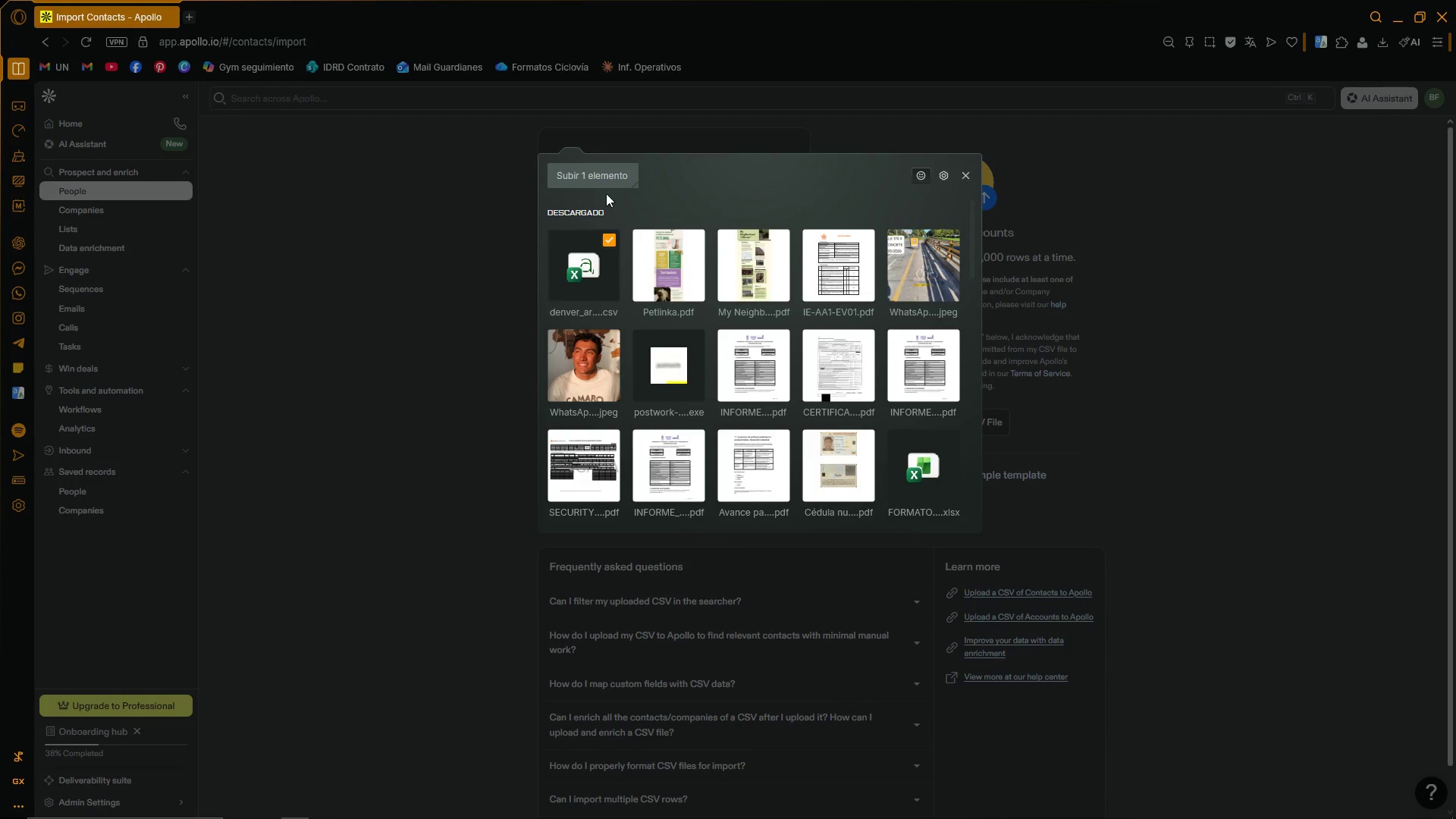 
left_click([602, 178])
 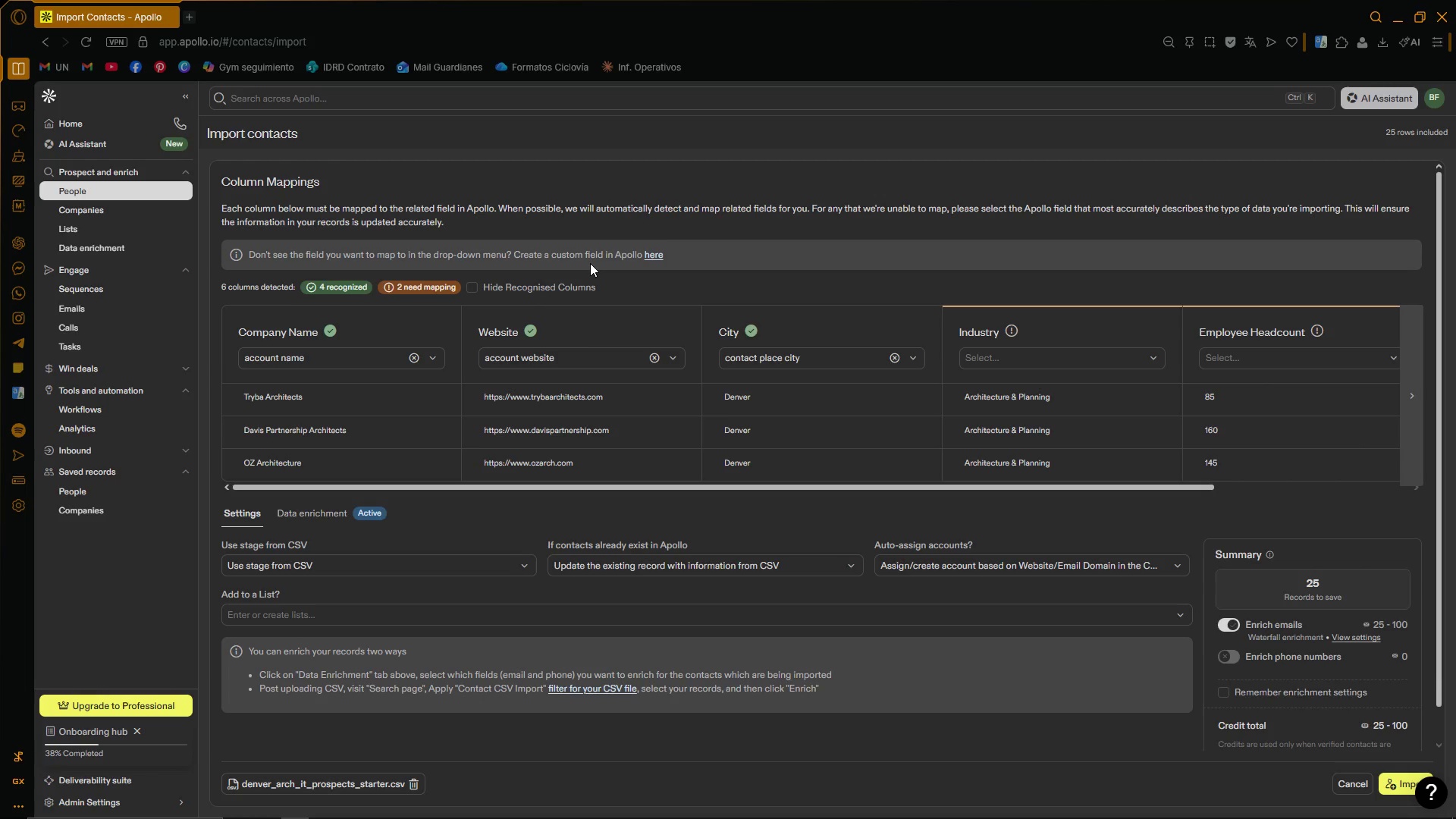 
wait(14.42)
 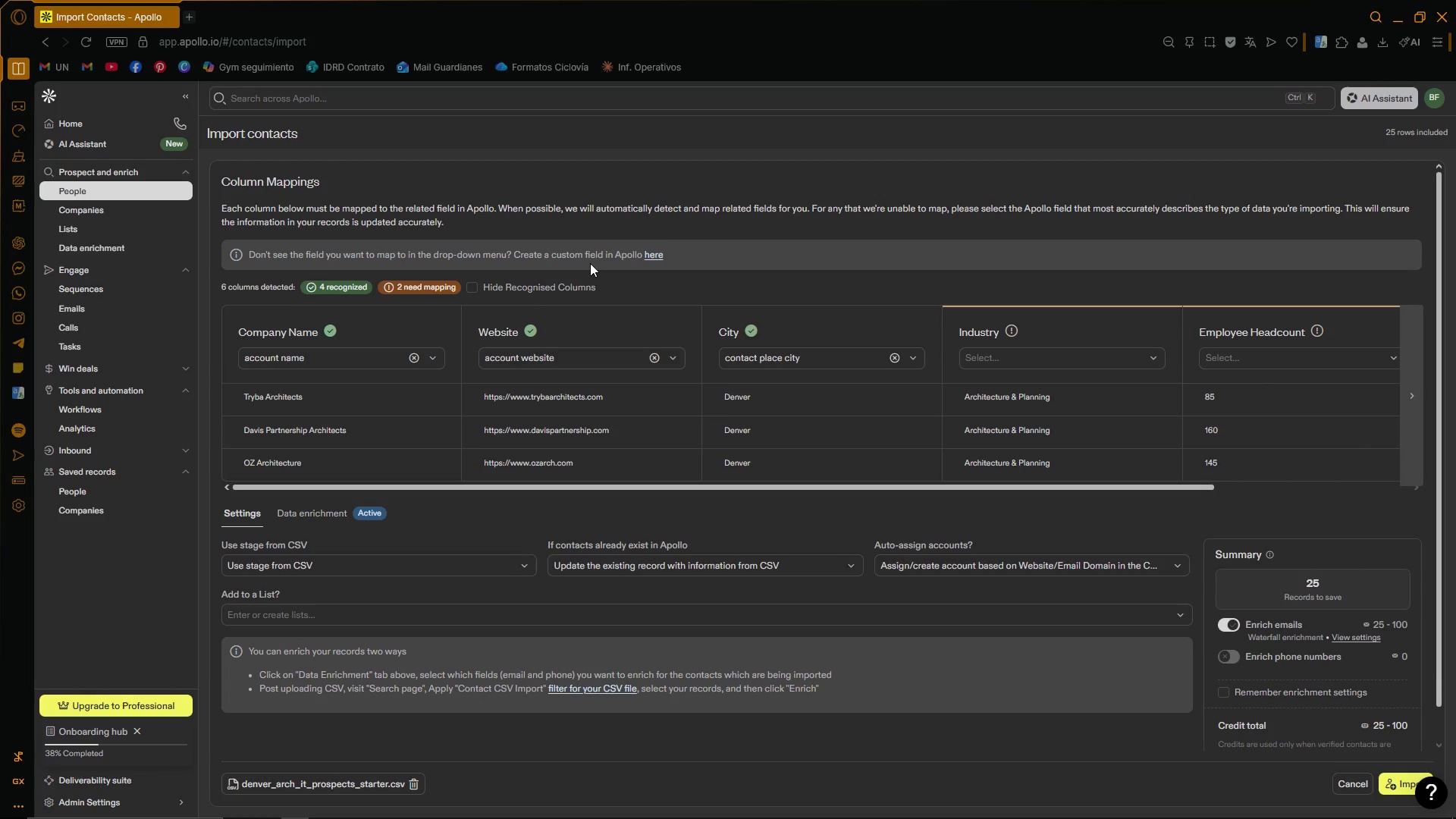 
left_click_drag(start_coordinate=[466, 488], to_coordinate=[509, 477])
 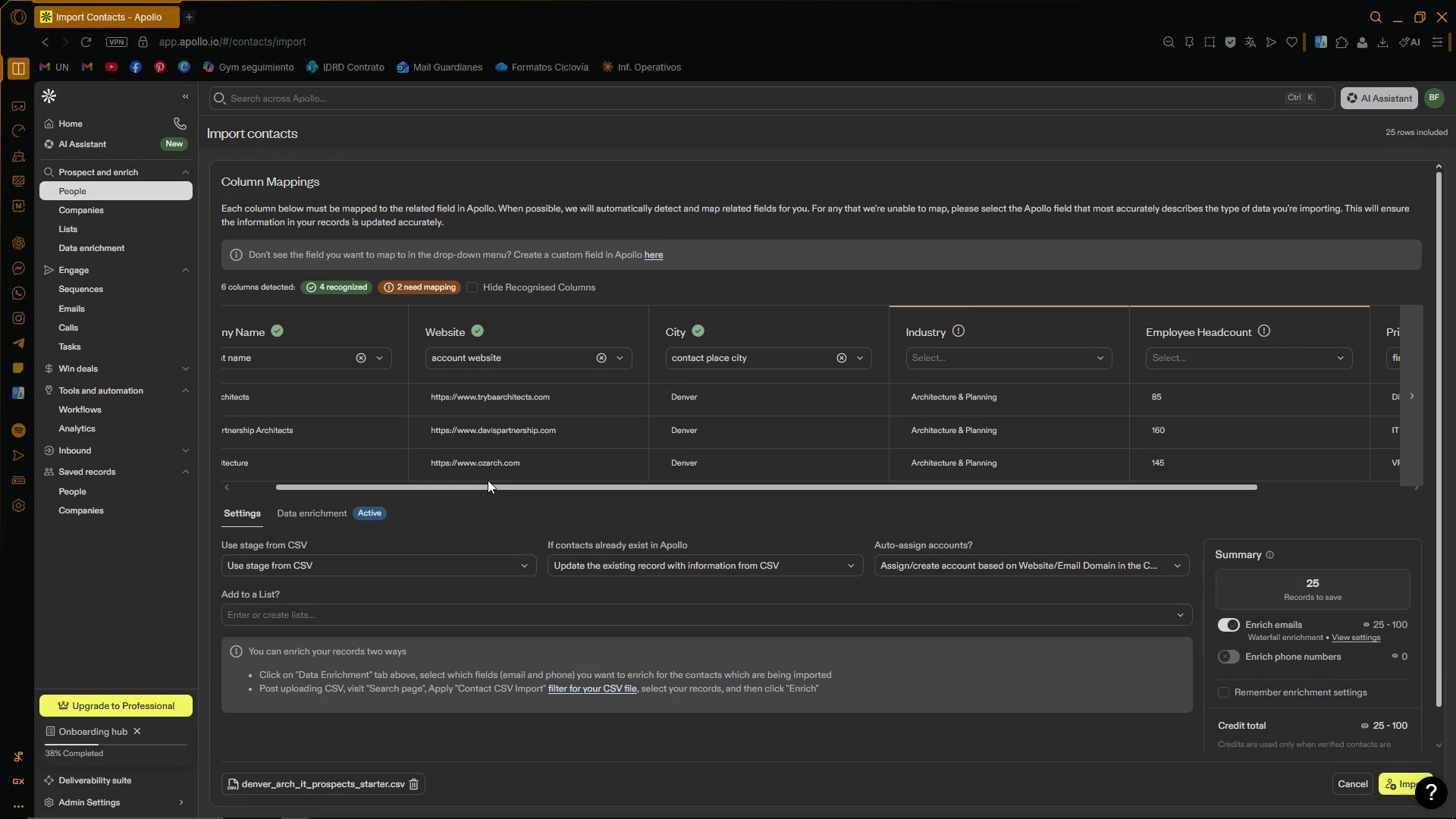 
wait(45.67)
 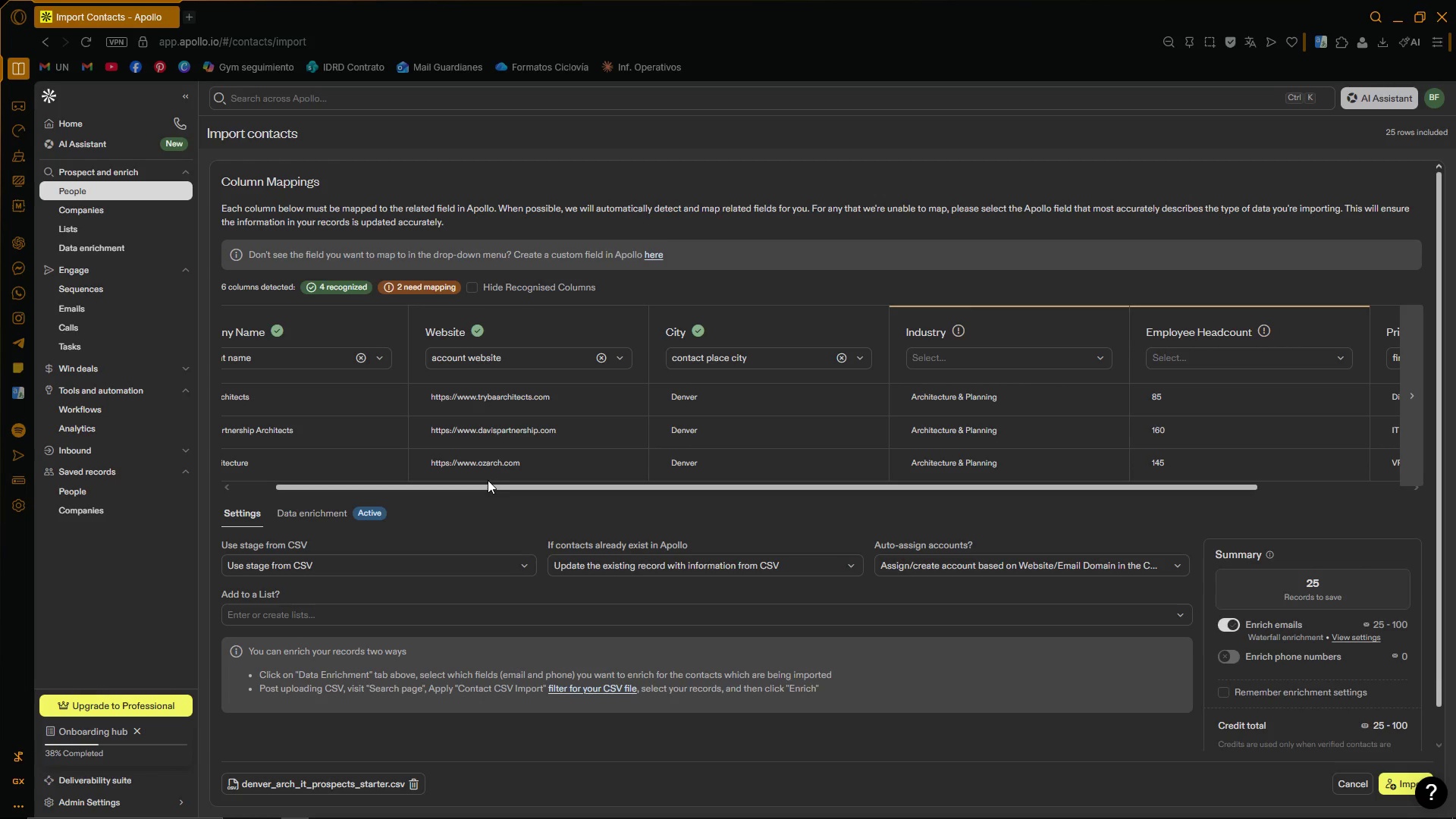 
left_click_drag(start_coordinate=[611, 484], to_coordinate=[595, 482])
 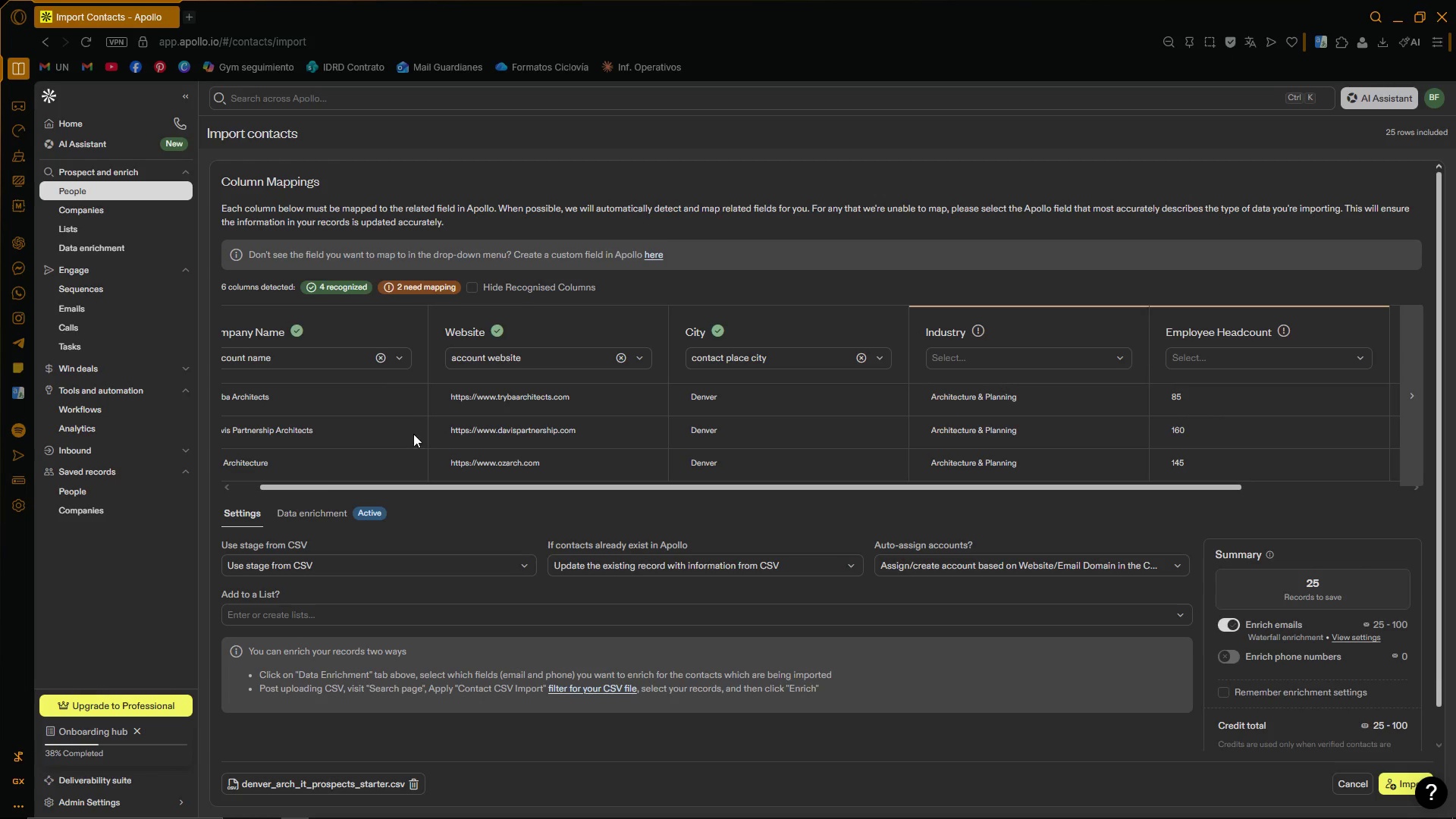 
left_click_drag(start_coordinate=[416, 485], to_coordinate=[356, 485])
 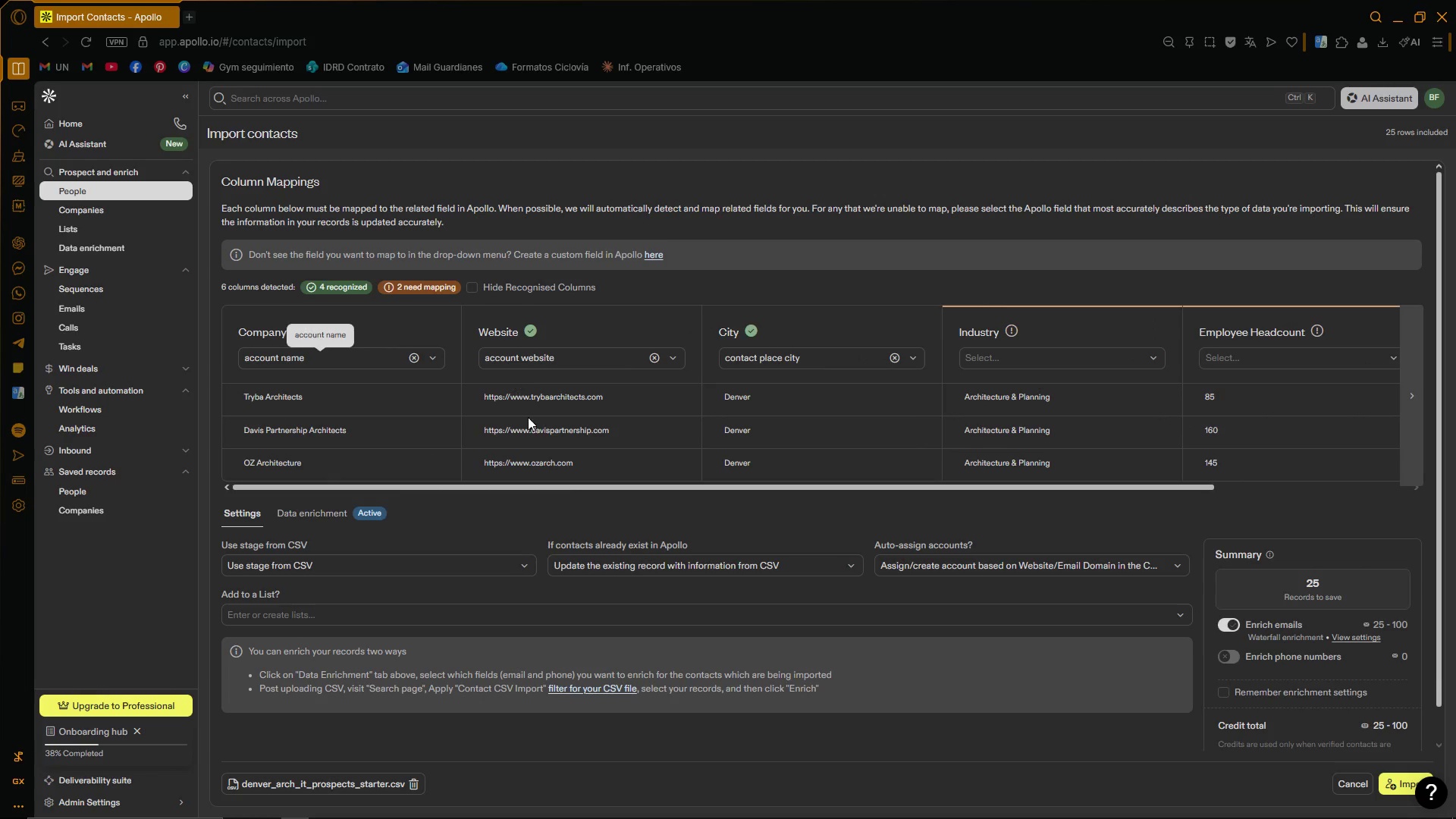 
left_click_drag(start_coordinate=[567, 486], to_coordinate=[808, 480])
 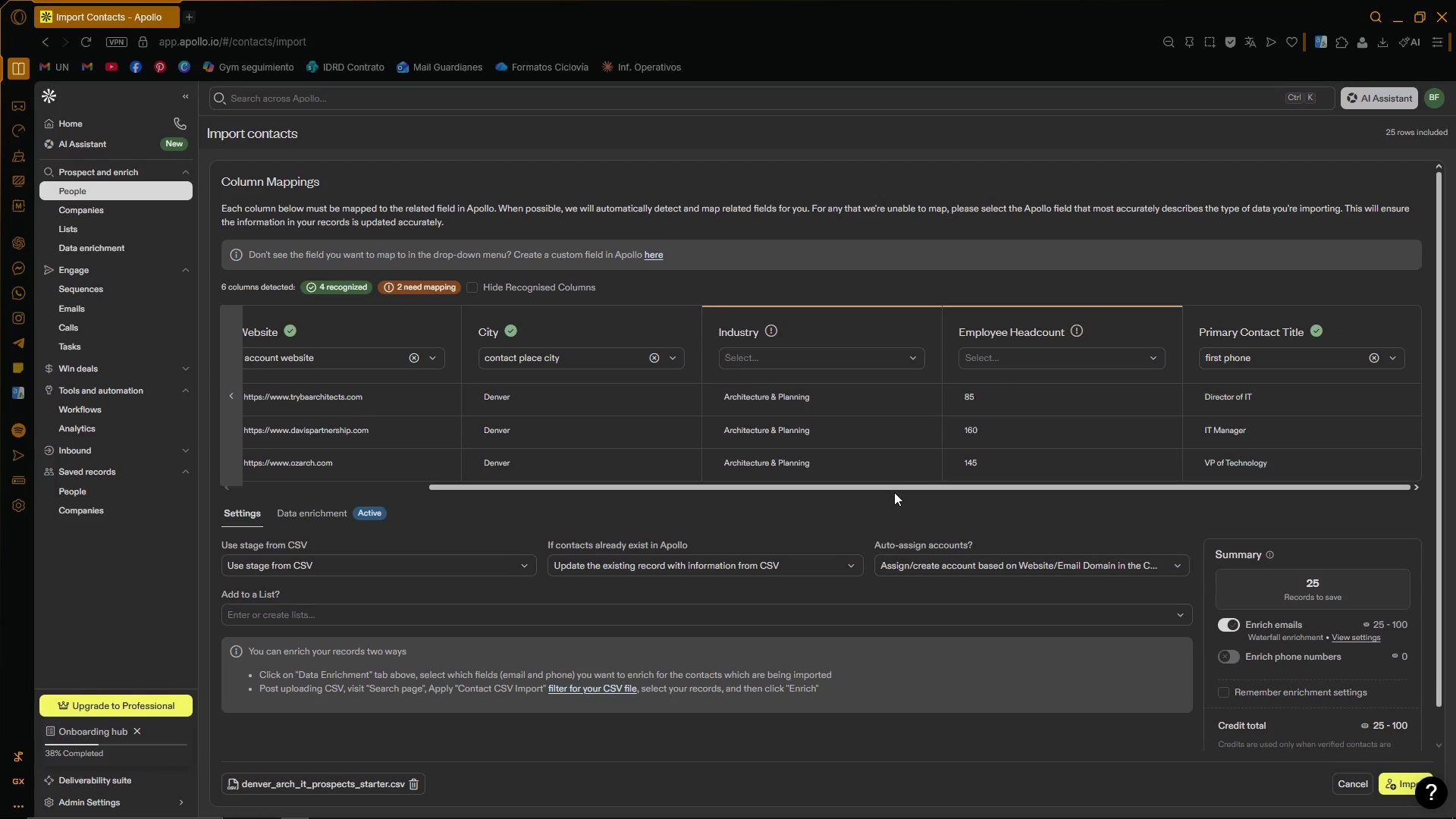 
left_click_drag(start_coordinate=[897, 488], to_coordinate=[938, 486])
 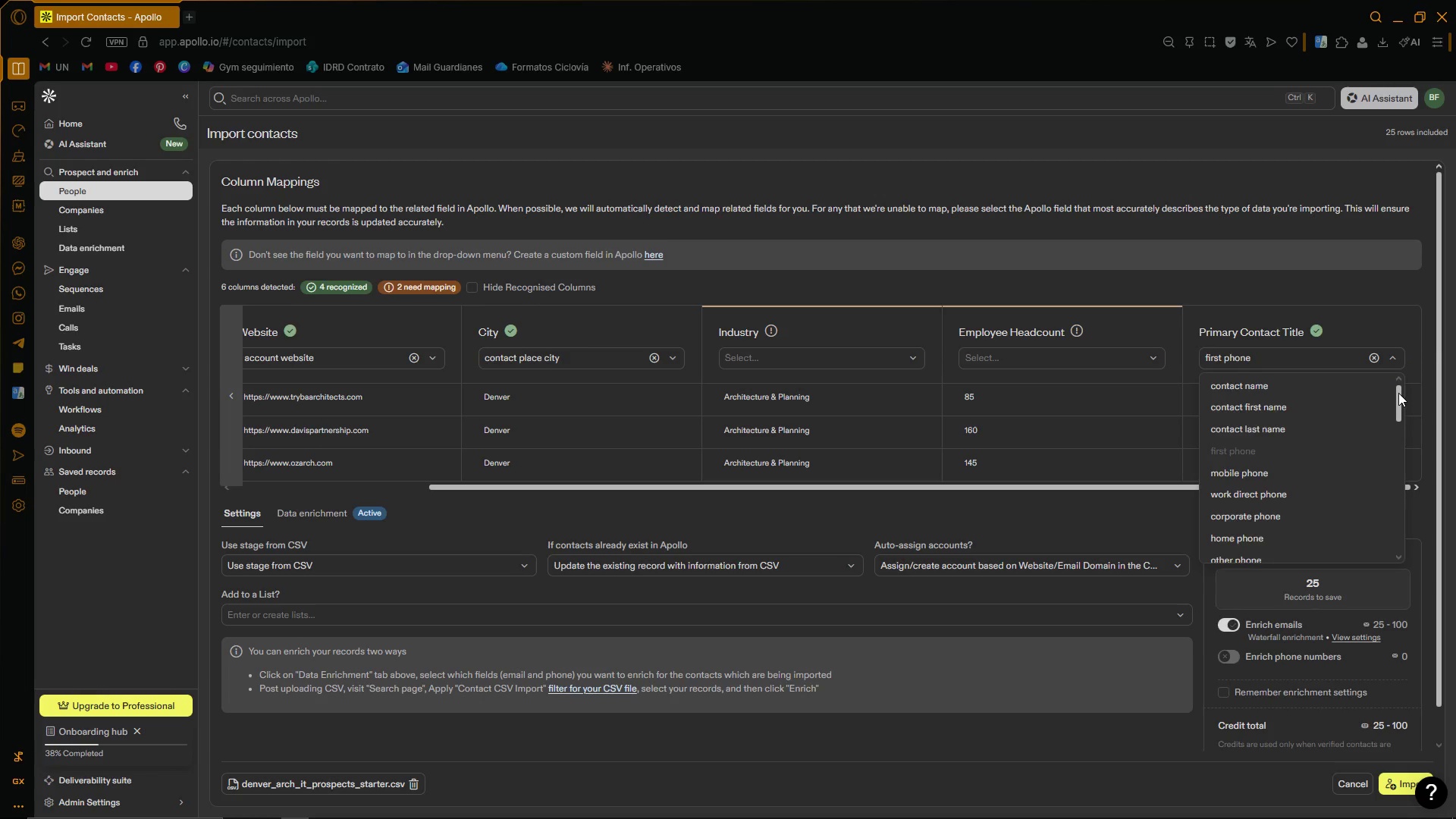 
wait(6.02)
 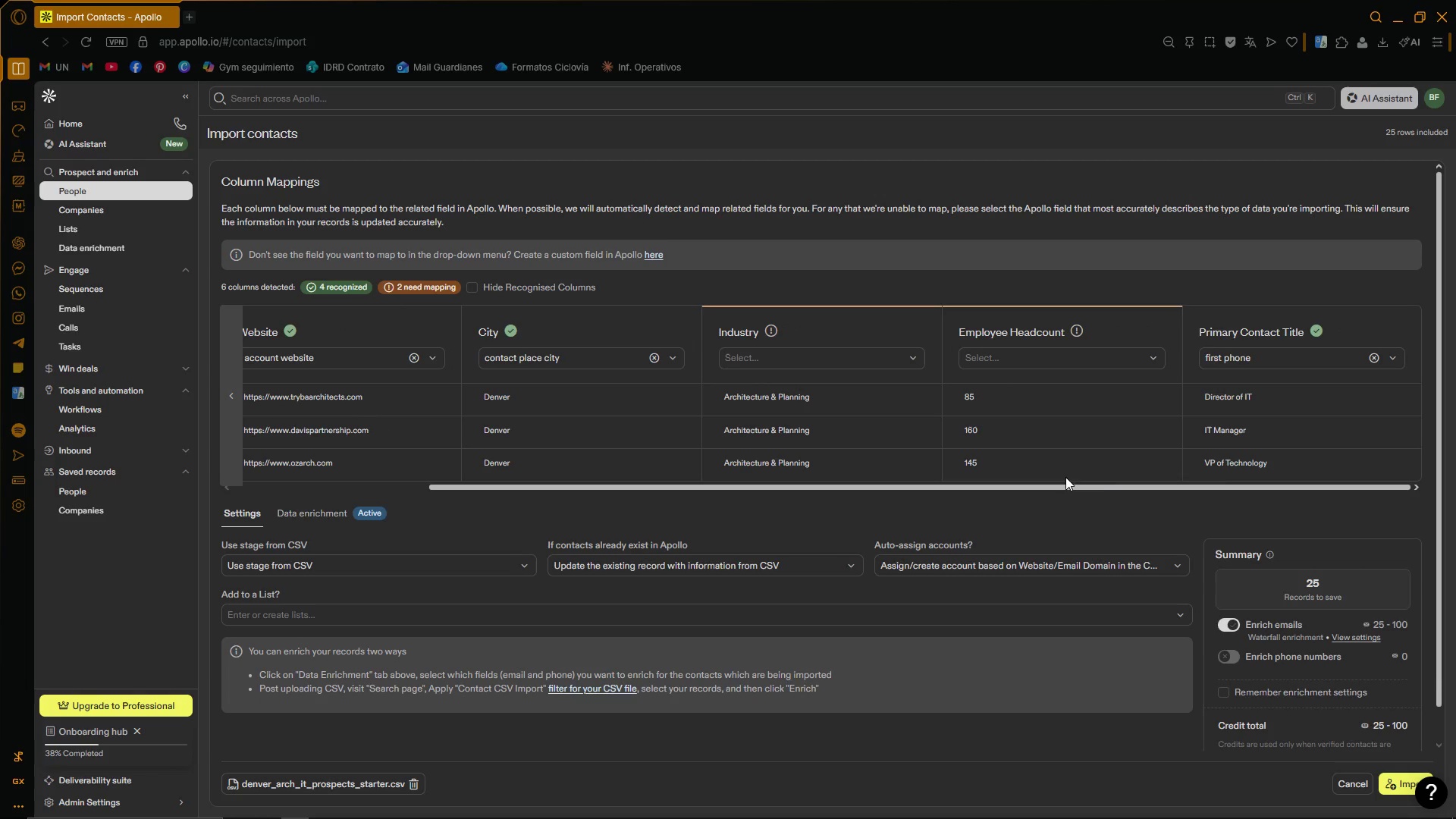 
left_click([1396, 362])
 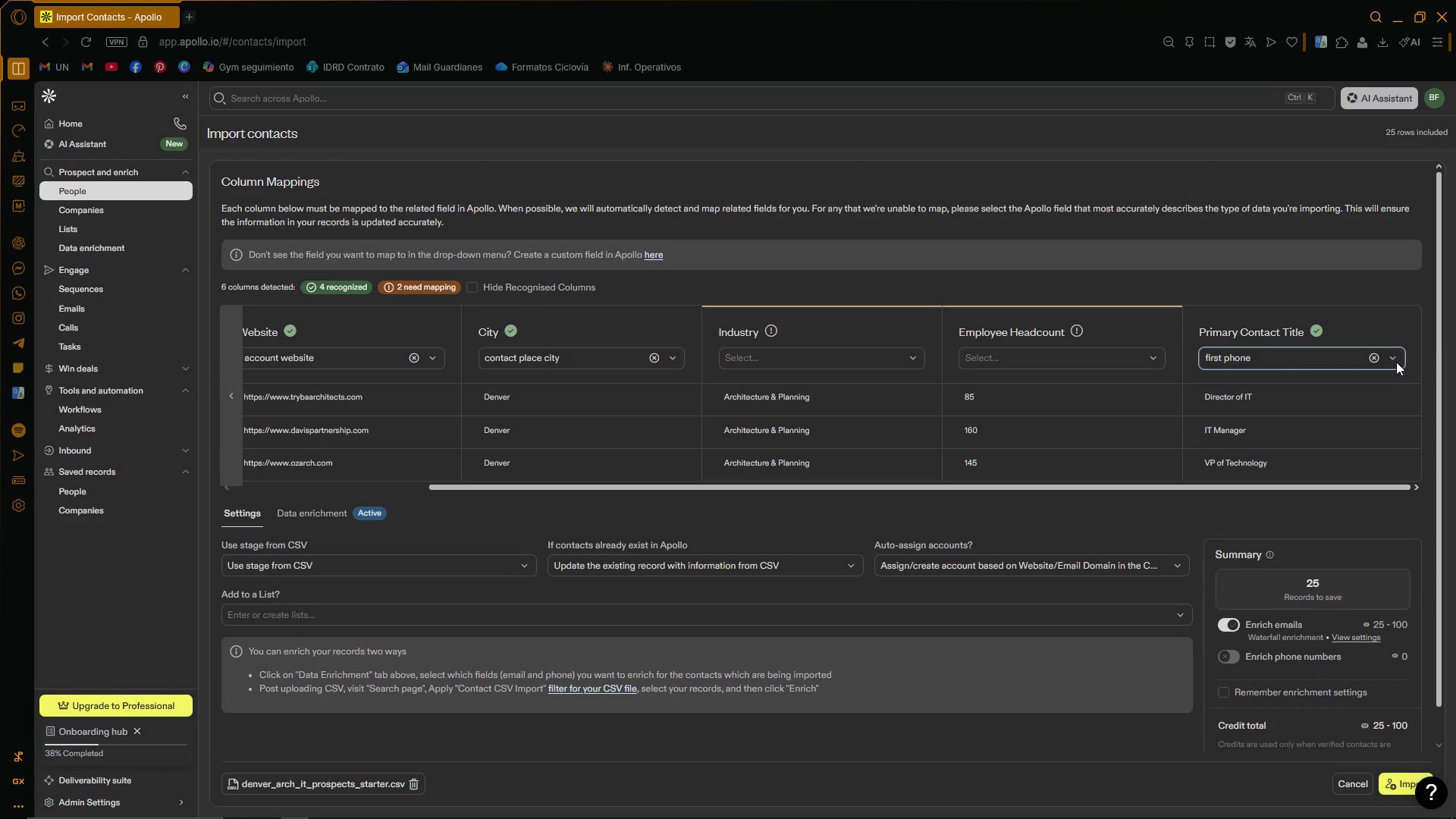 
left_click([1397, 360])
 